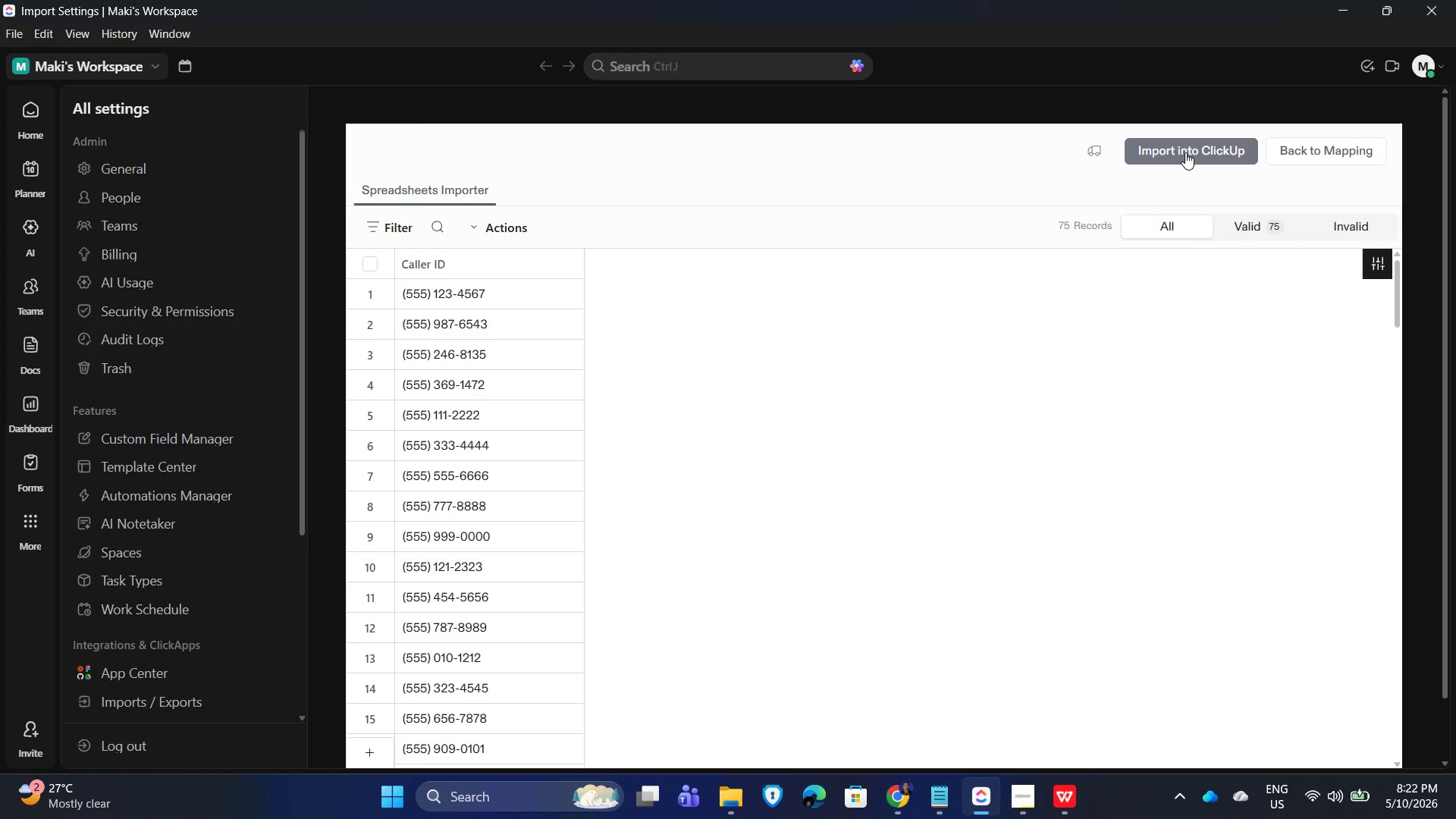 
left_click([1185, 152])
 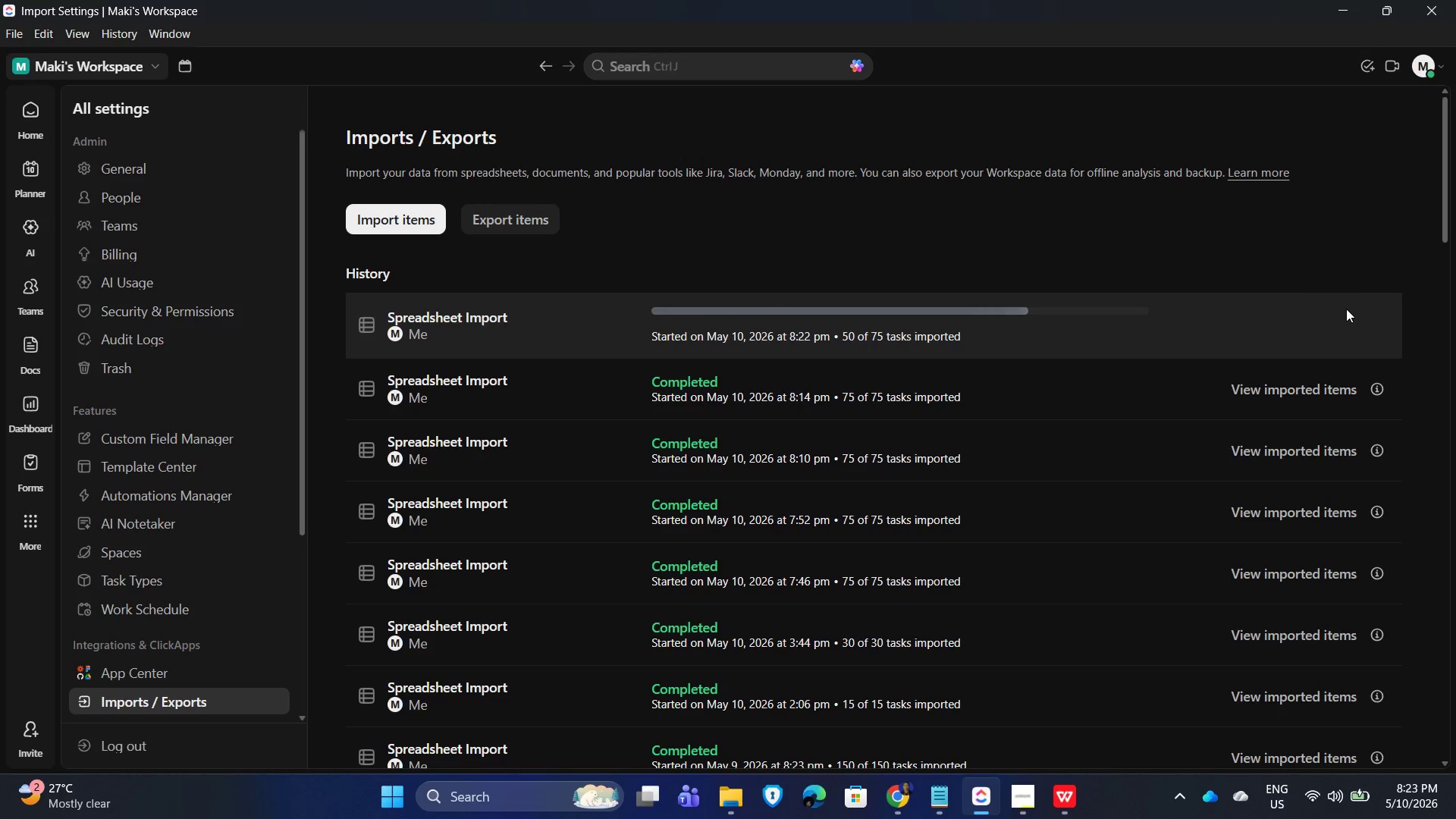 
wait(38.55)
 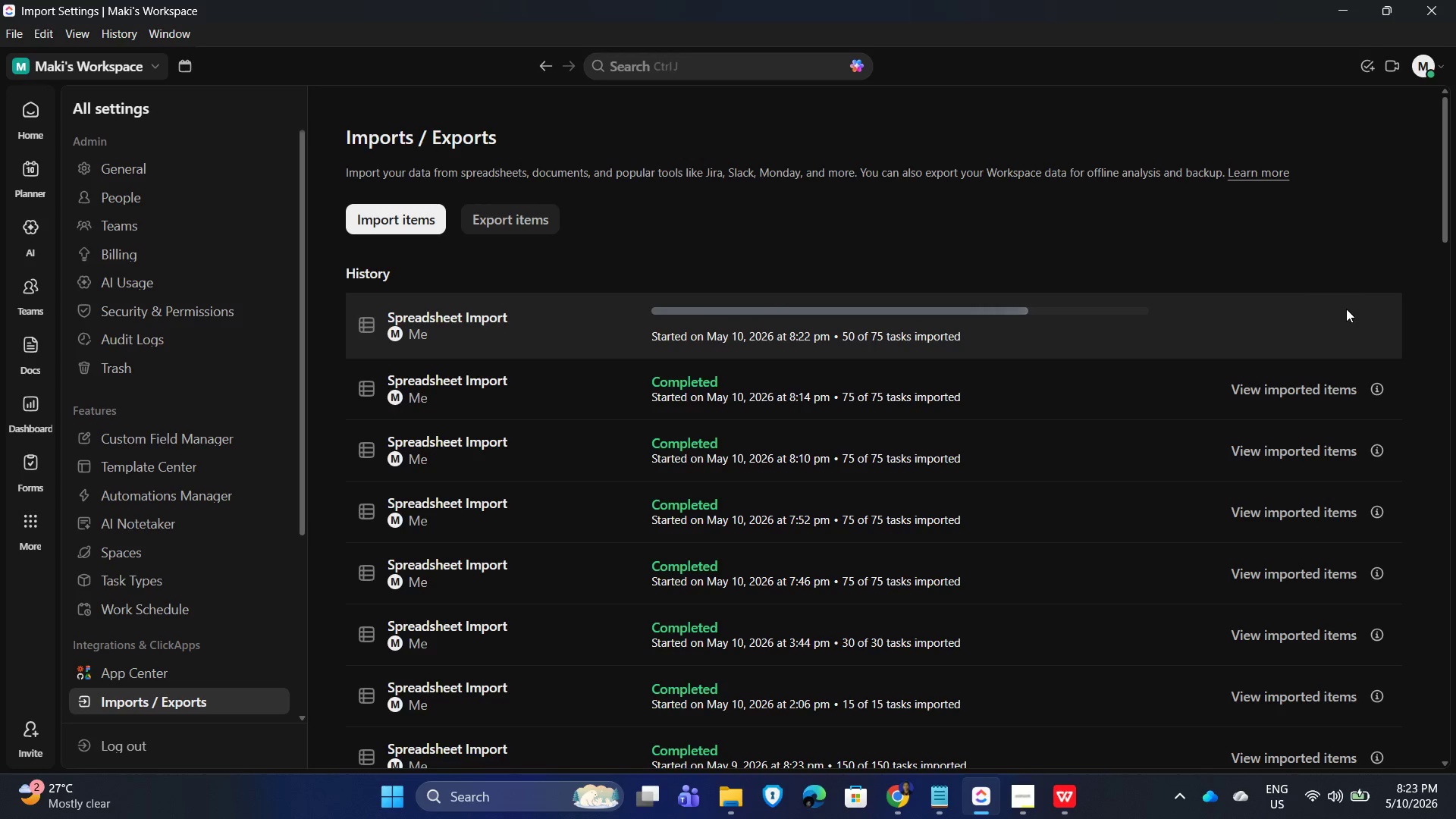 
left_click([1285, 316])
 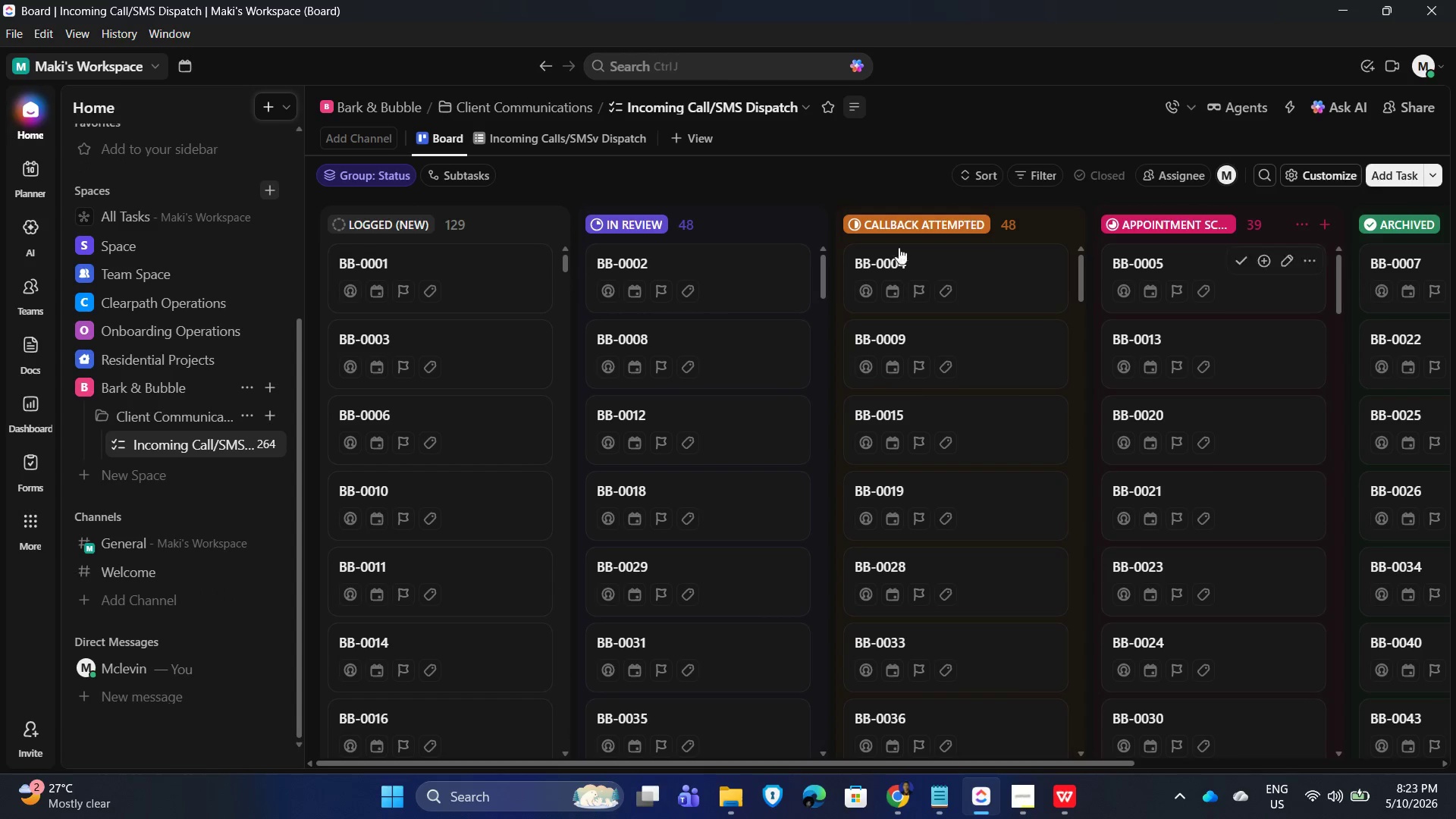 
left_click([547, 131])
 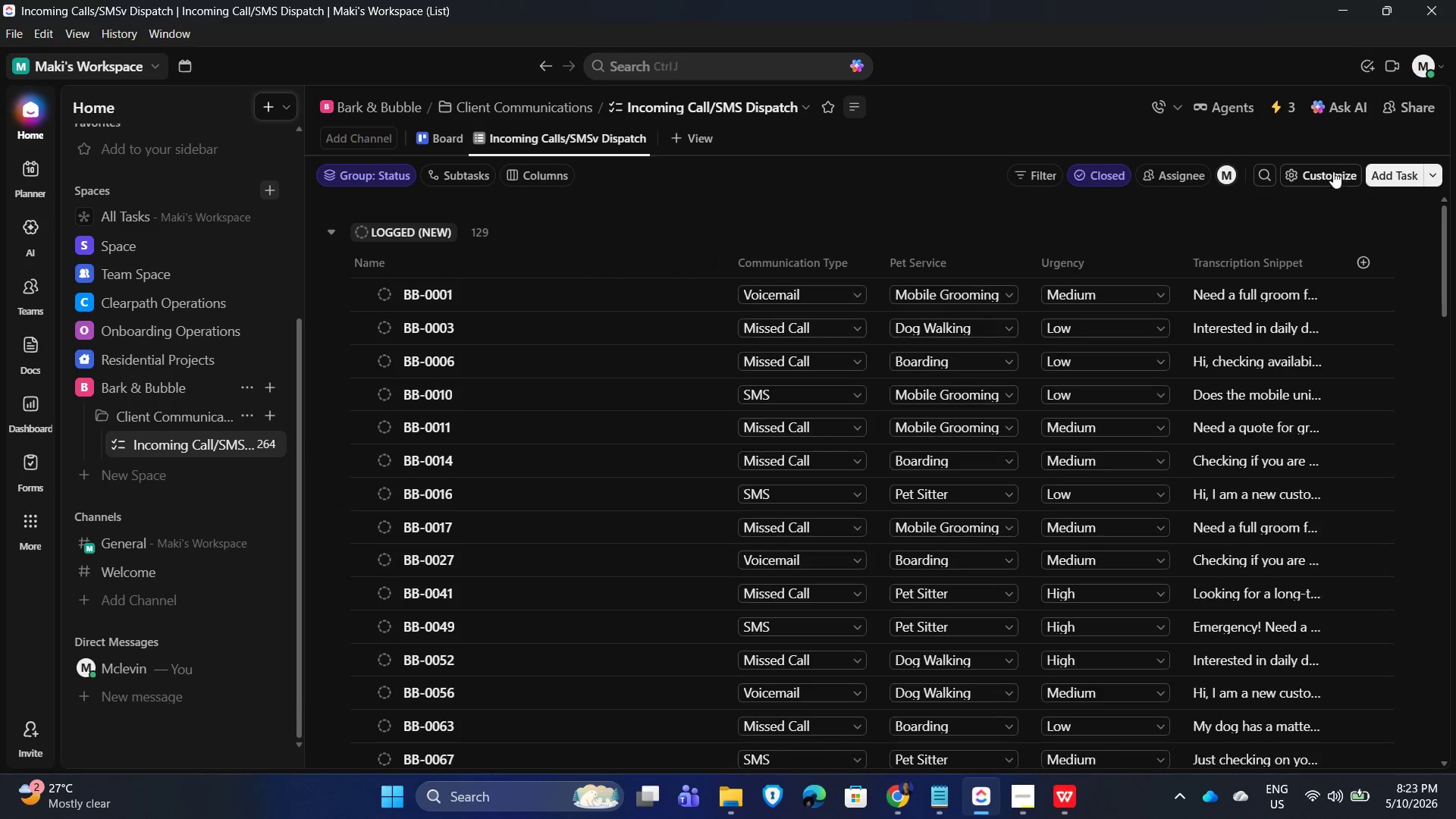 
left_click([1360, 263])
 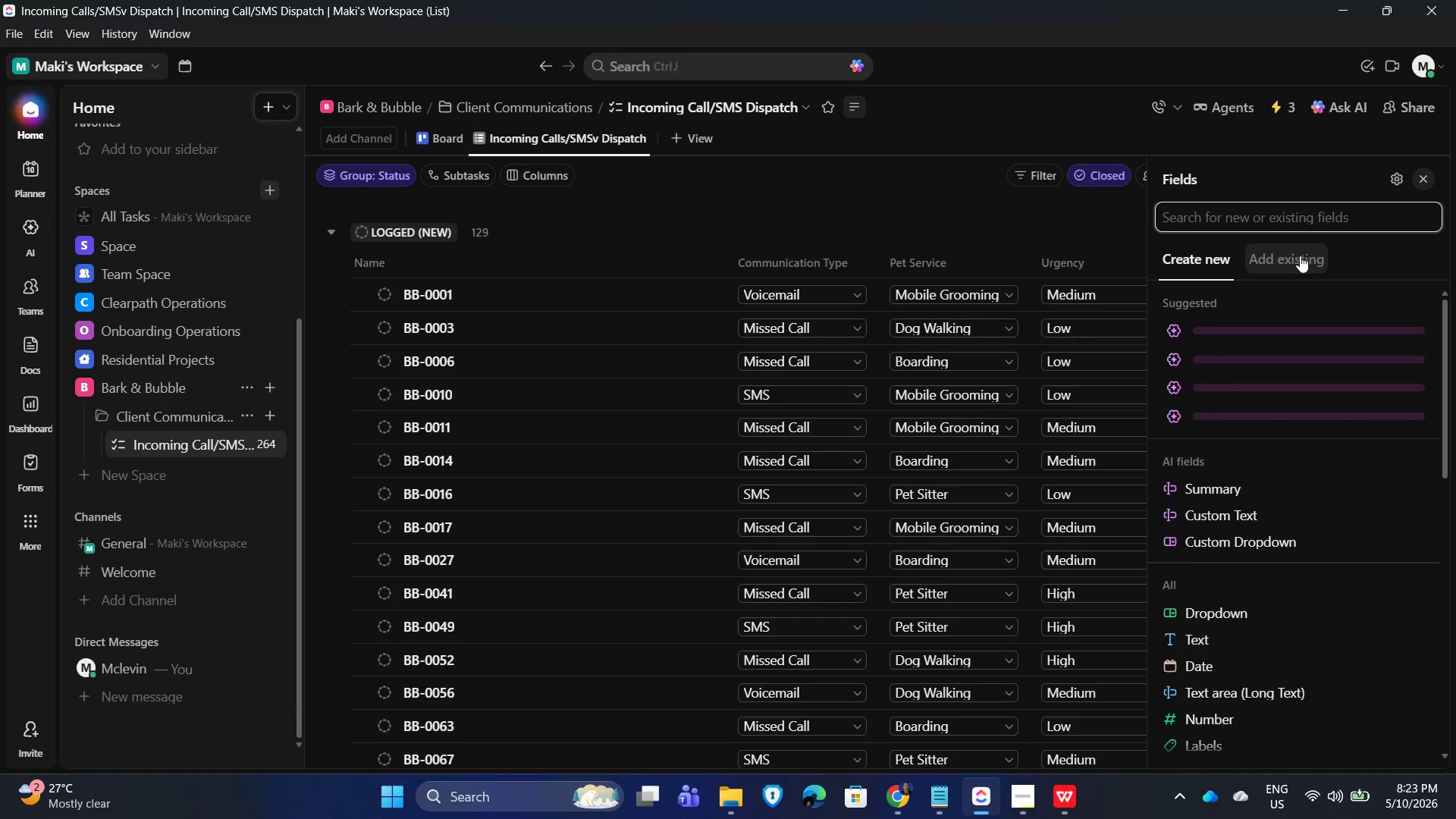 
left_click([1272, 259])
 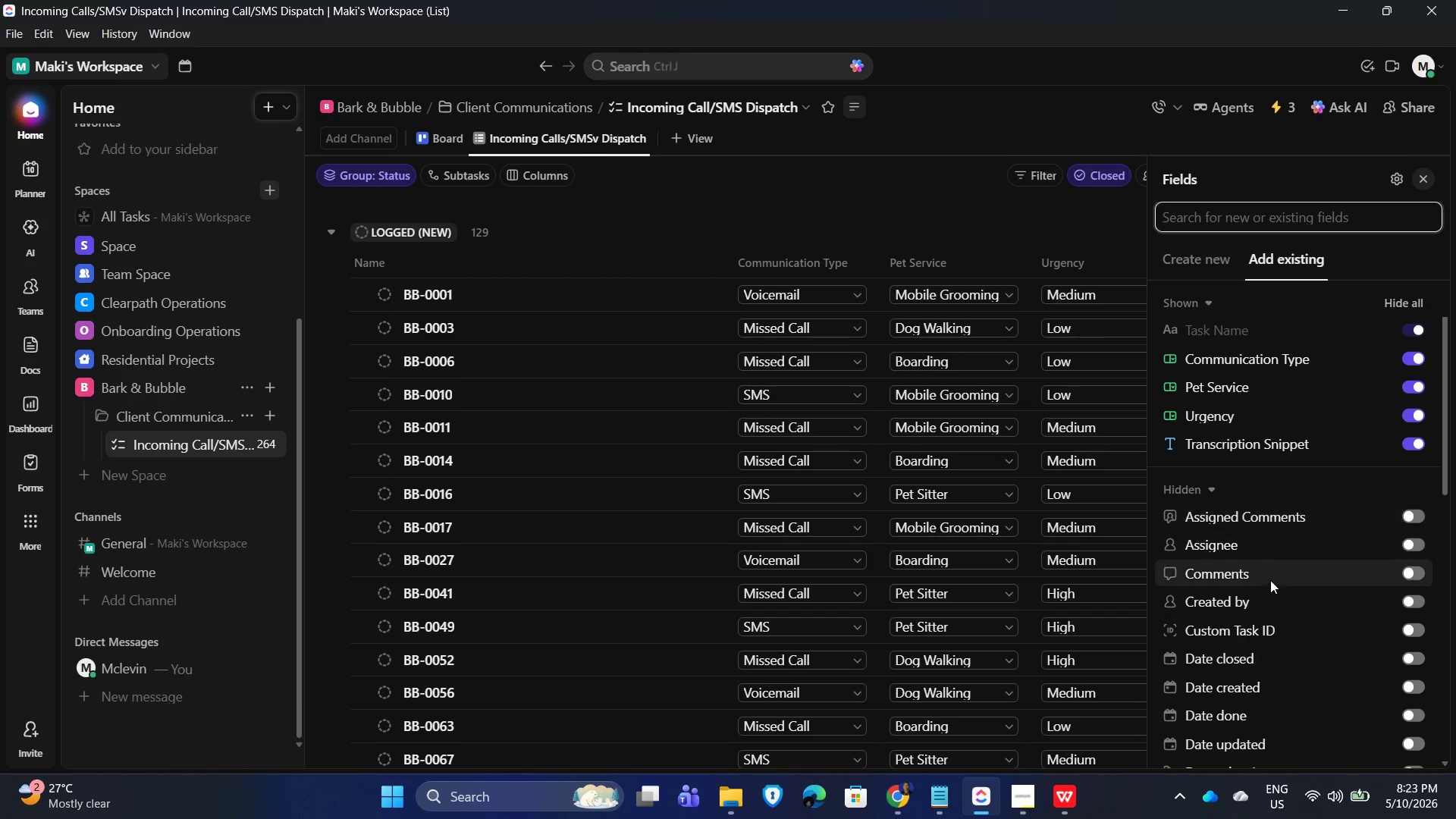 
scroll: coordinate [1277, 557], scroll_direction: down, amount: 7.0
 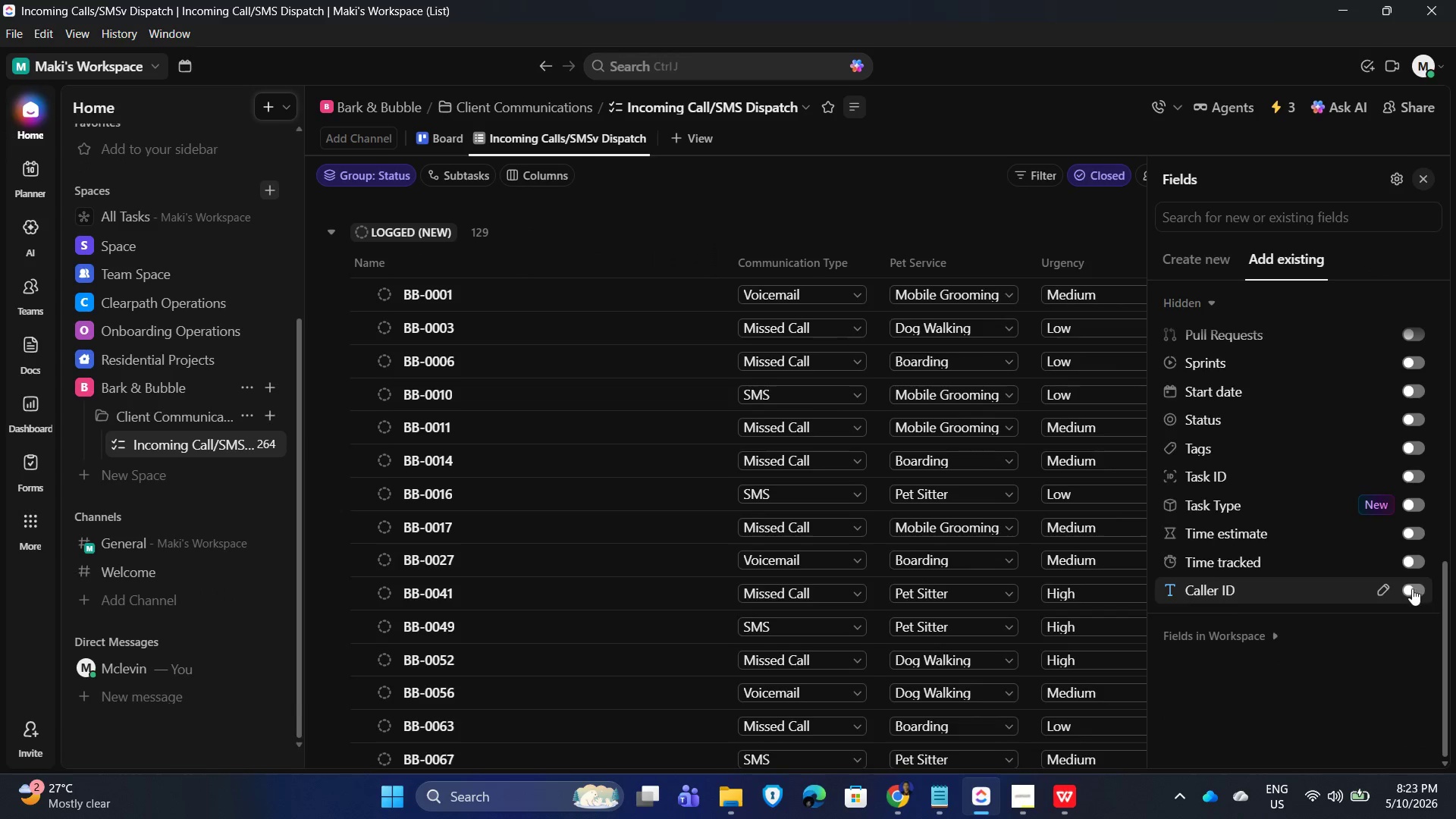 
left_click([942, 223])
 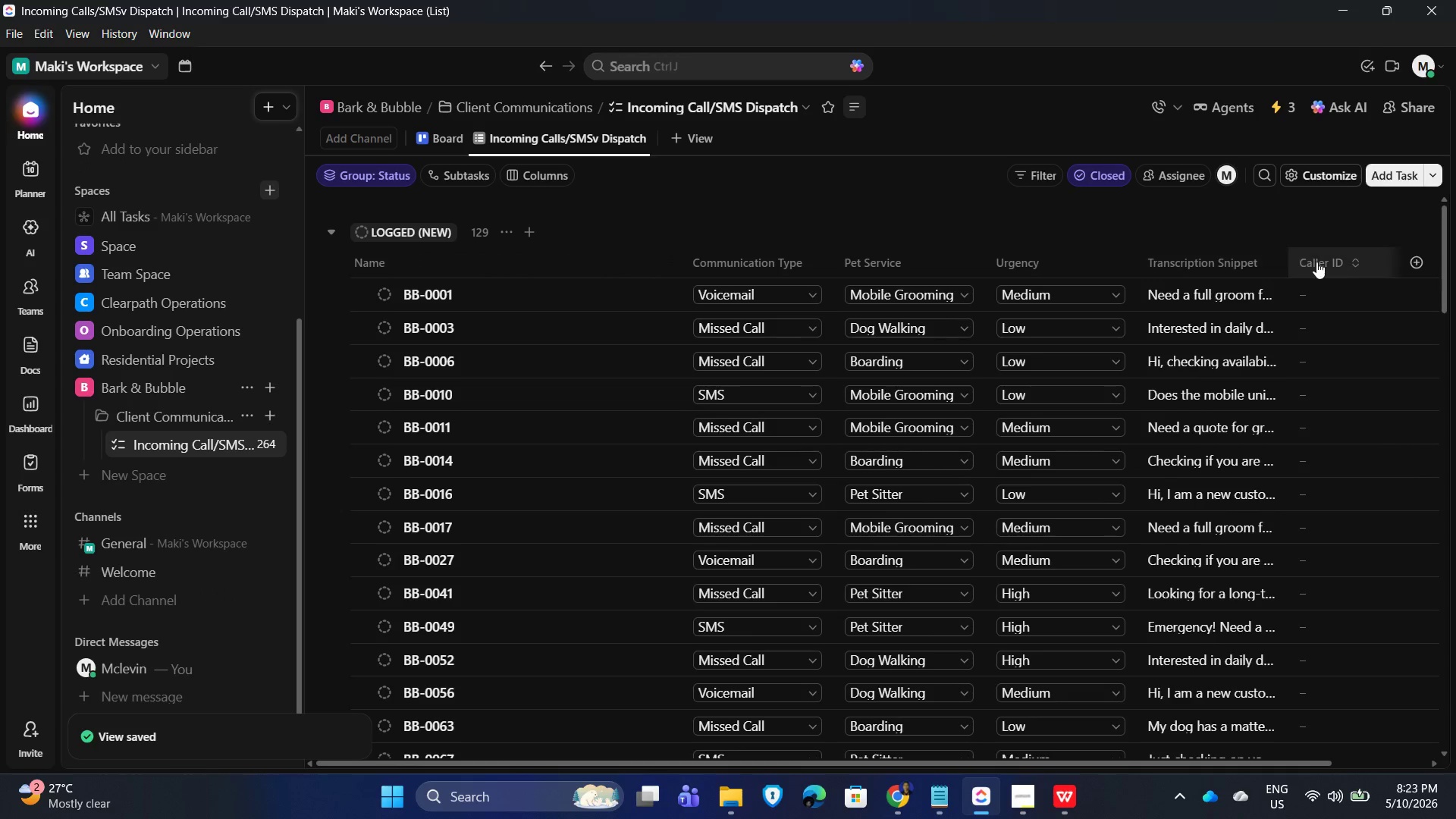 
left_click([1318, 262])
 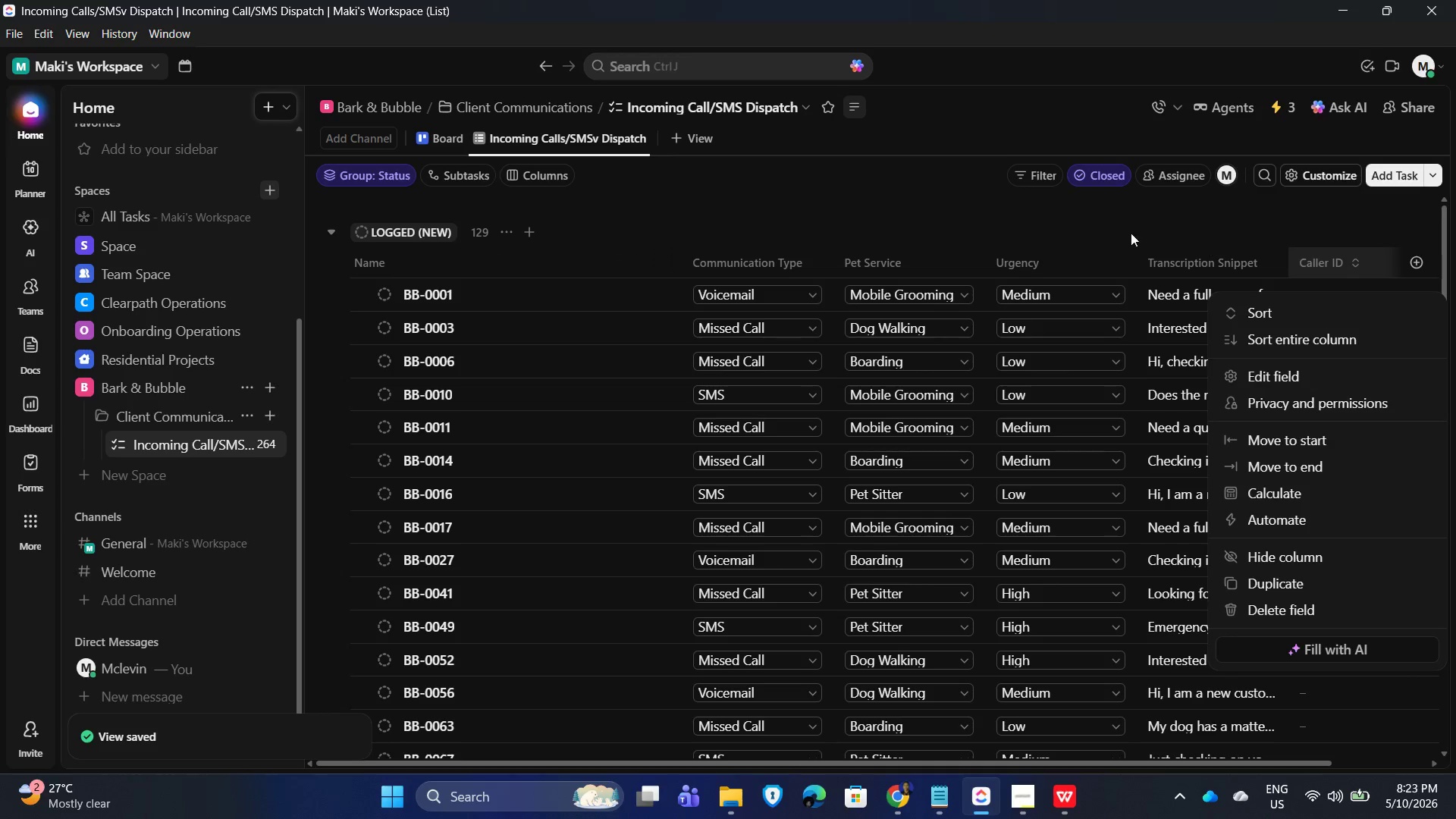 
left_click([1068, 231])
 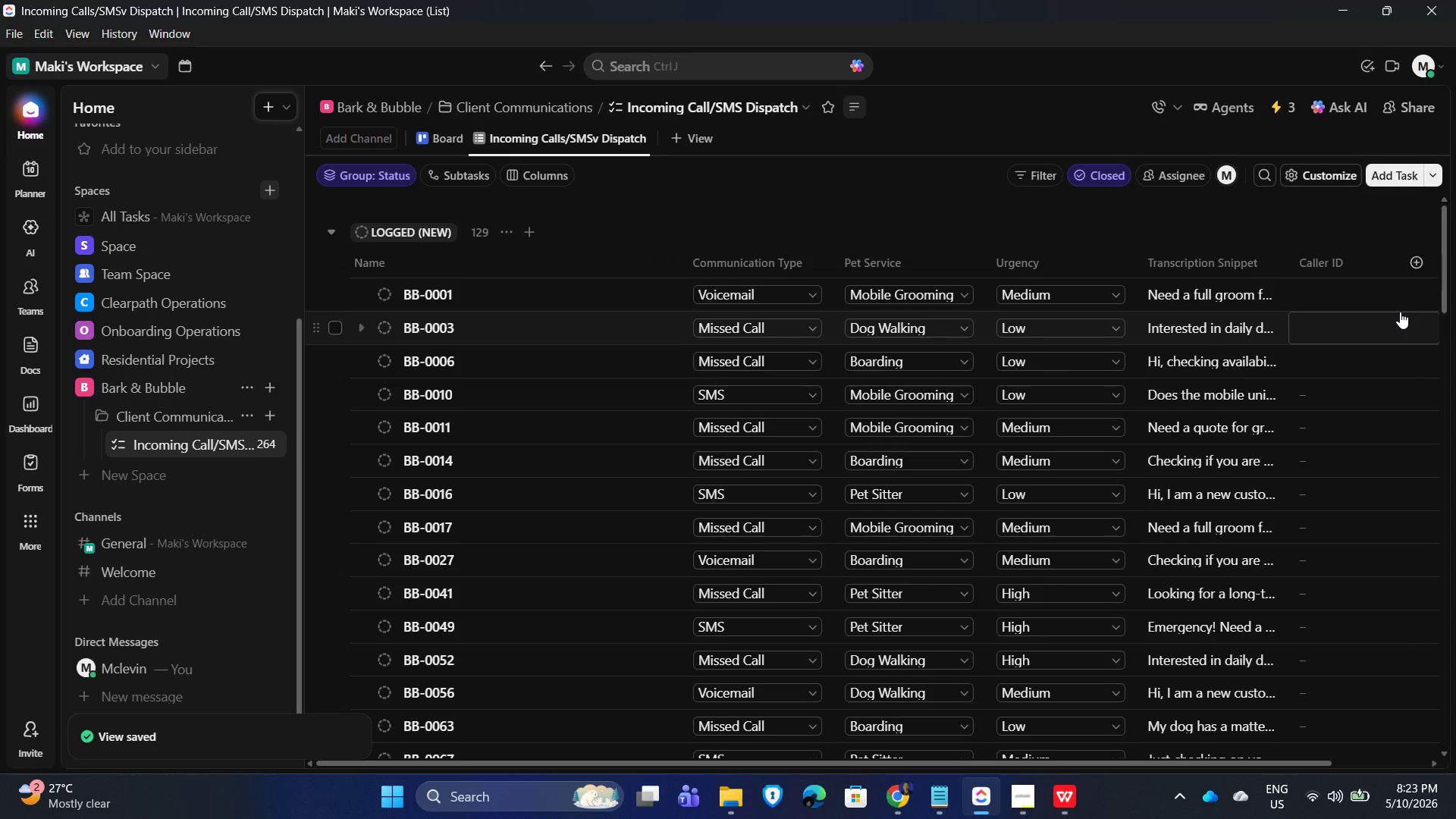 
left_click([1400, 306])
 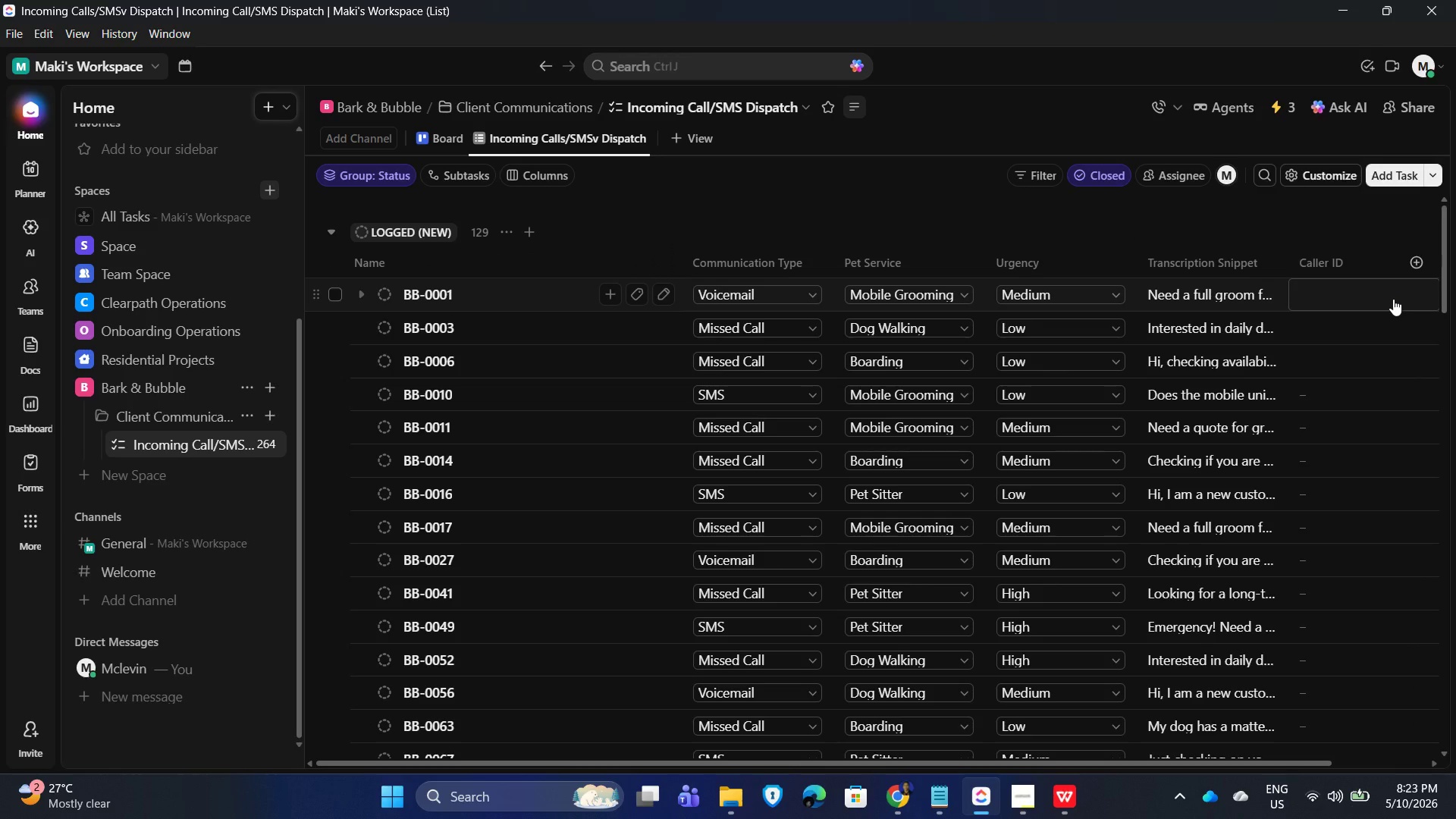 
type(xxcc)
 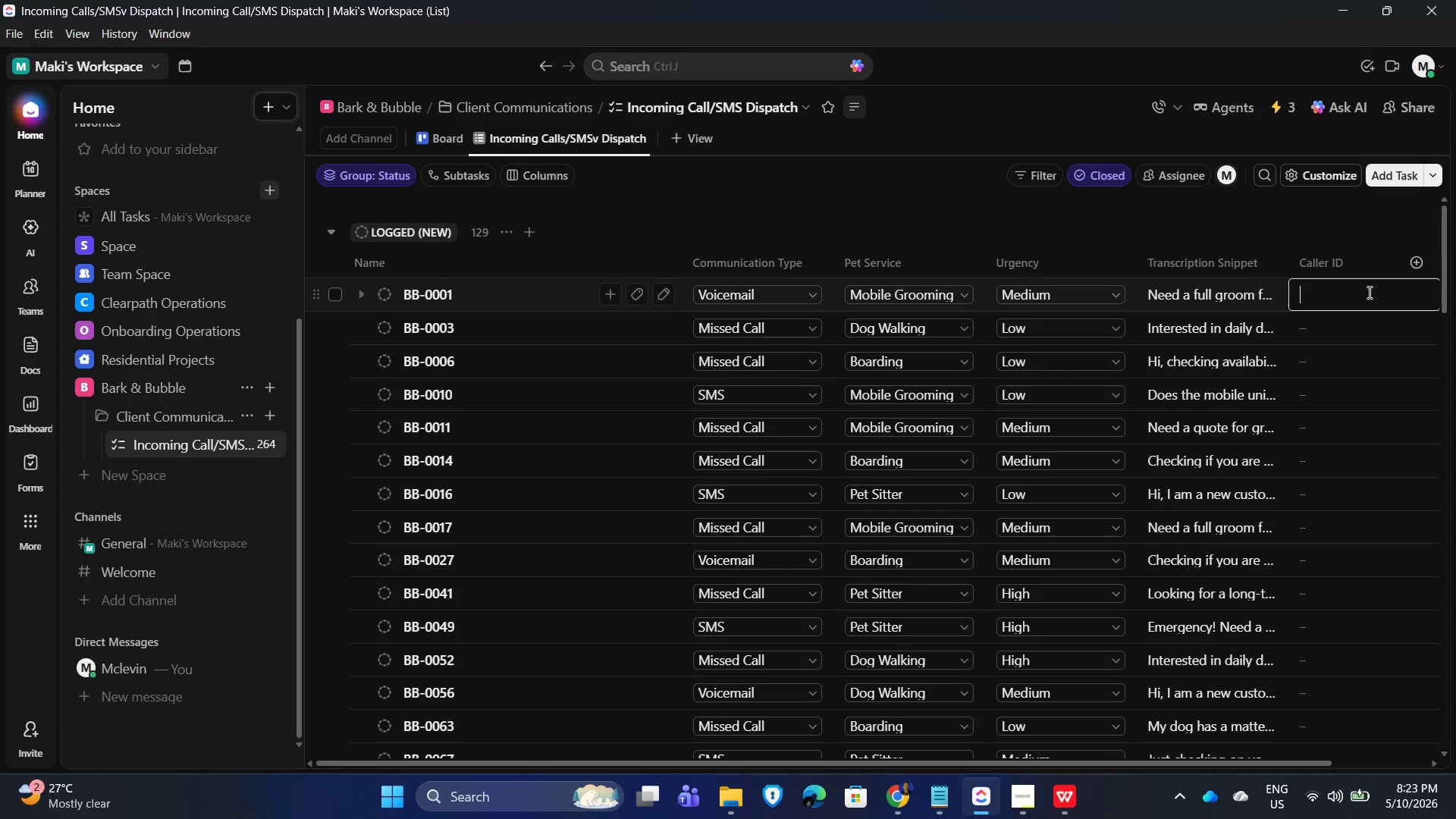 
key(Shift+9)
 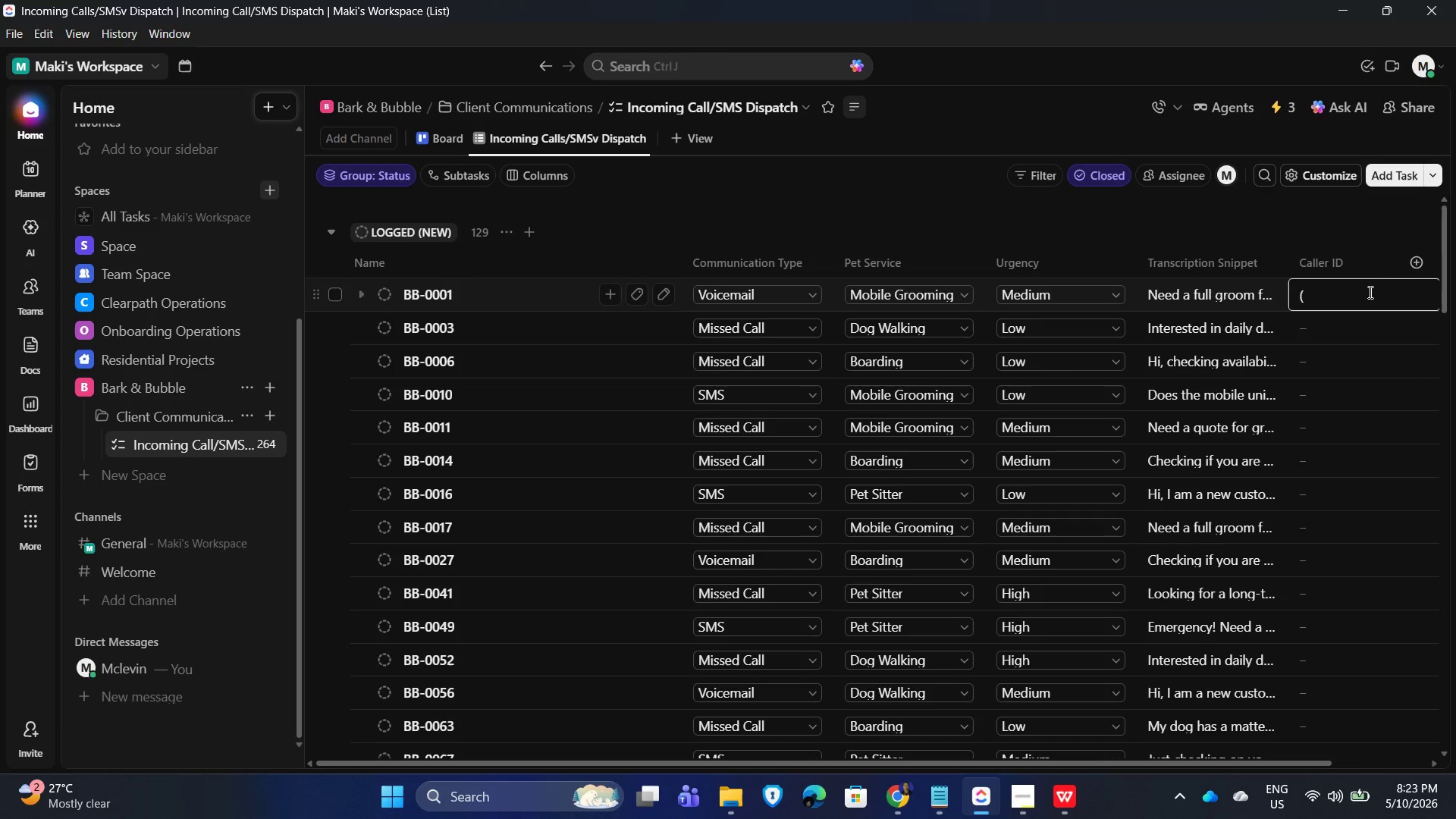 
key(Numpad5)
 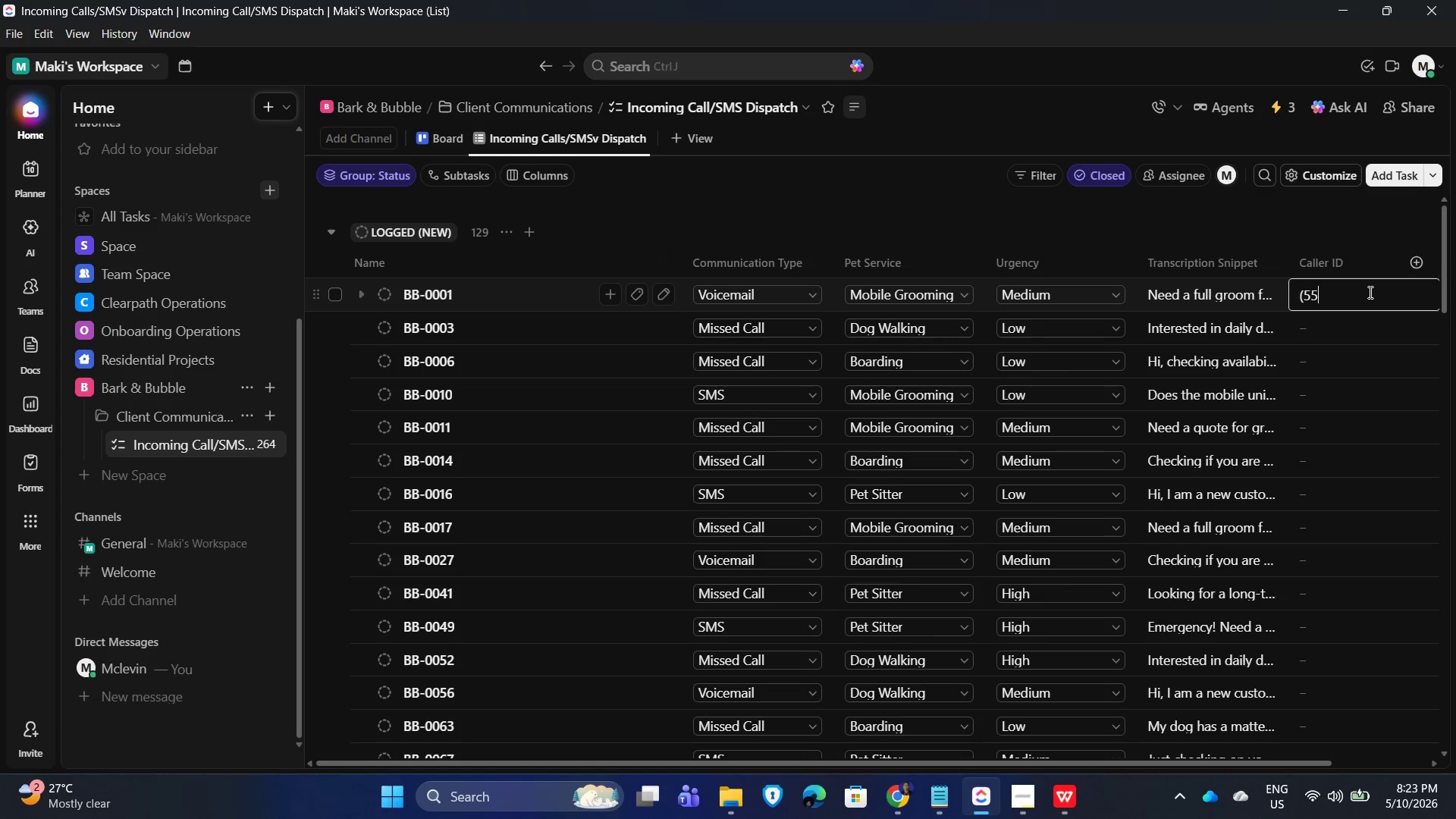 
key(Numpad5)
 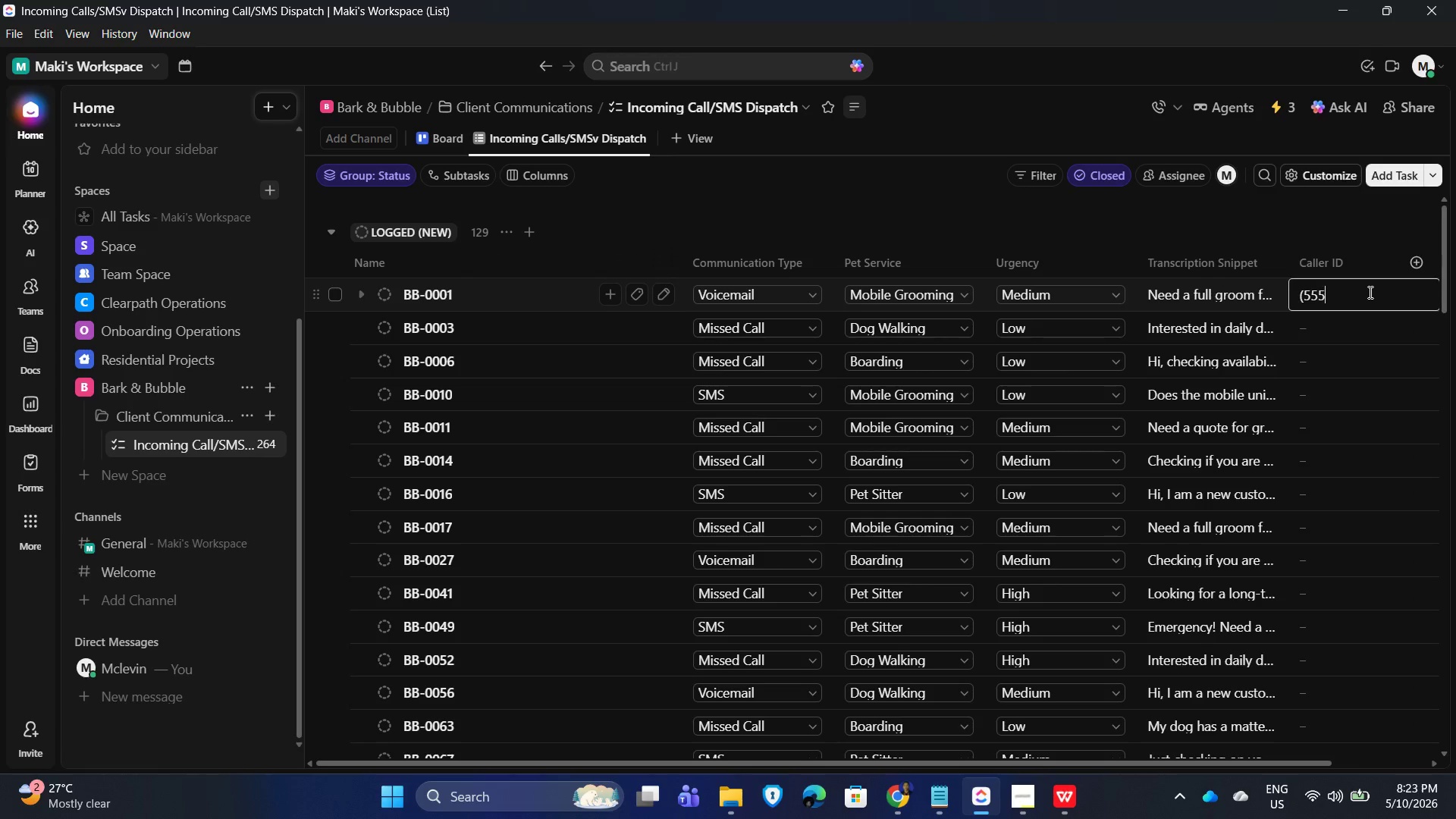 
key(Numpad5)
 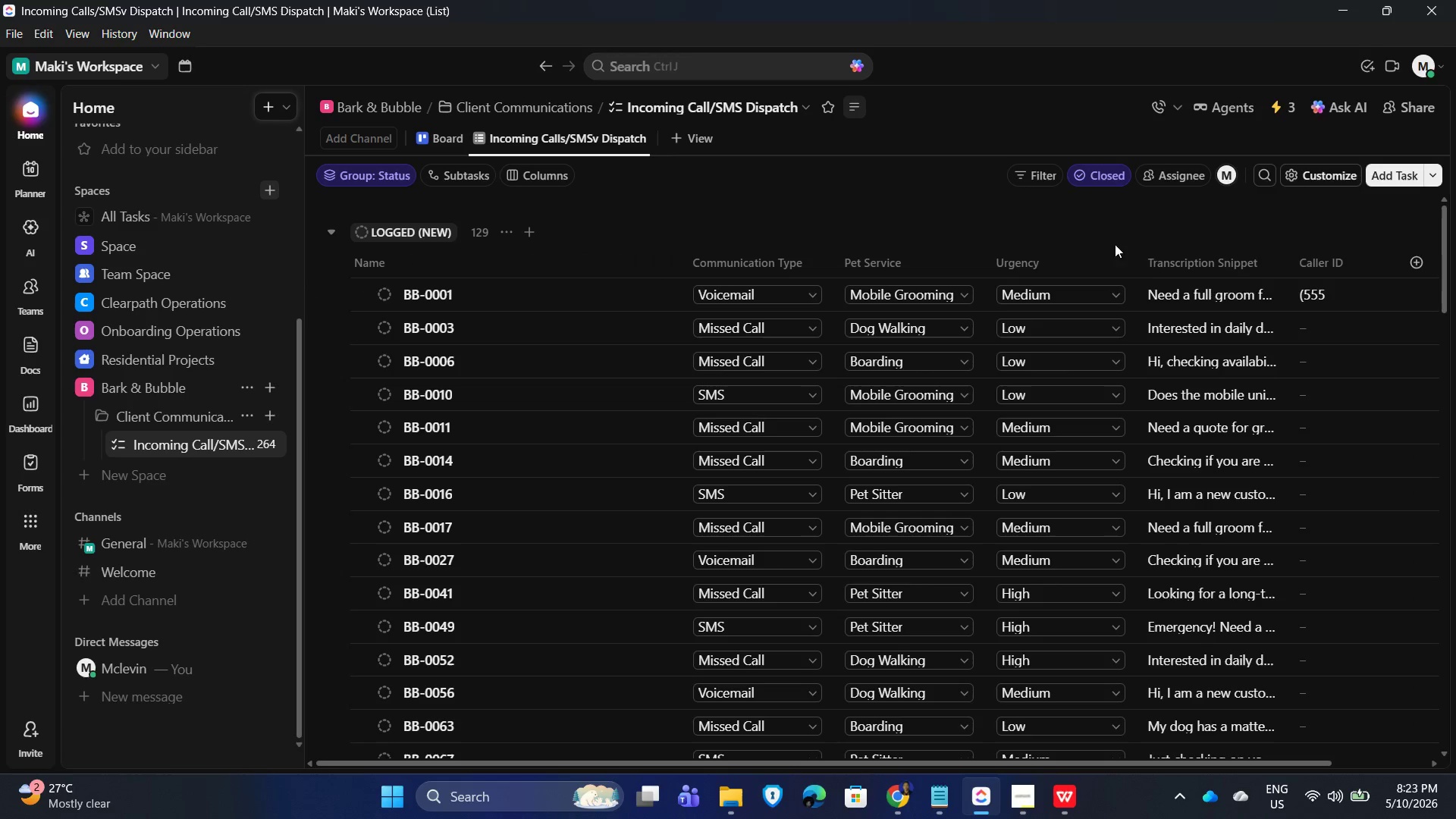 
left_click([1349, 333])
 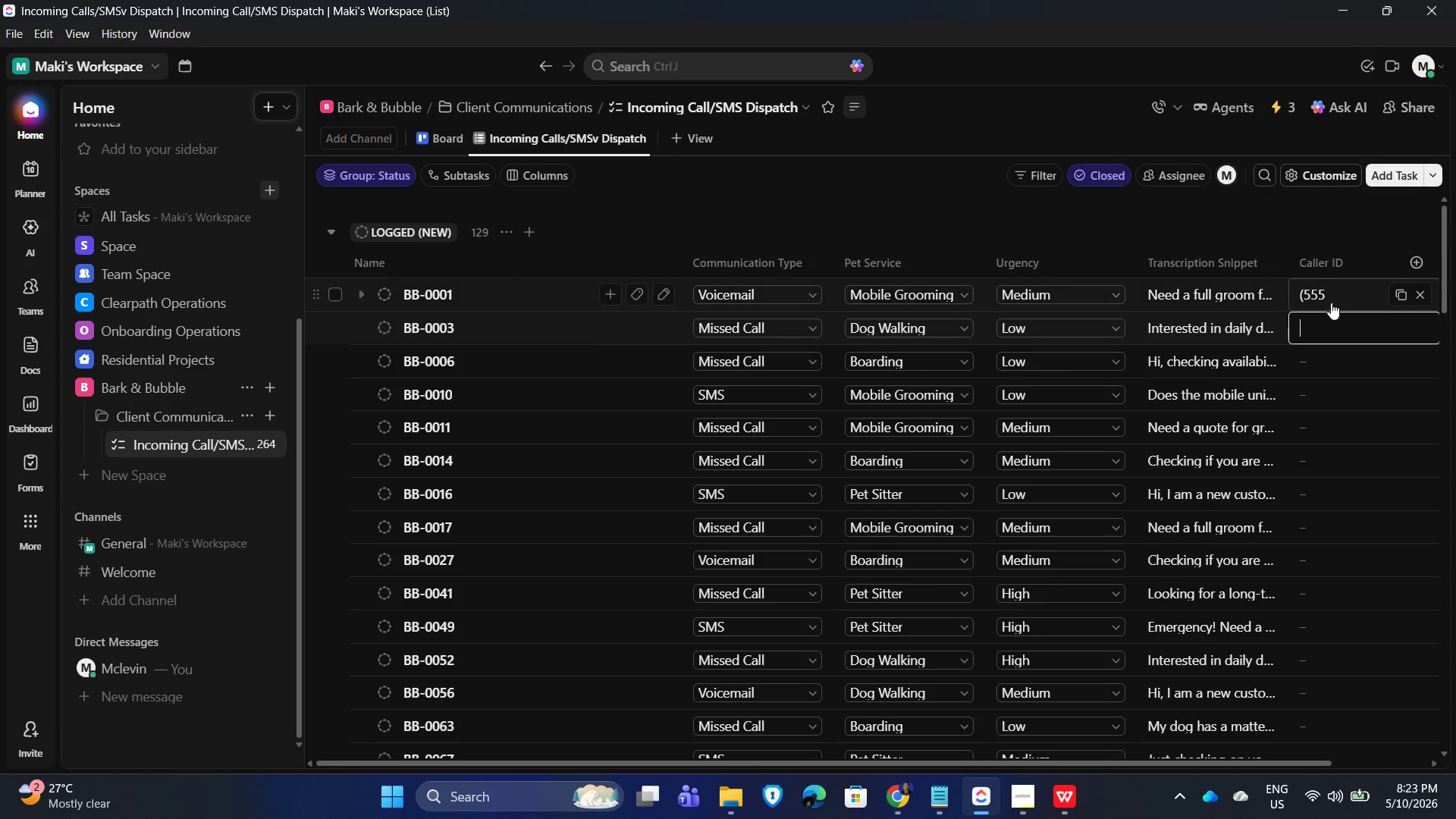 
left_click([1331, 301])
 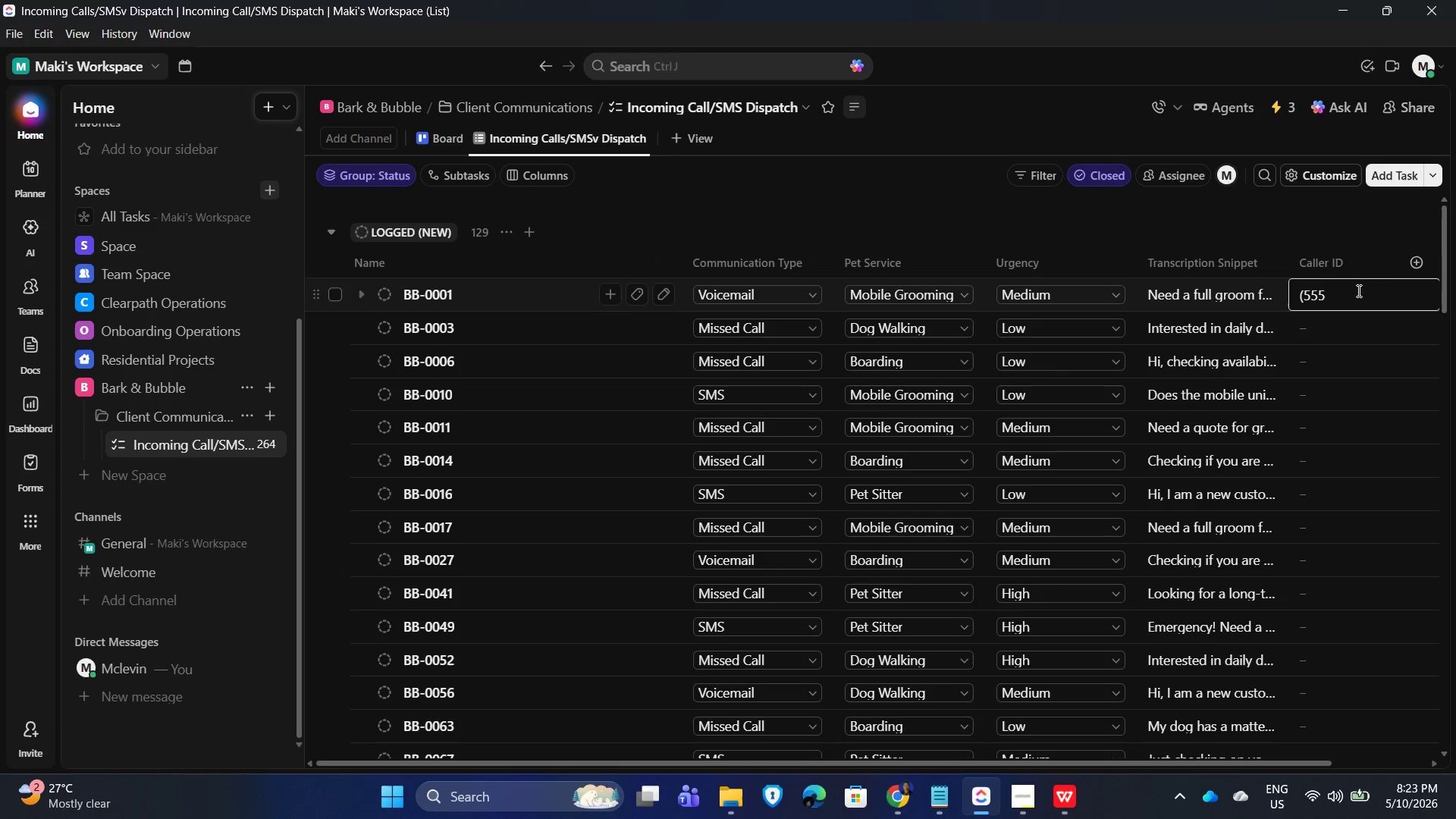 
left_click([1430, 297])
 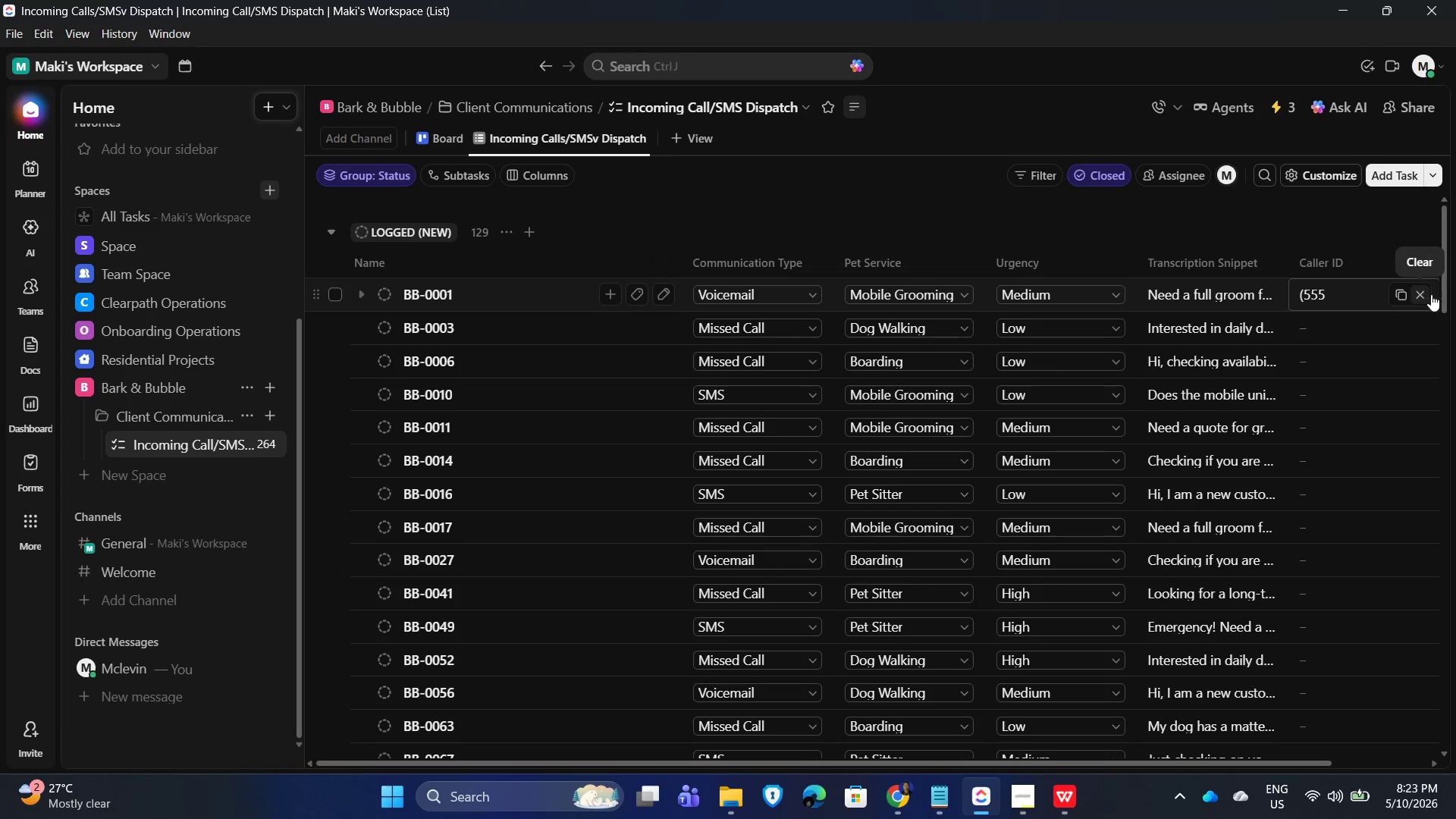 
left_click([1425, 295])
 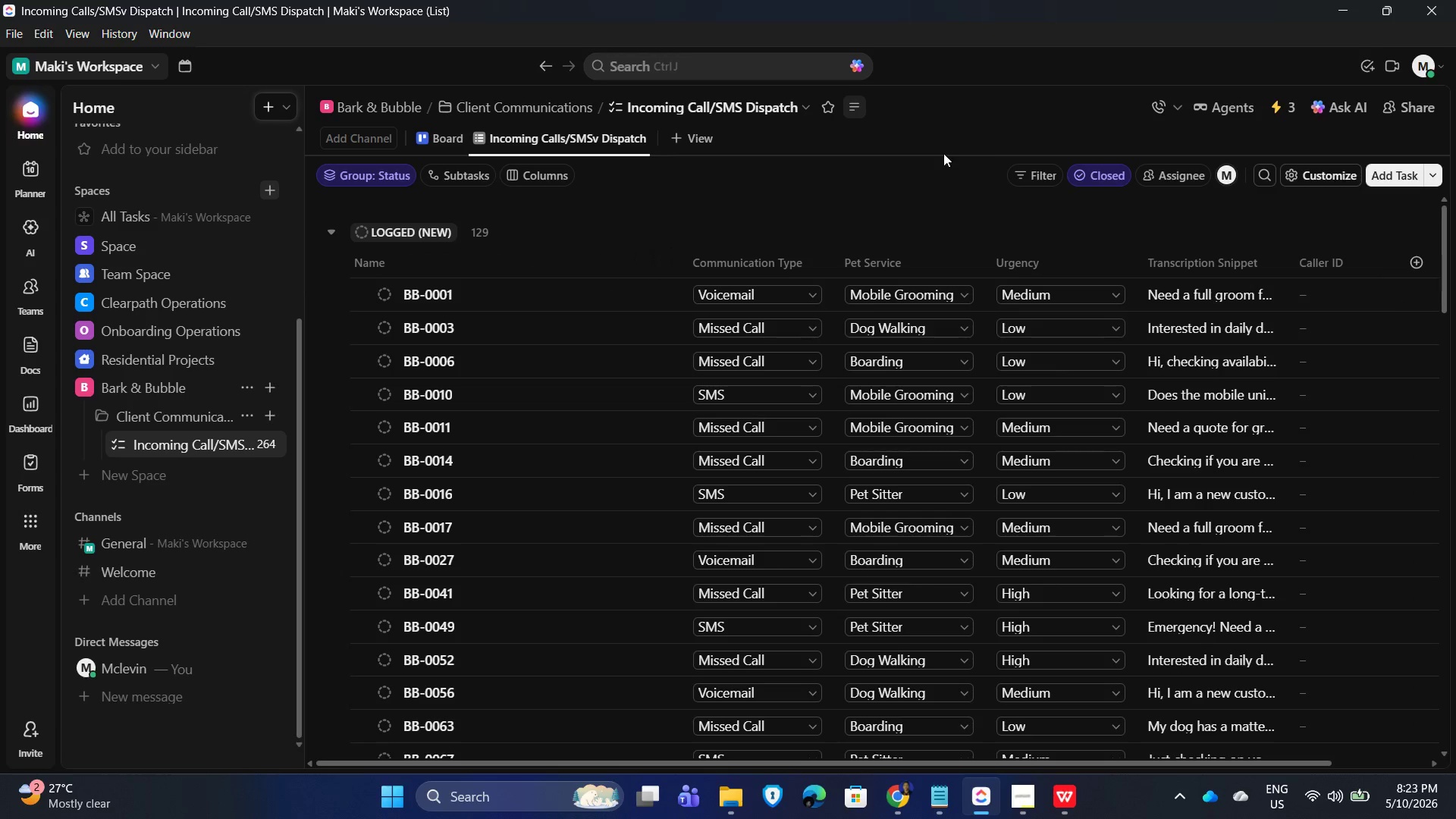 
left_click_drag(start_coordinate=[924, 157], to_coordinate=[927, 162])
 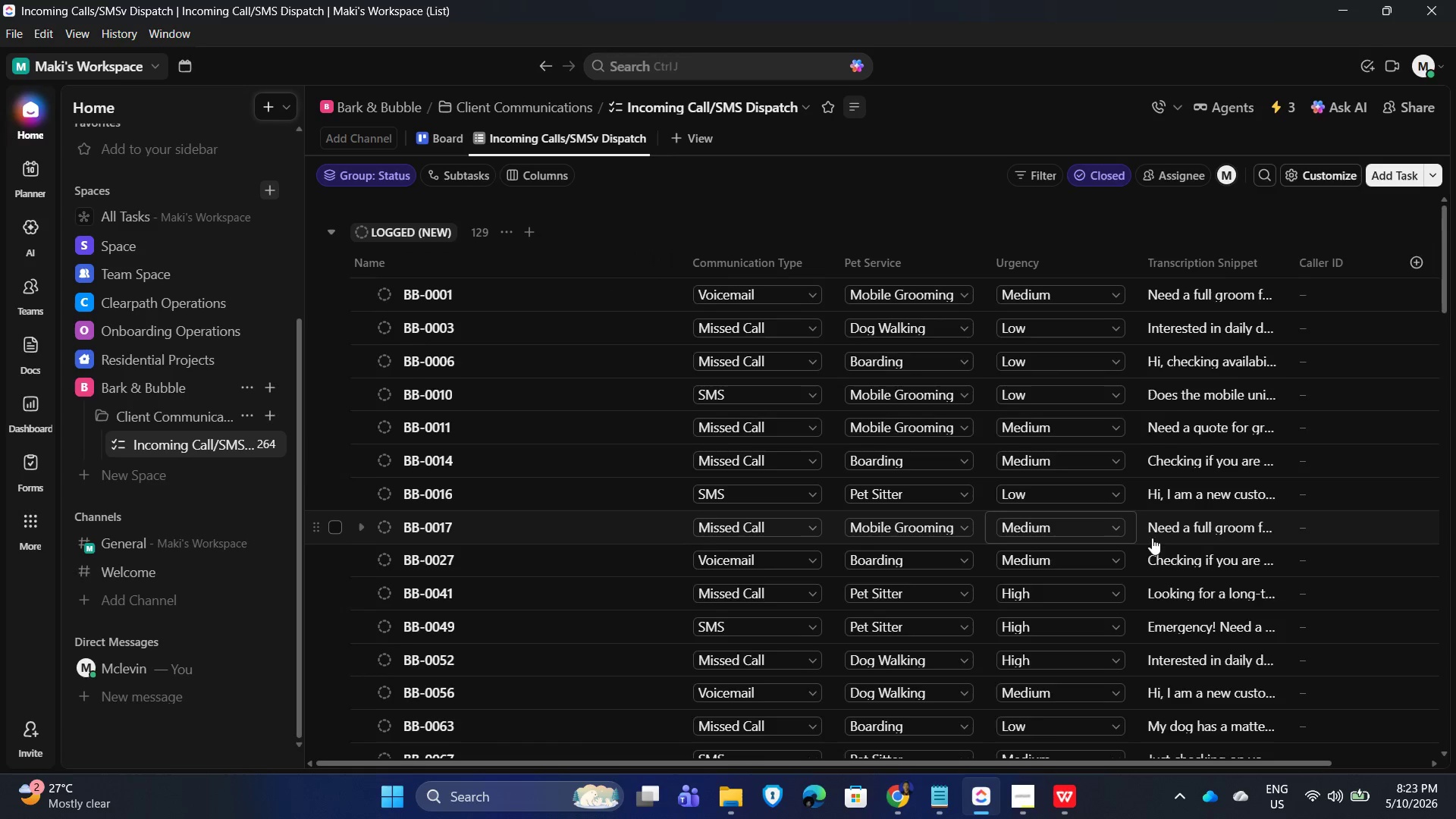 
scroll: coordinate [1235, 544], scroll_direction: down, amount: 23.0
 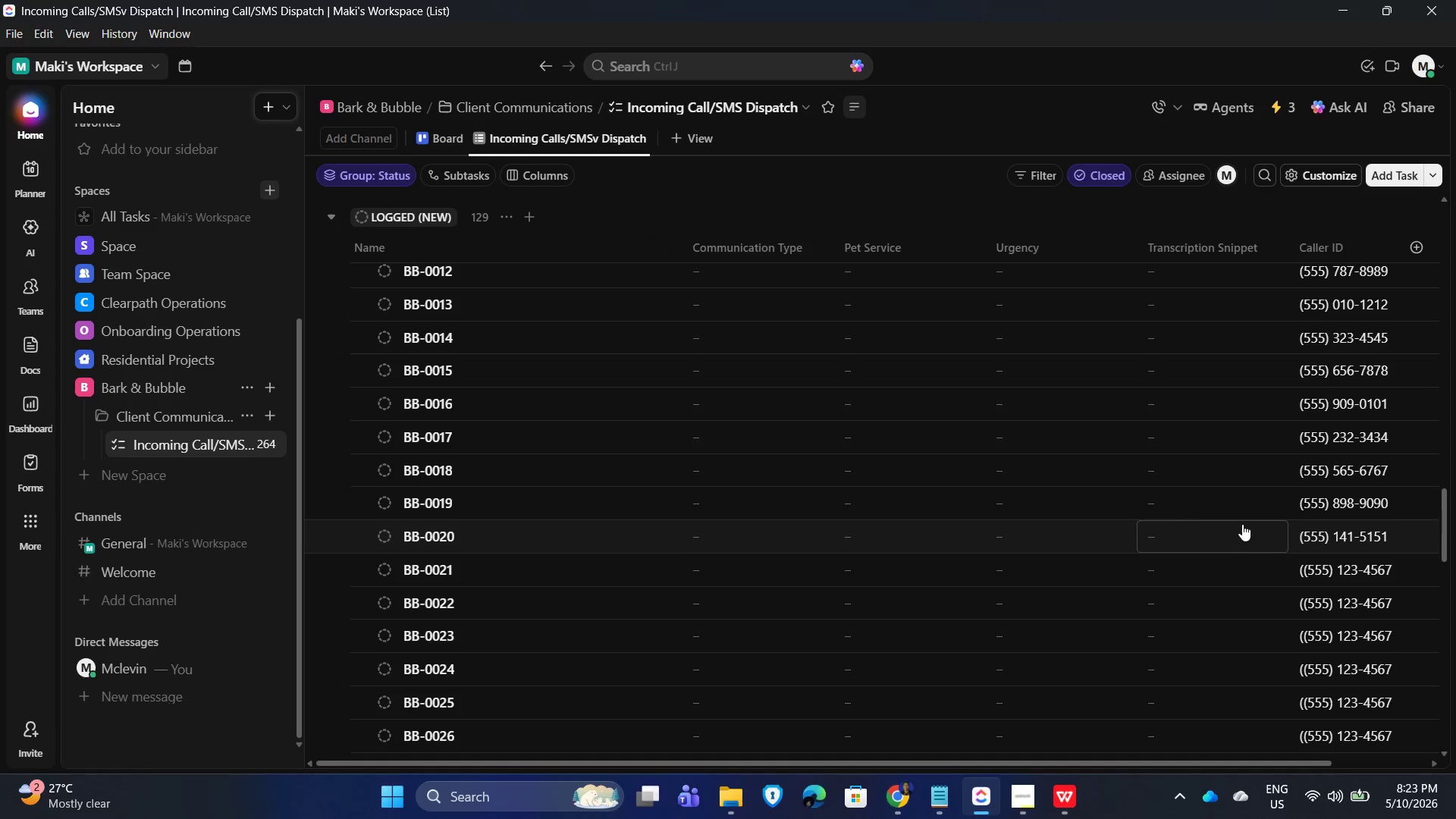 
scroll: coordinate [1332, 514], scroll_direction: up, amount: 24.0
 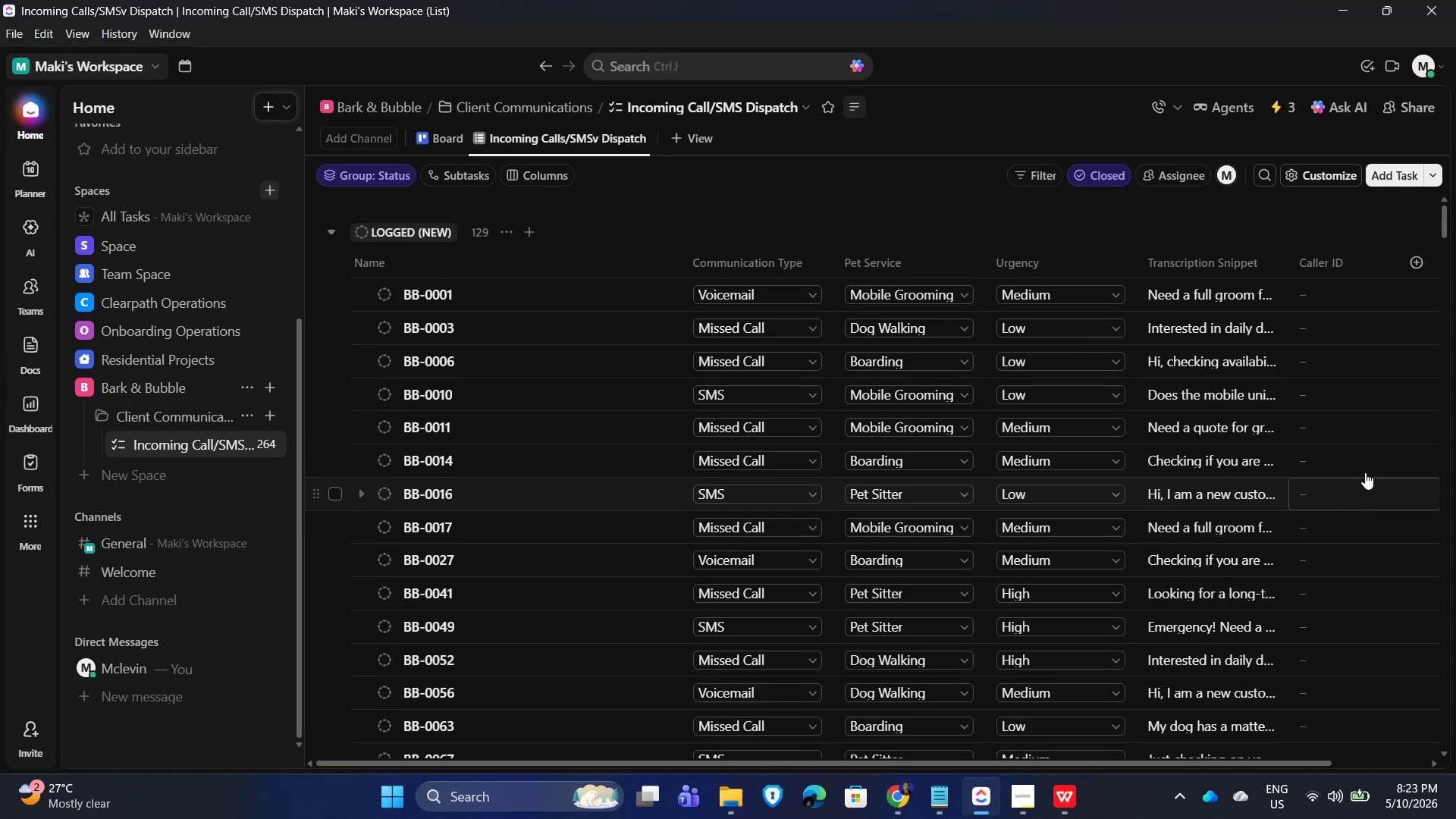 
scroll: coordinate [1395, 523], scroll_direction: down, amount: 41.0
 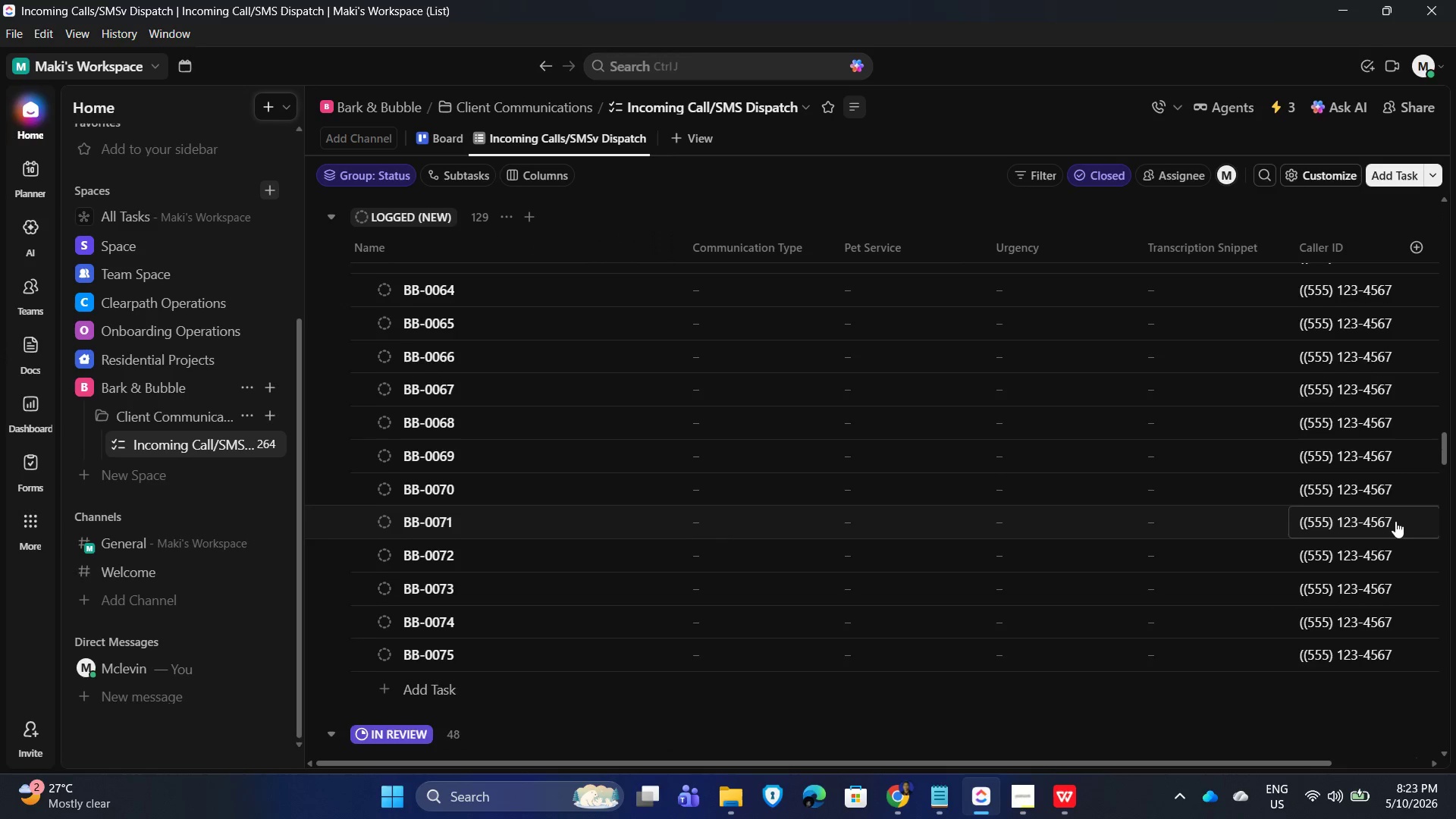 
scroll: coordinate [1393, 519], scroll_direction: up, amount: 23.0
 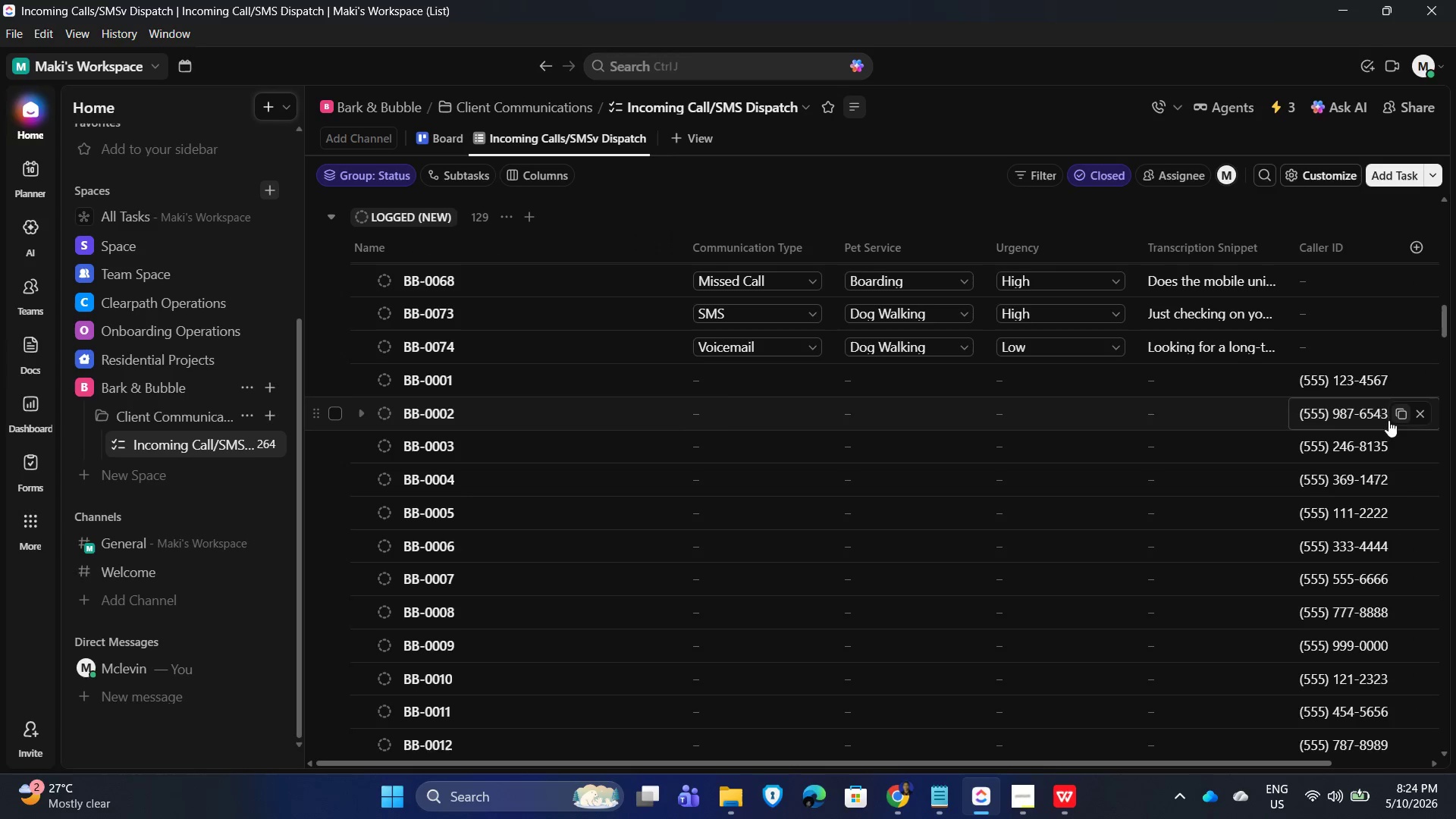 
mouse_move([1348, 388])
 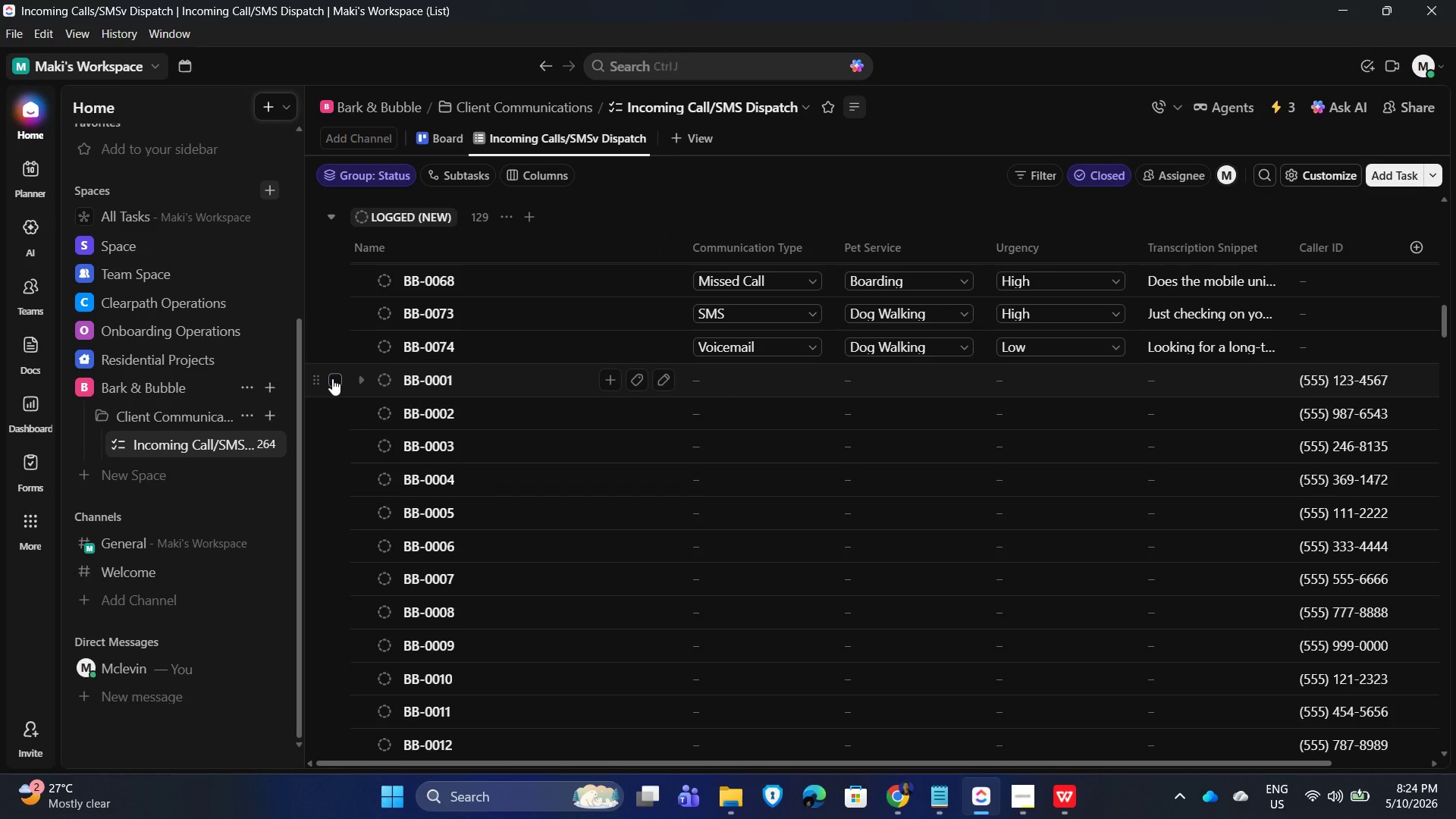 
wait(6.47)
 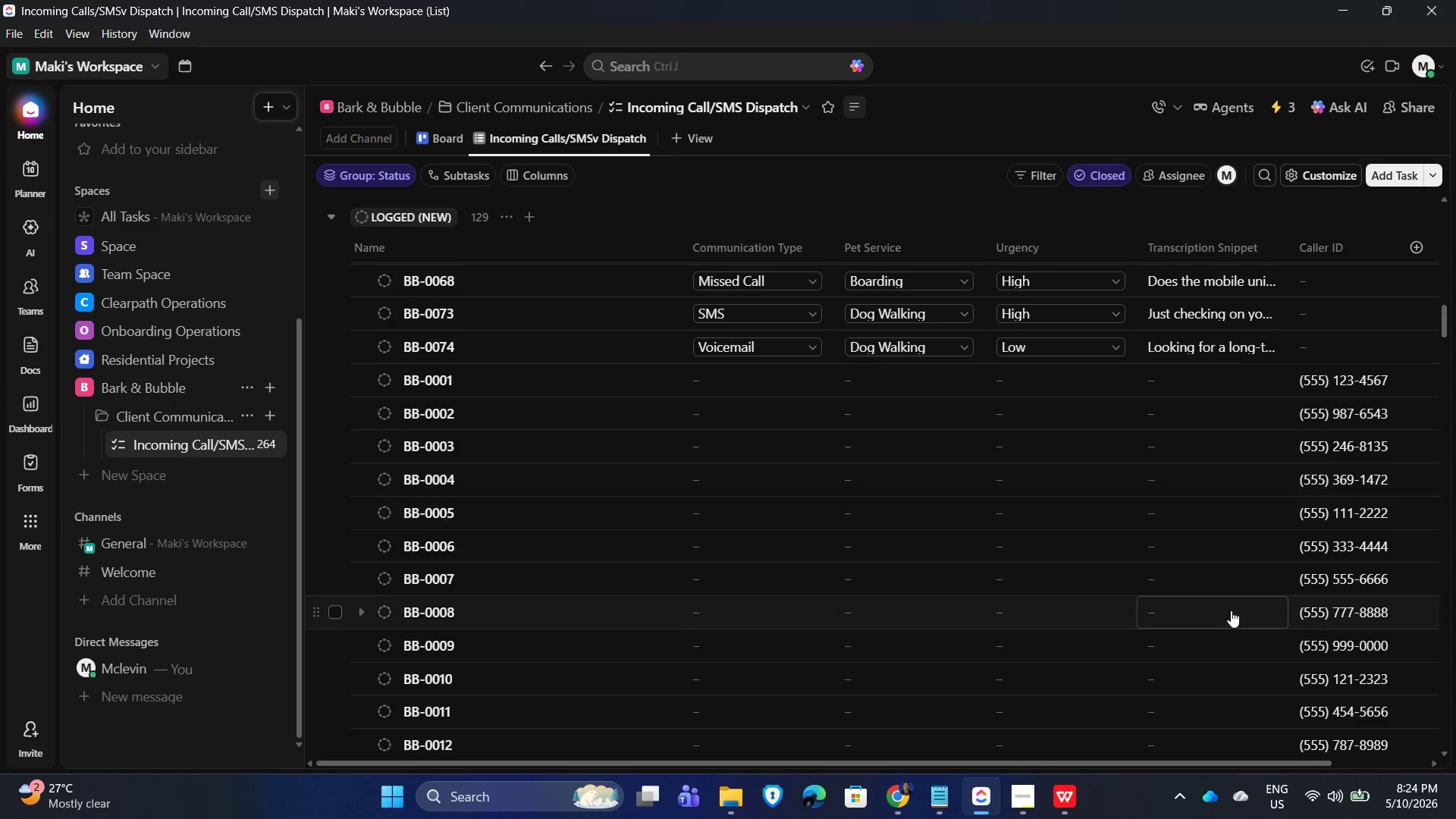 
scroll: coordinate [568, 550], scroll_direction: down, amount: 31.0
 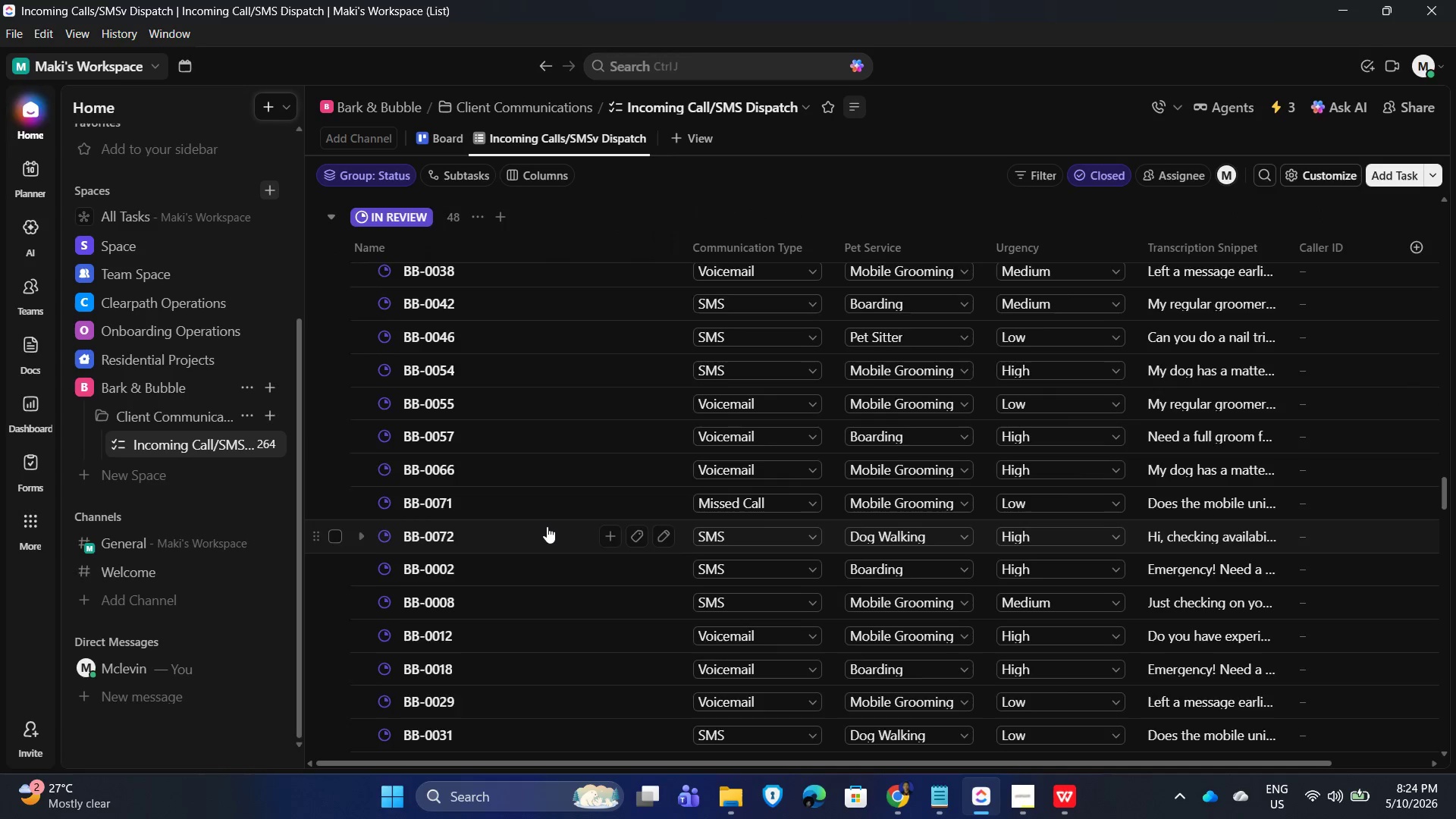 
scroll: coordinate [551, 524], scroll_direction: up, amount: 56.0
 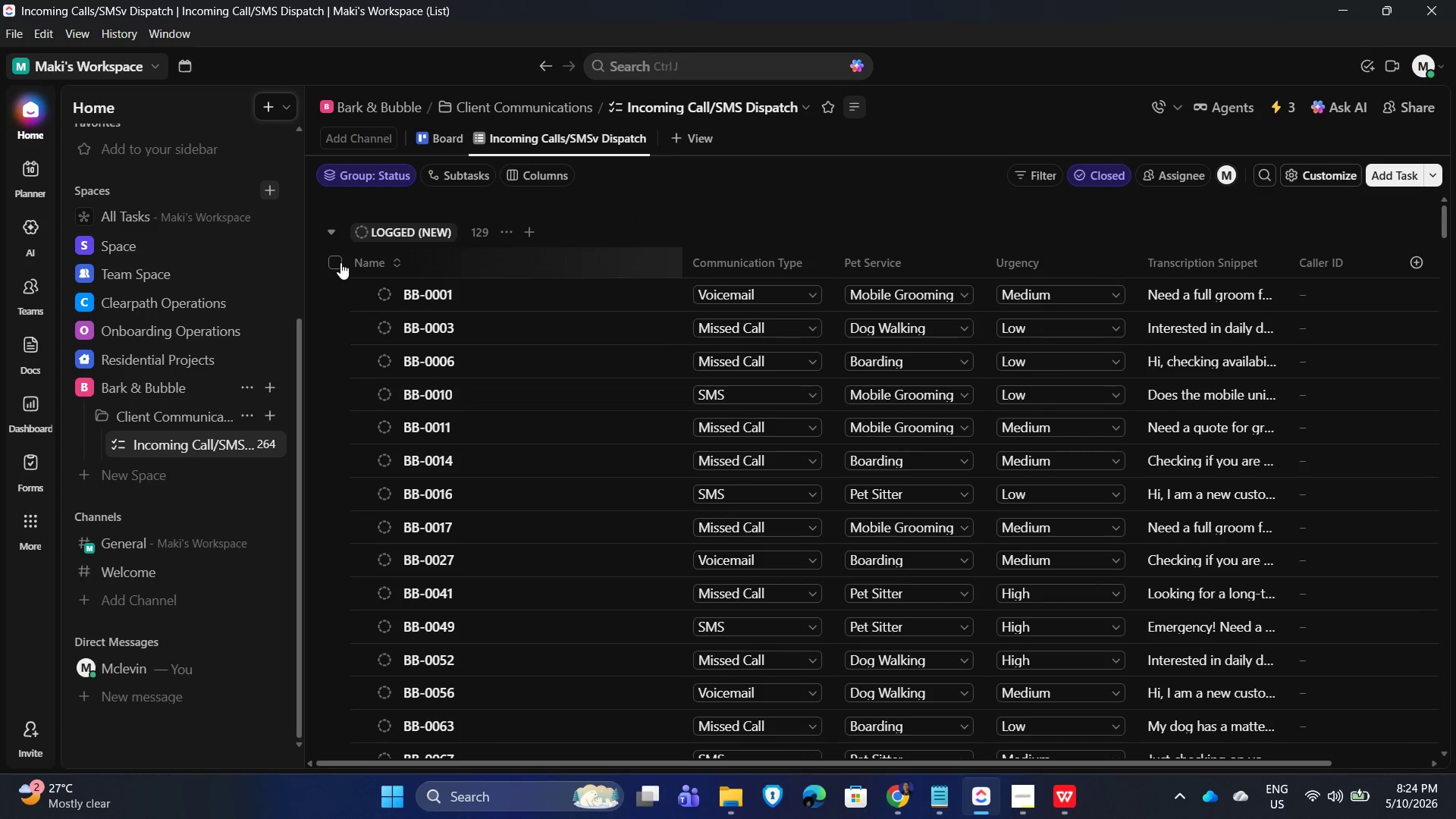 
left_click([337, 262])
 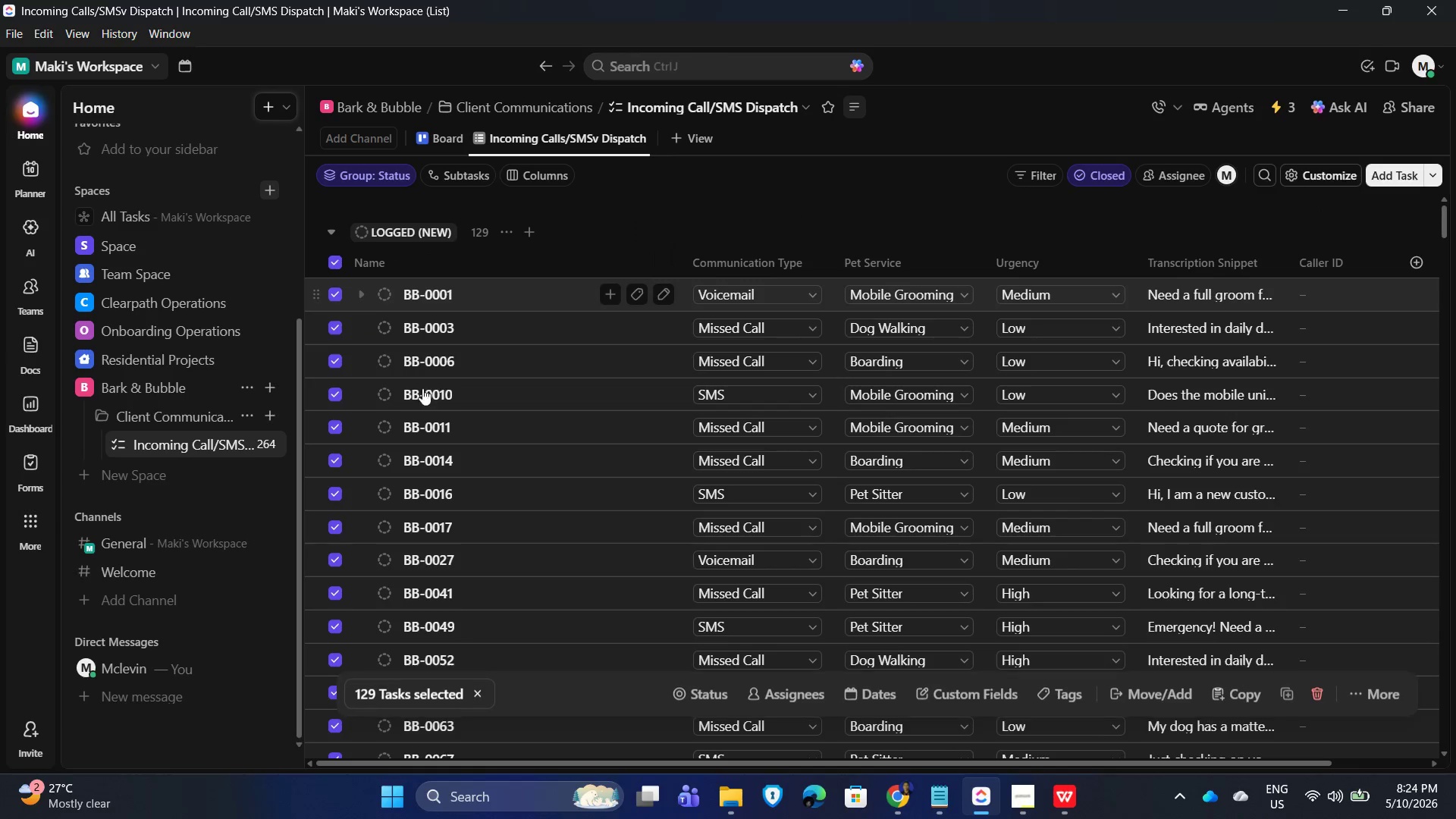 
scroll: coordinate [430, 522], scroll_direction: down, amount: 56.0
 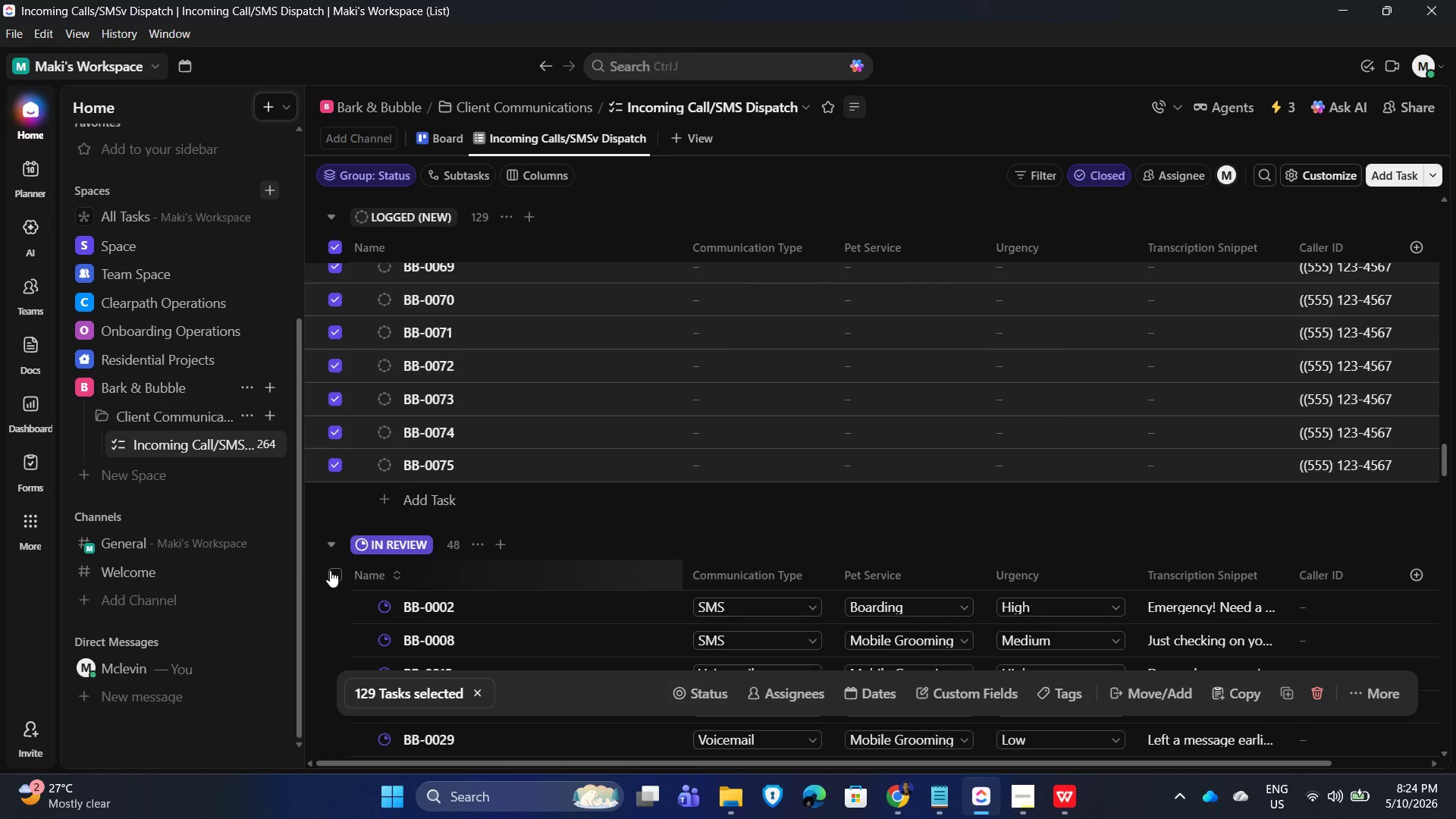 
left_click([331, 570])
 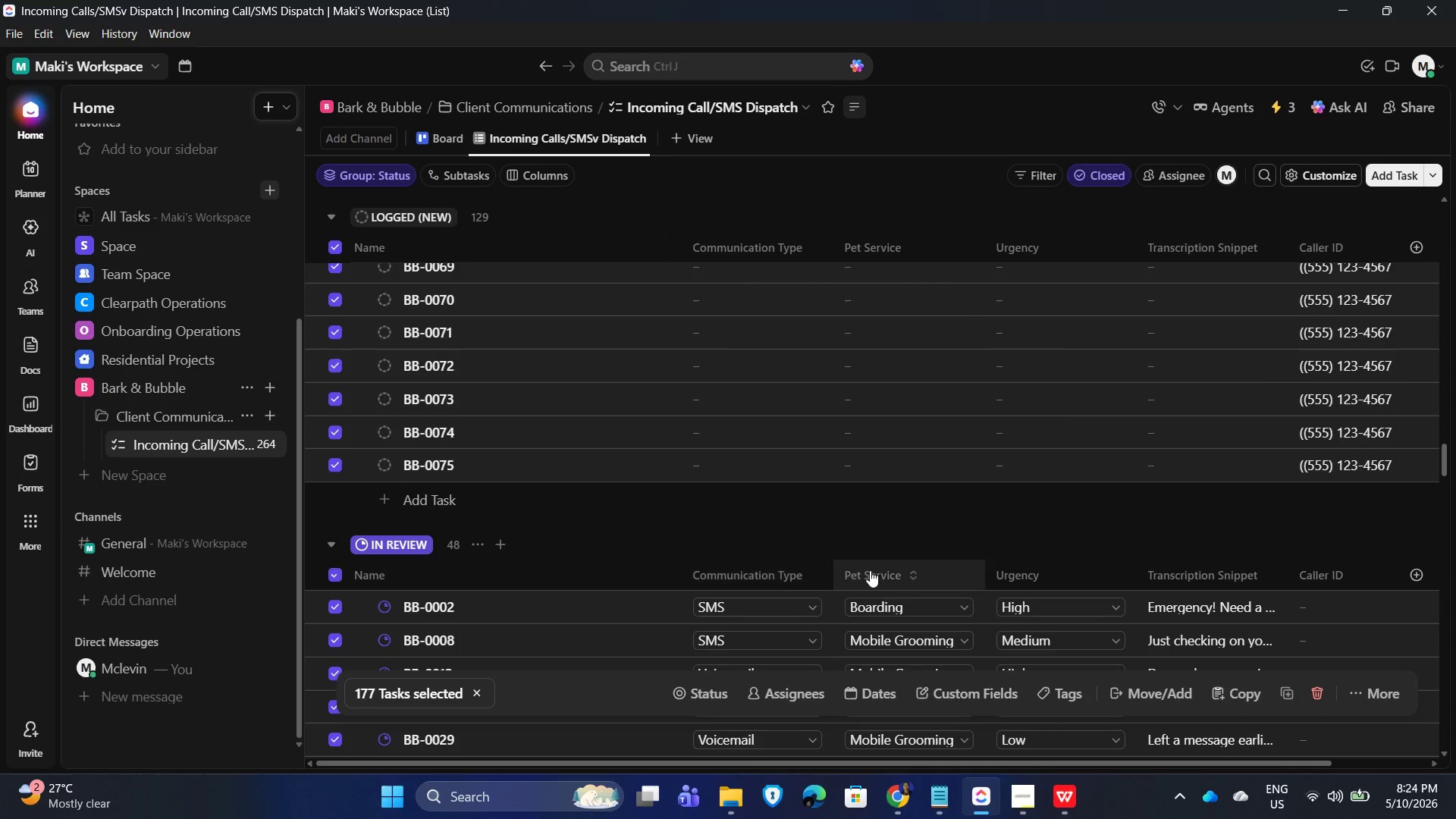 
scroll: coordinate [597, 507], scroll_direction: down, amount: 22.0
 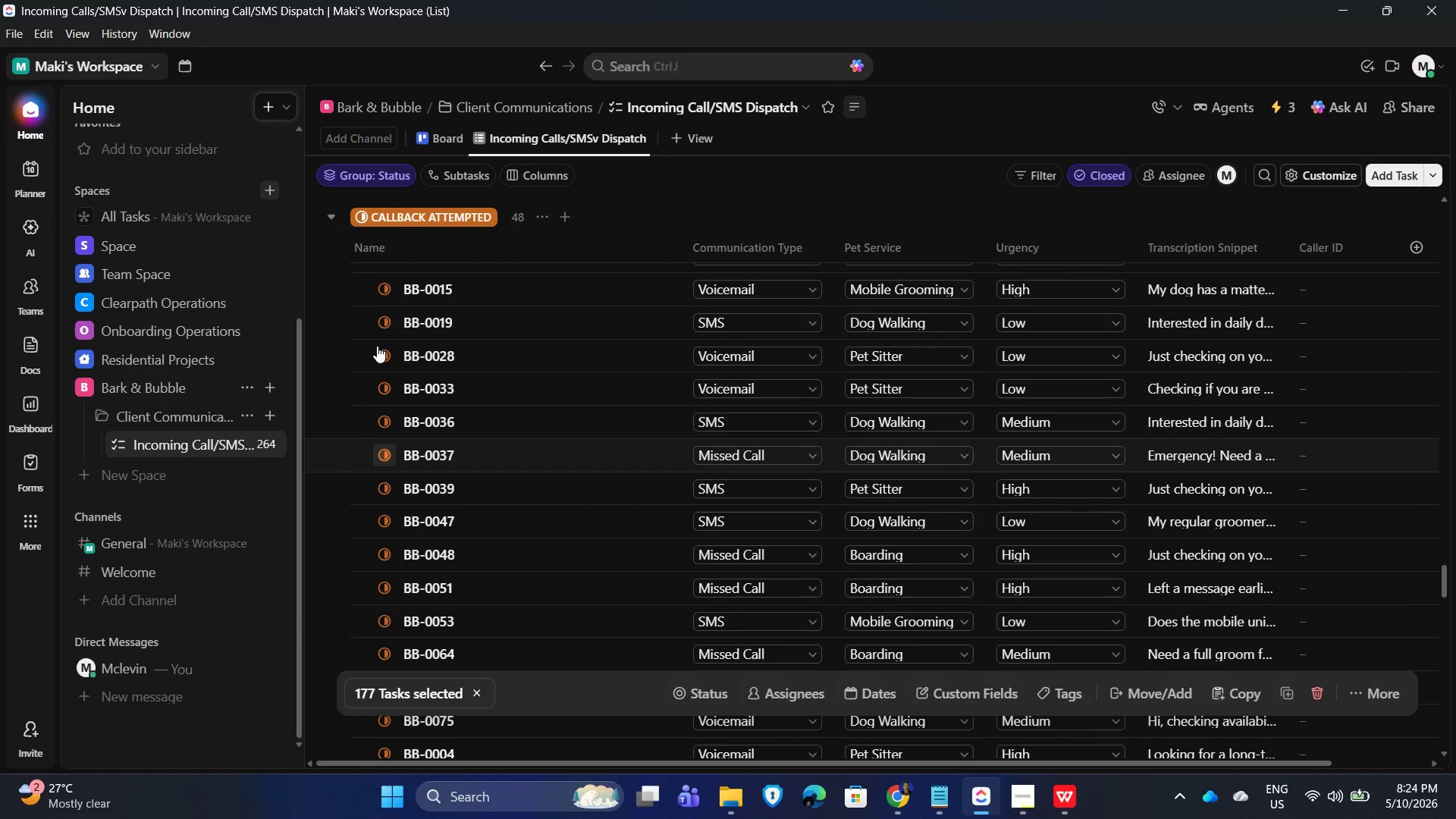 
scroll: coordinate [531, 472], scroll_direction: up, amount: 3.0
 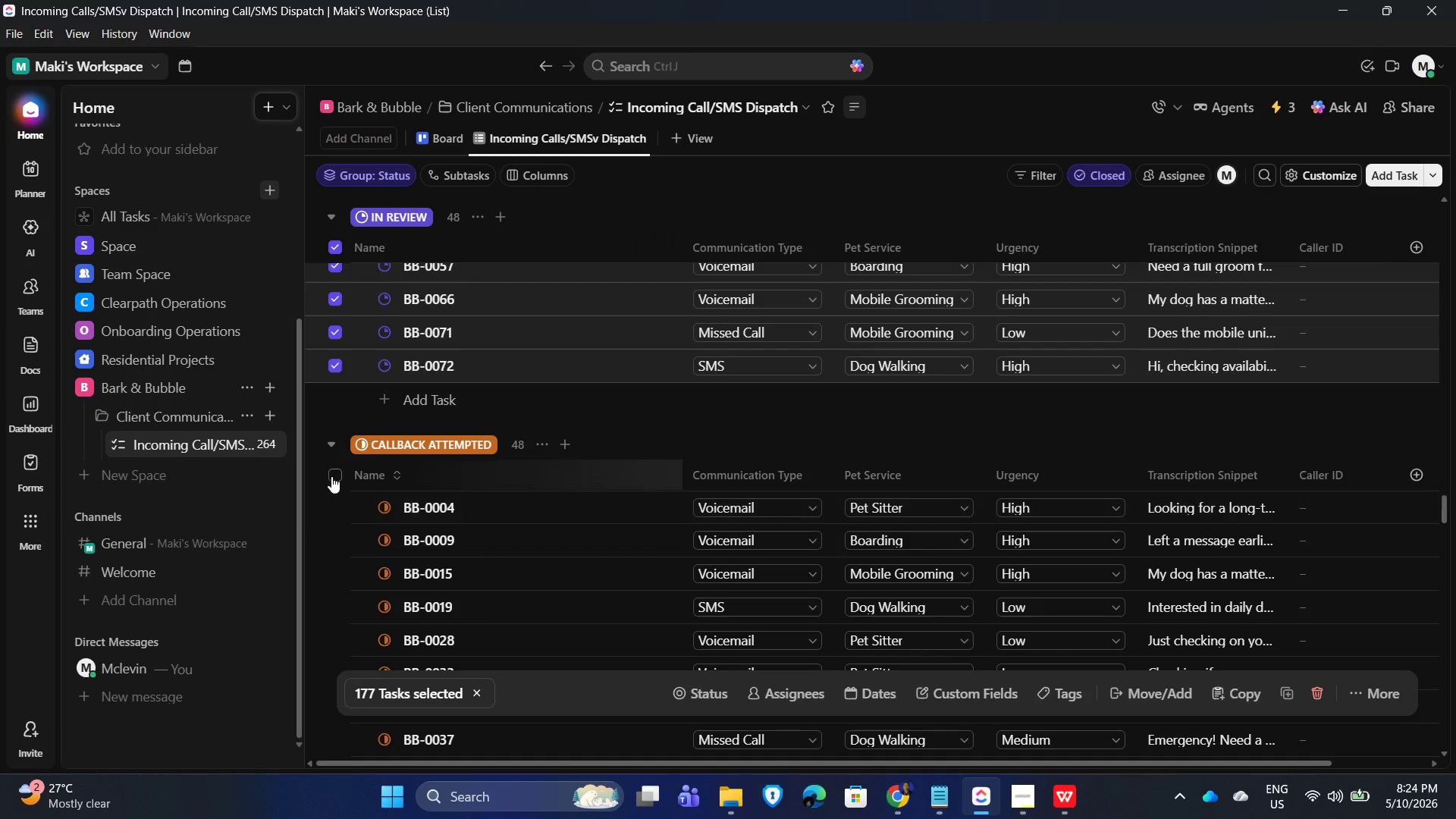 
left_click([332, 469])
 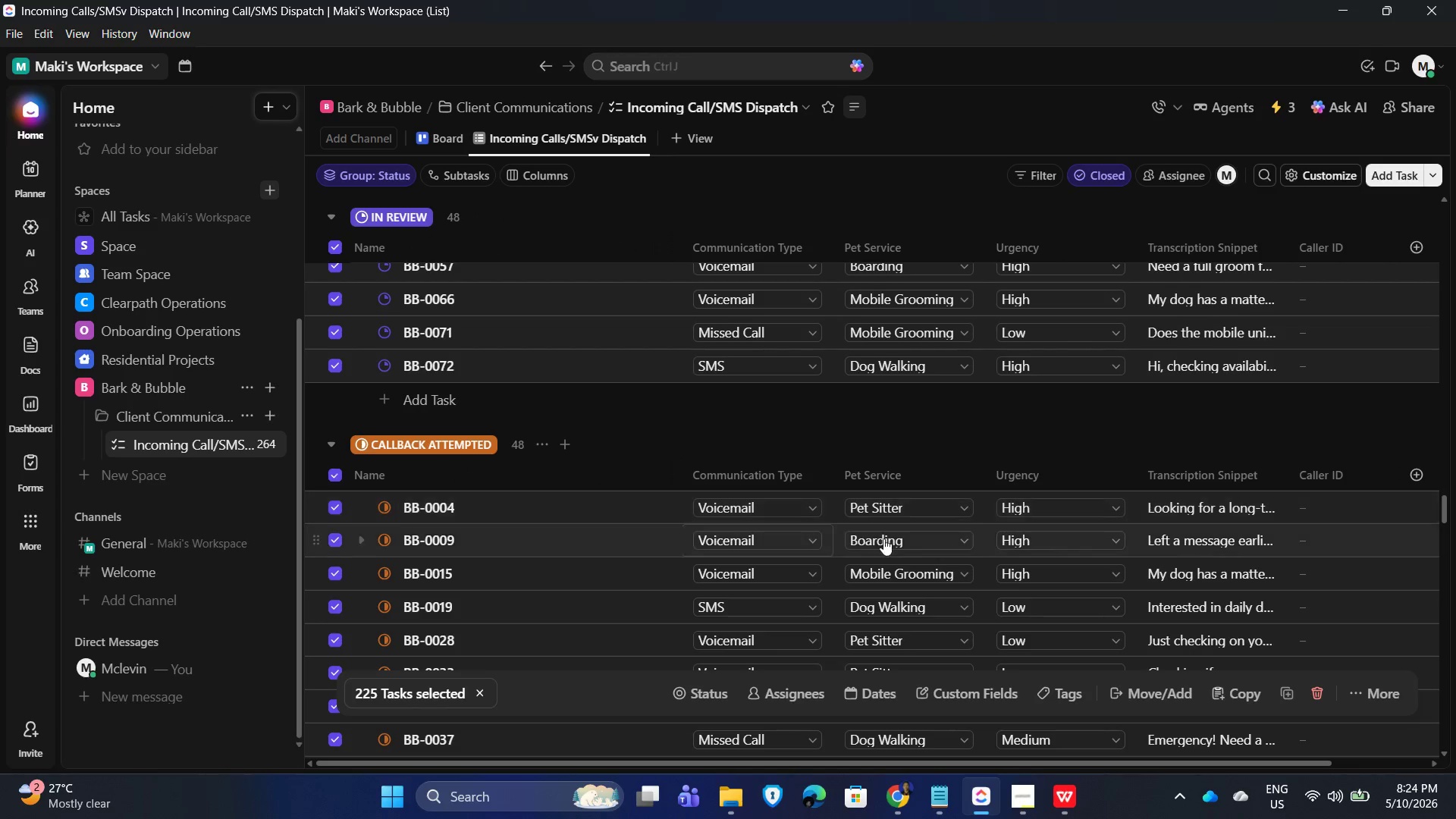 
scroll: coordinate [598, 473], scroll_direction: down, amount: 19.0
 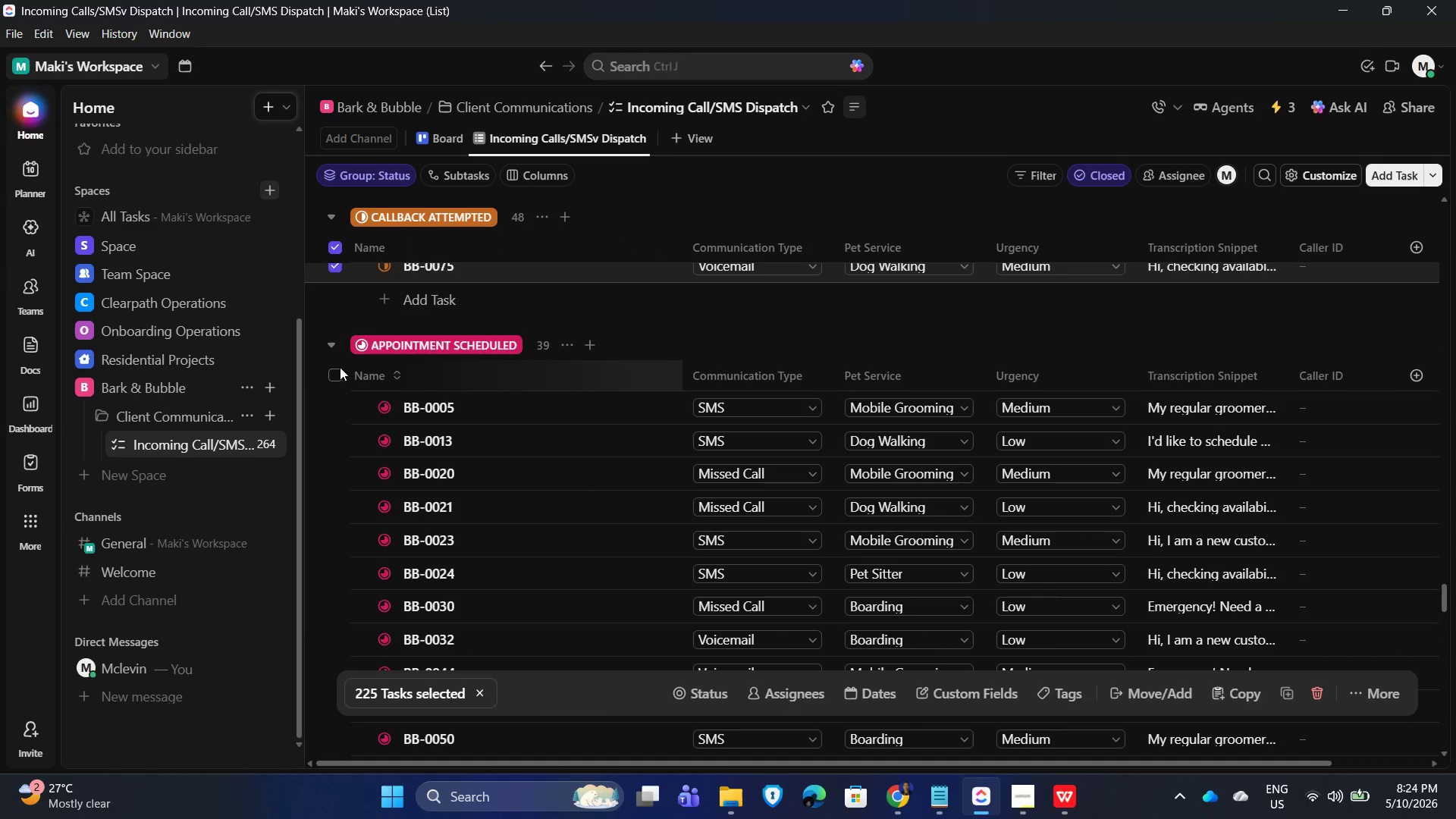 
left_click([336, 372])
 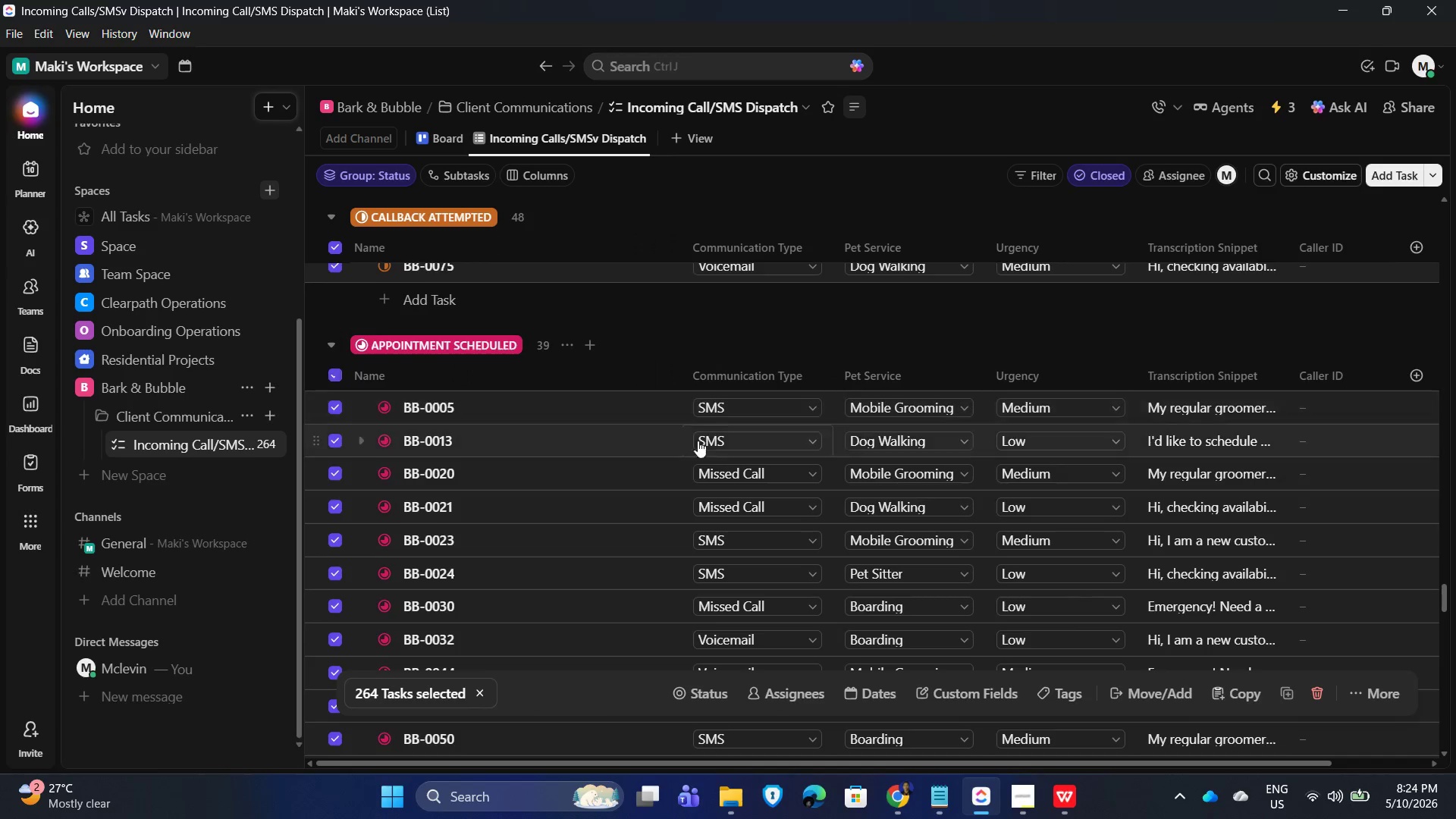 
scroll: coordinate [444, 496], scroll_direction: down, amount: 15.0
 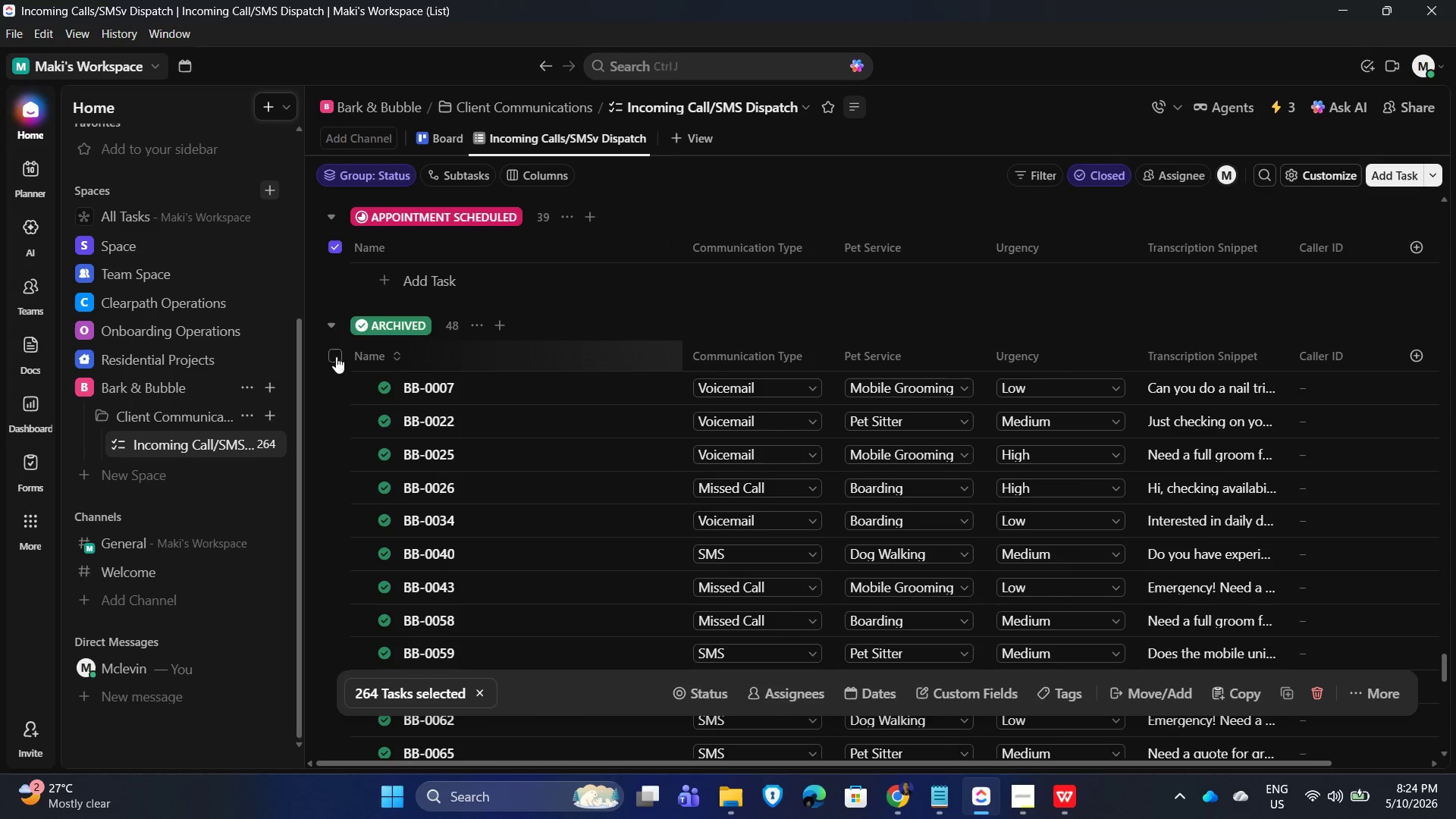 
left_click([337, 356])
 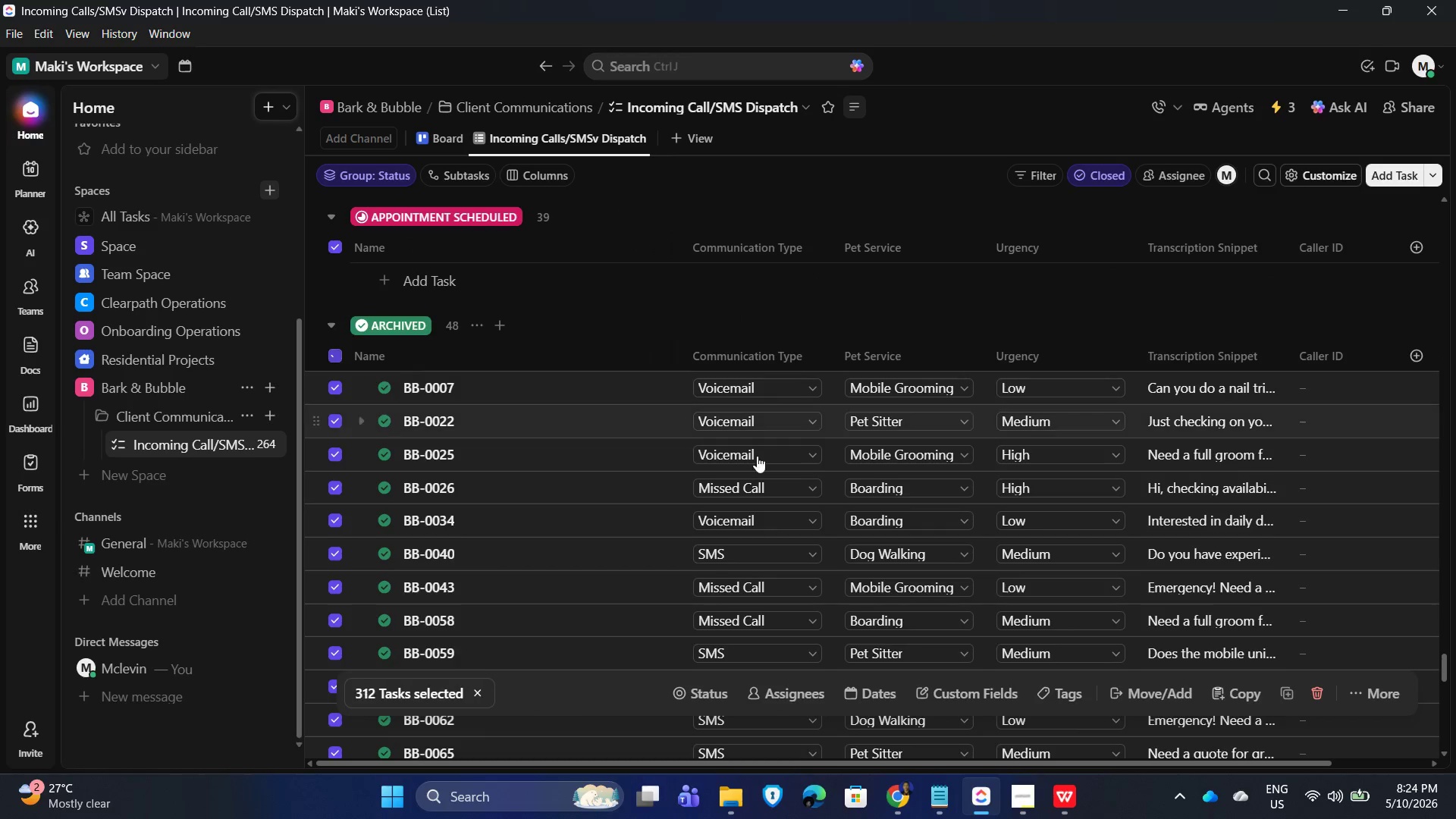 
scroll: coordinate [992, 507], scroll_direction: down, amount: 24.0
 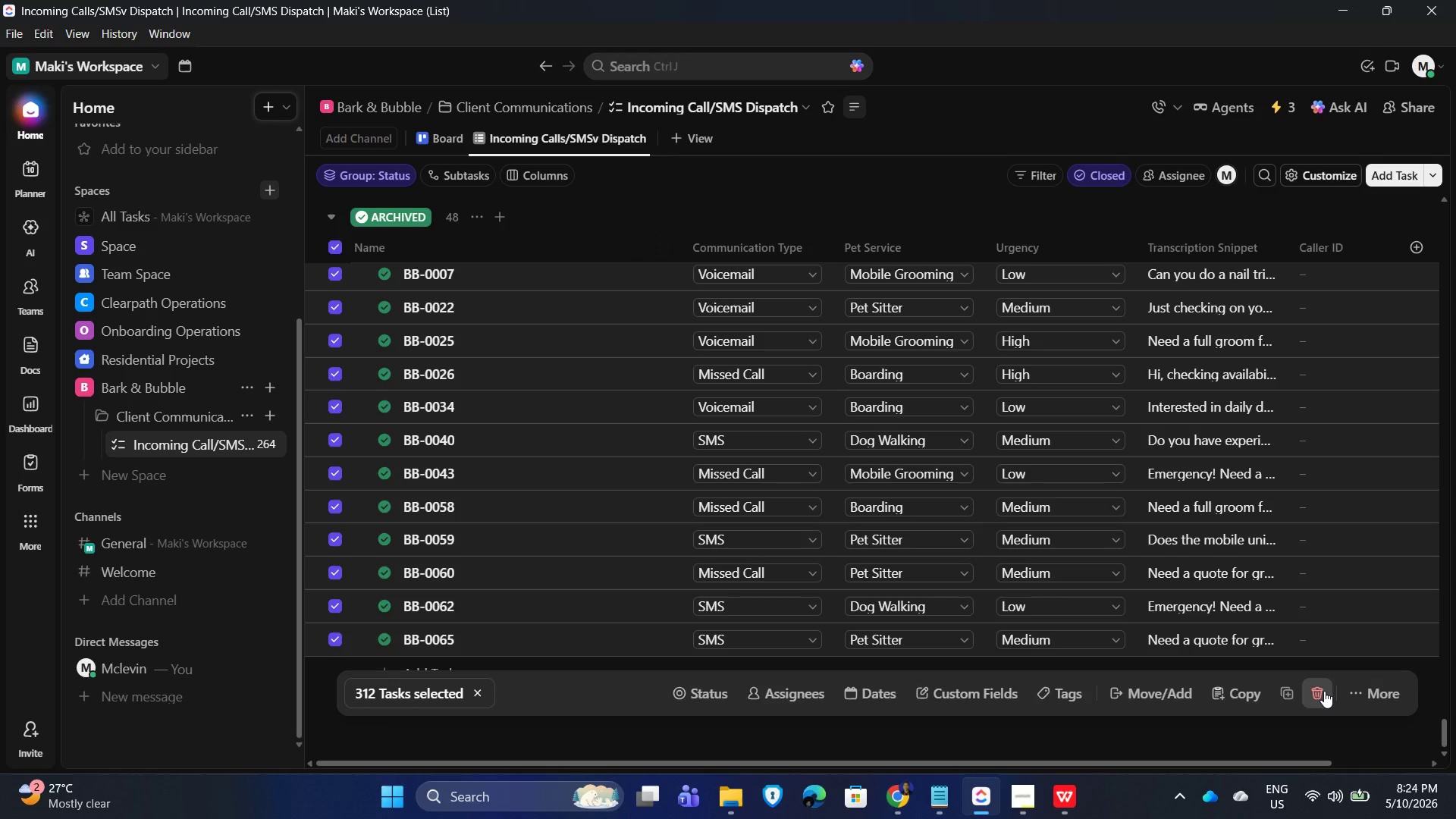 
left_click([1324, 690])
 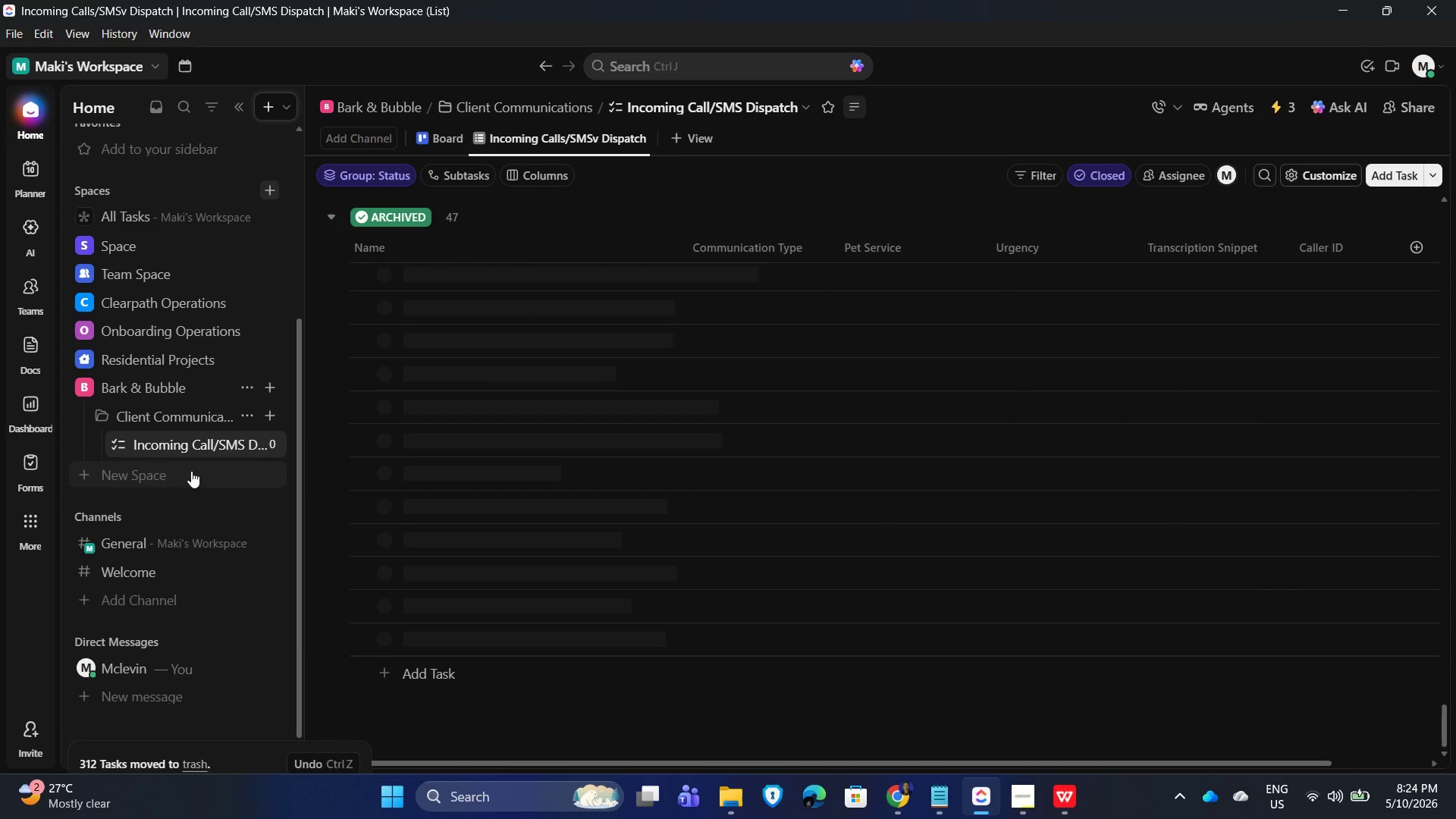 
left_click([250, 446])
 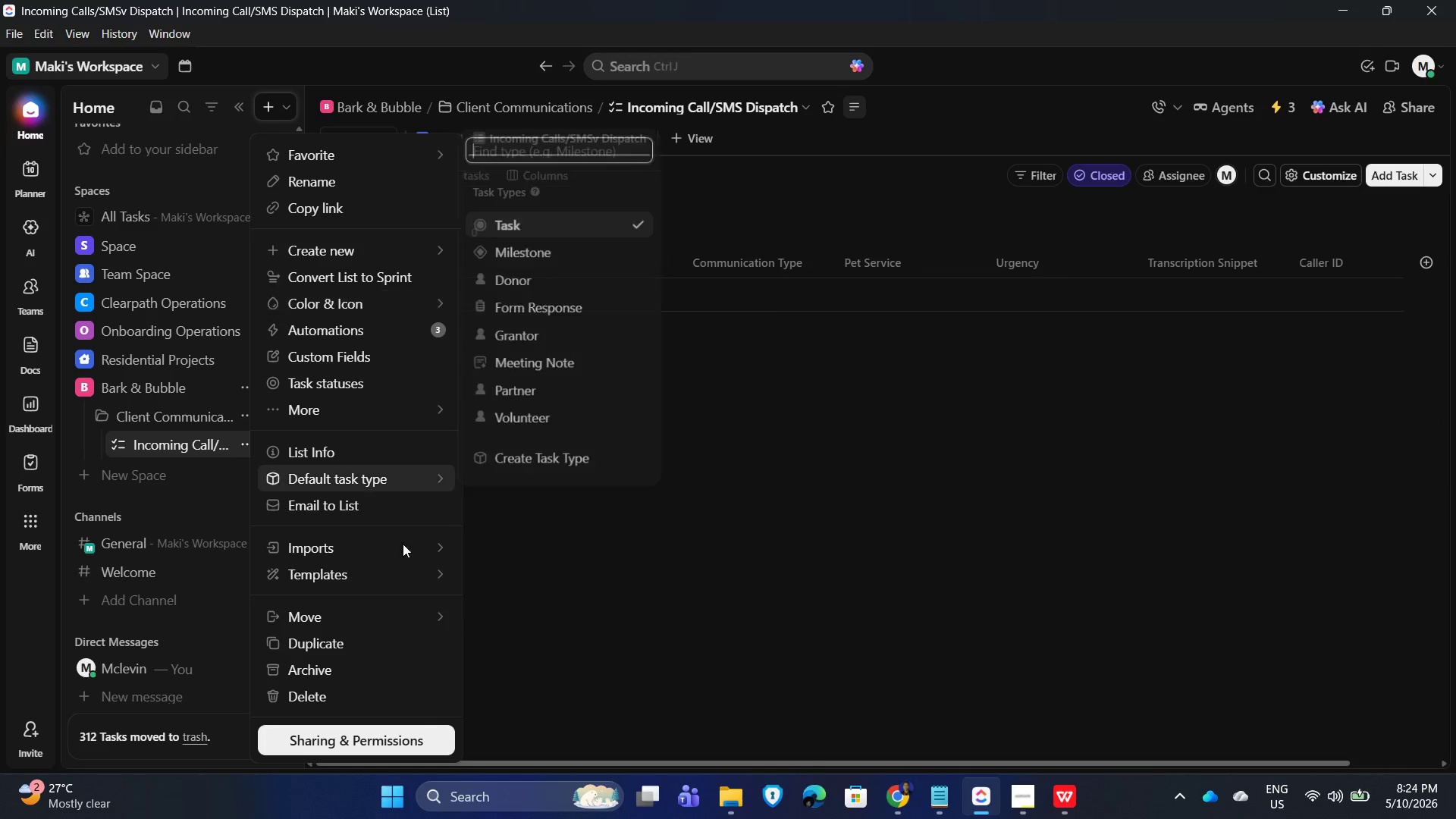 
left_click([357, 542])
 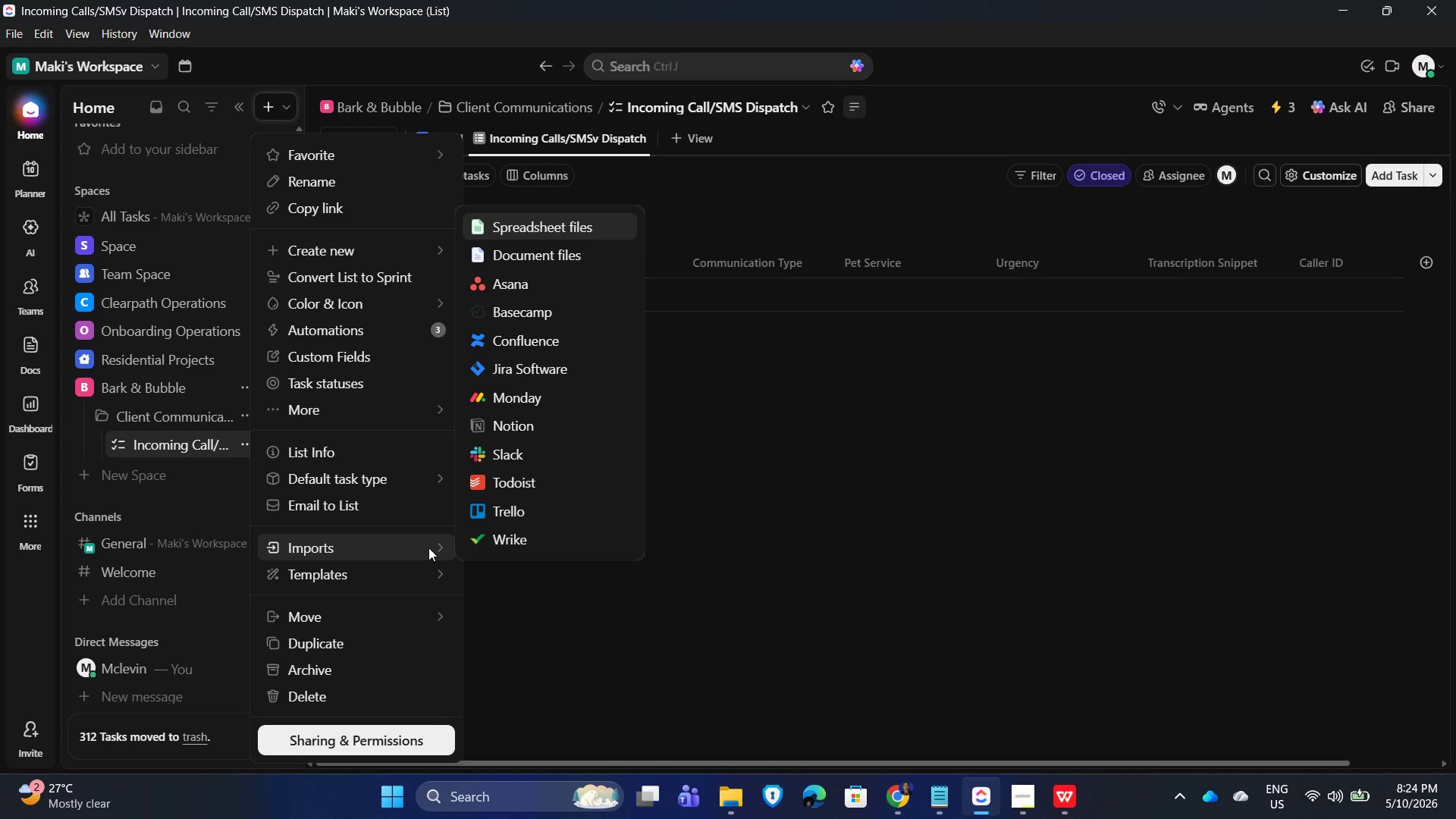 
left_click([541, 232])
 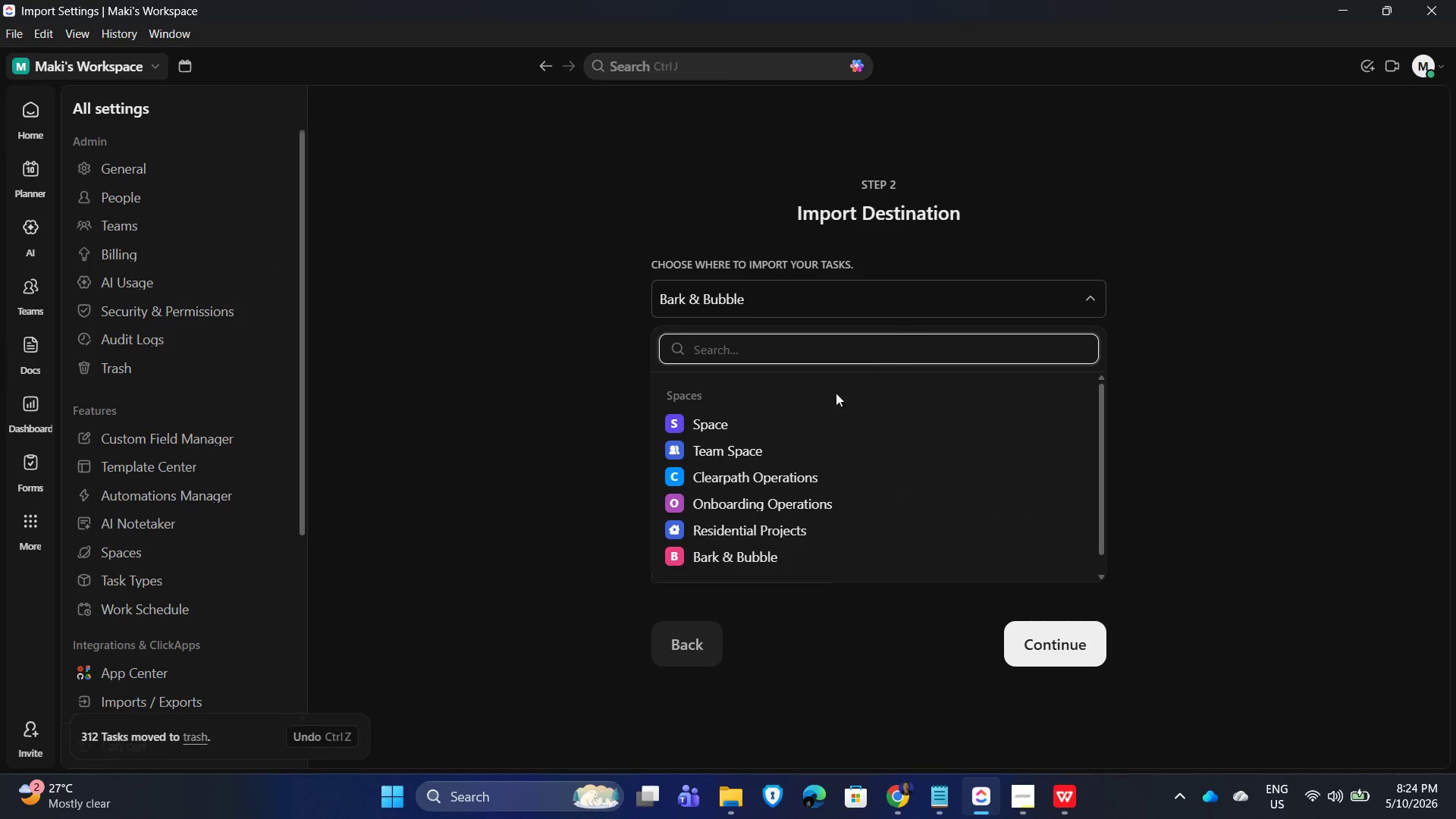 
left_click([679, 558])
 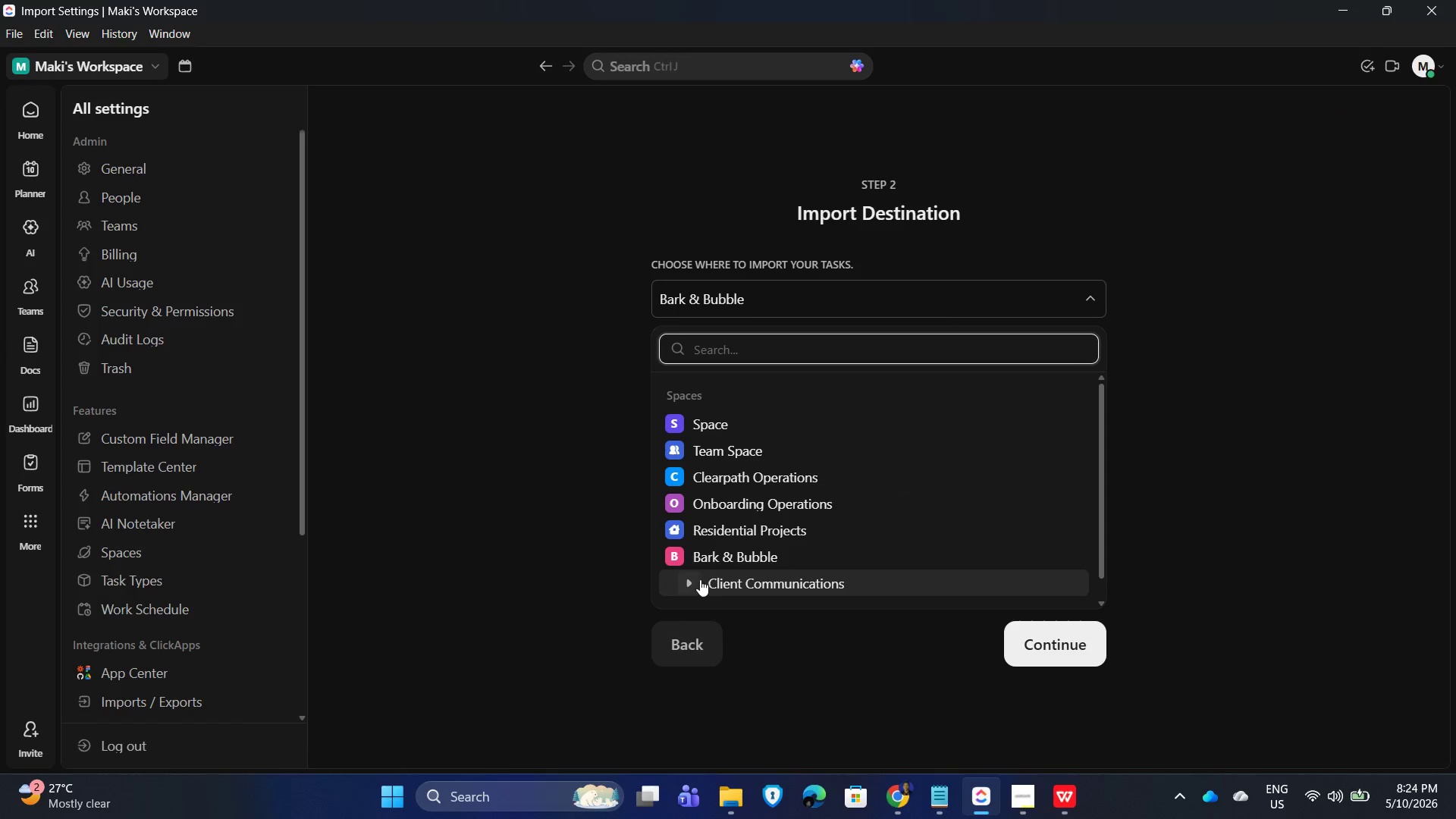 
left_click([696, 579])
 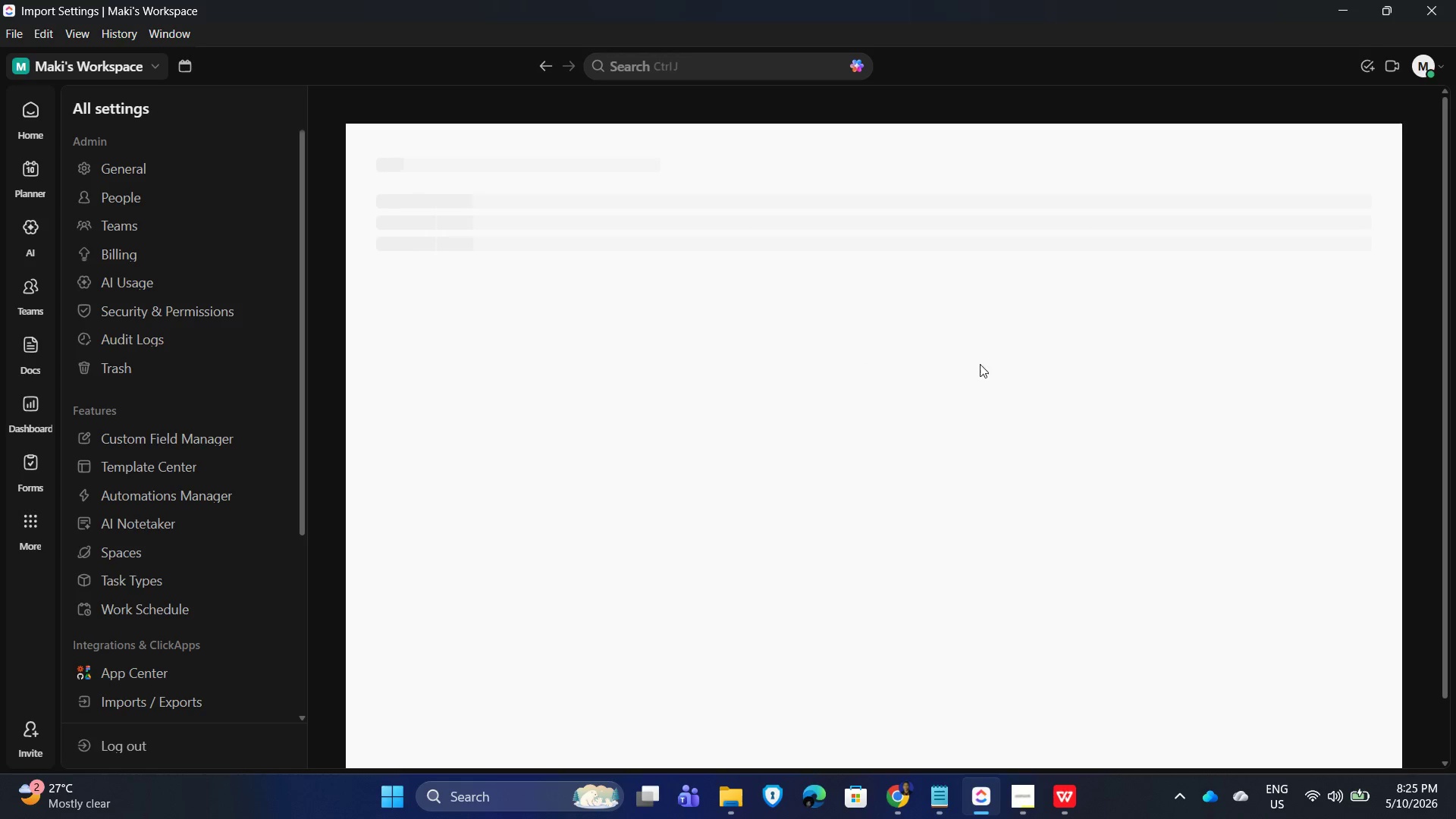 
wait(5.81)
 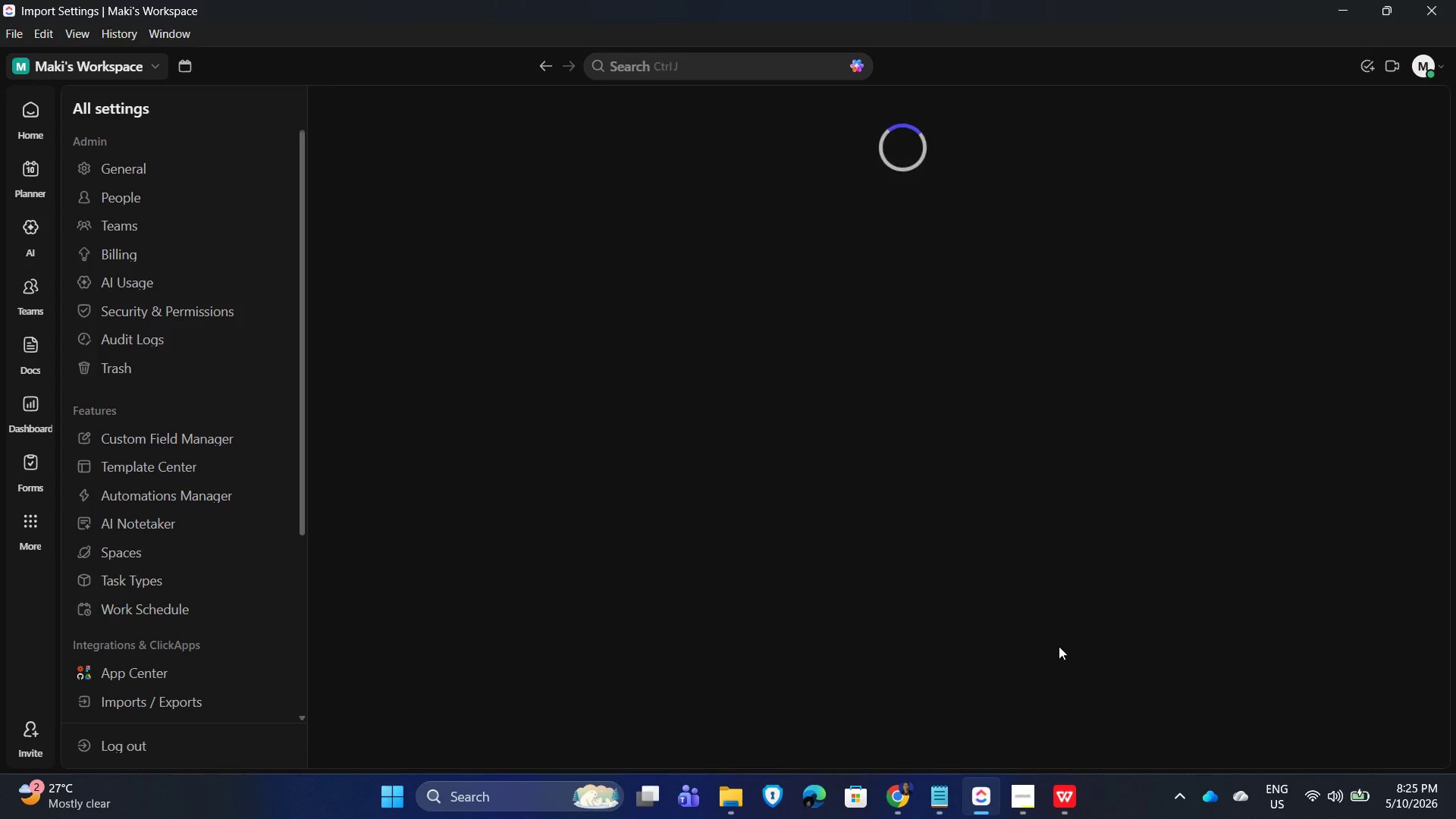 
left_click([863, 414])
 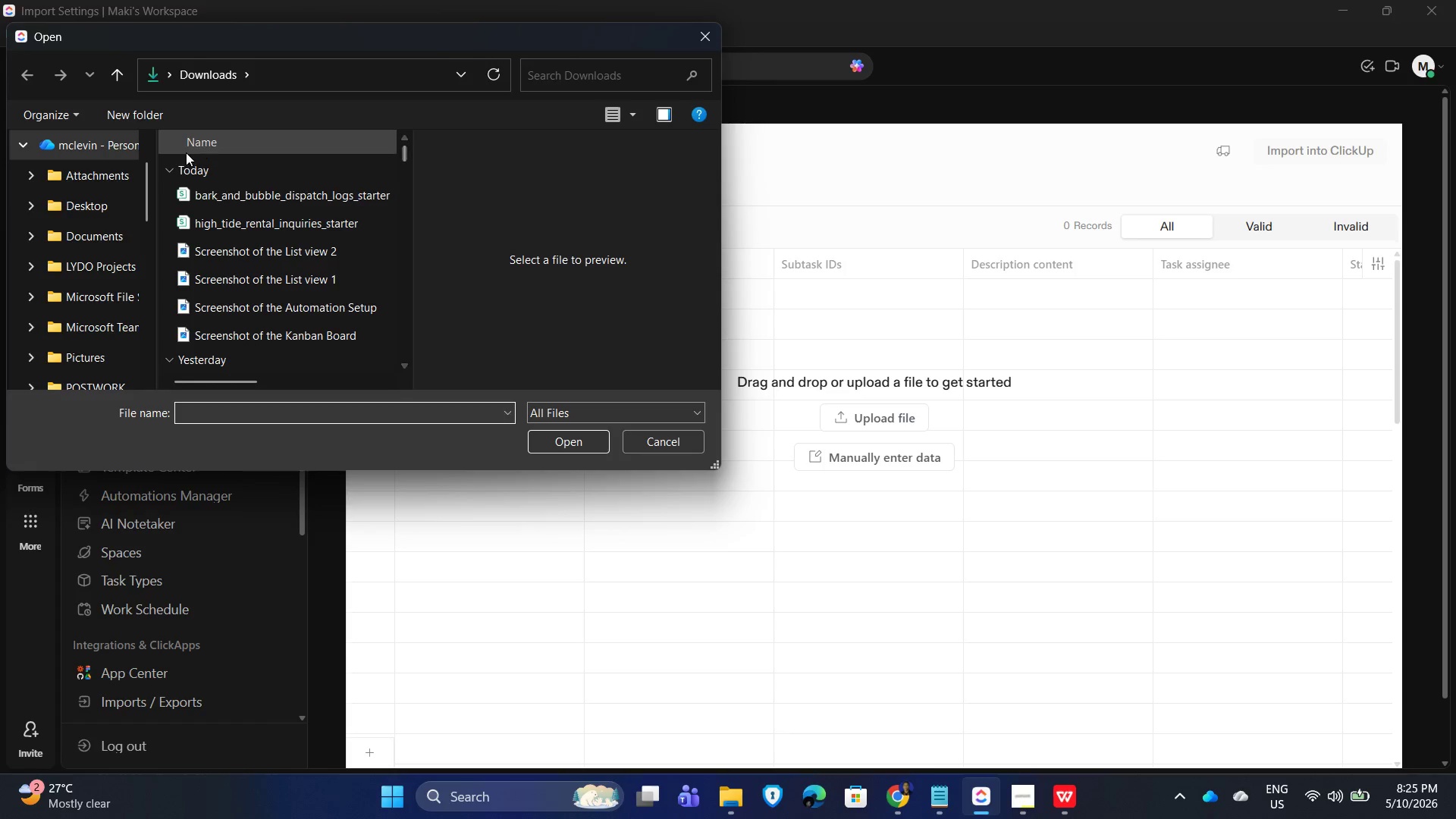 
left_click([238, 194])
 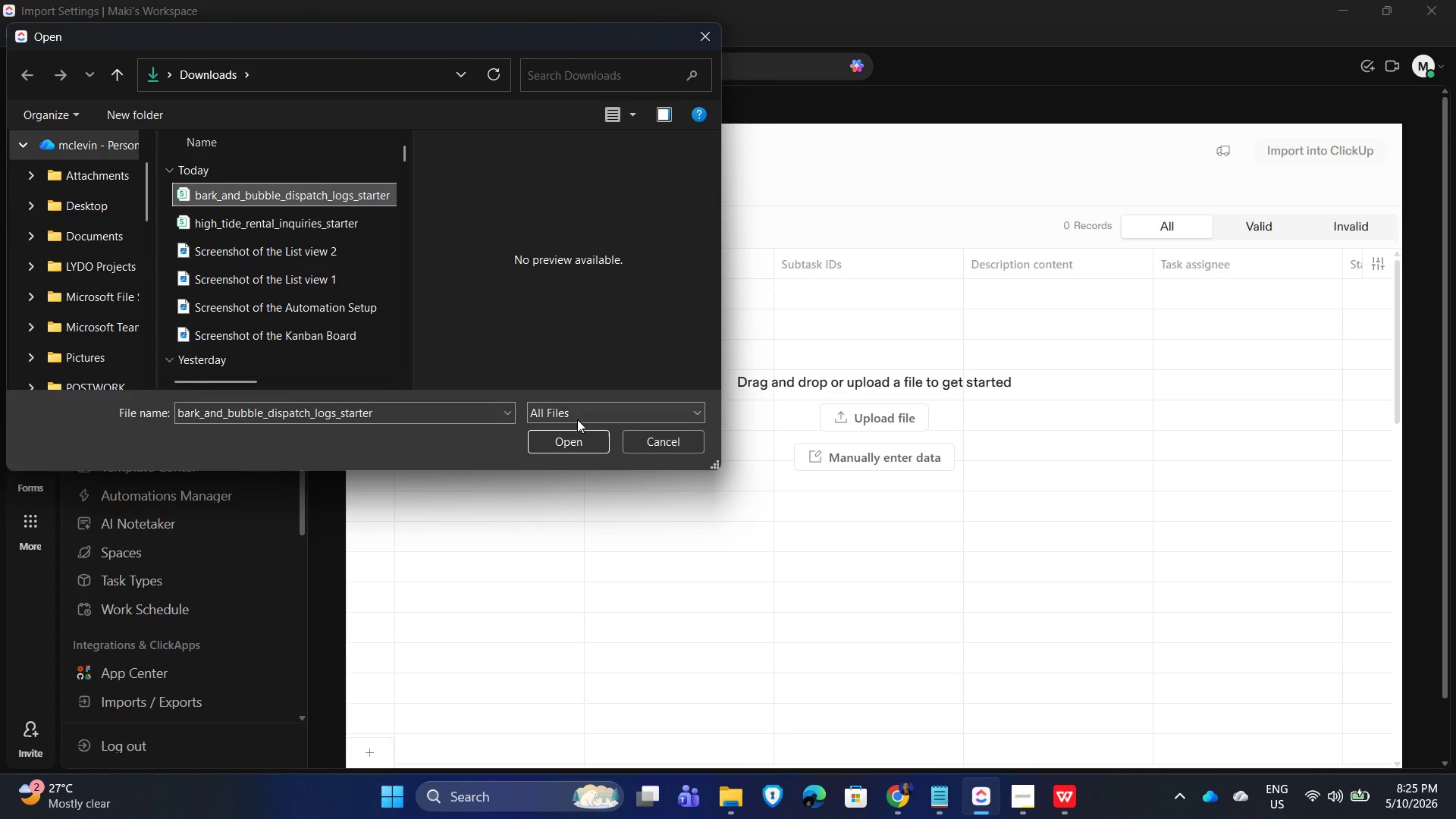 
left_click([566, 452])
 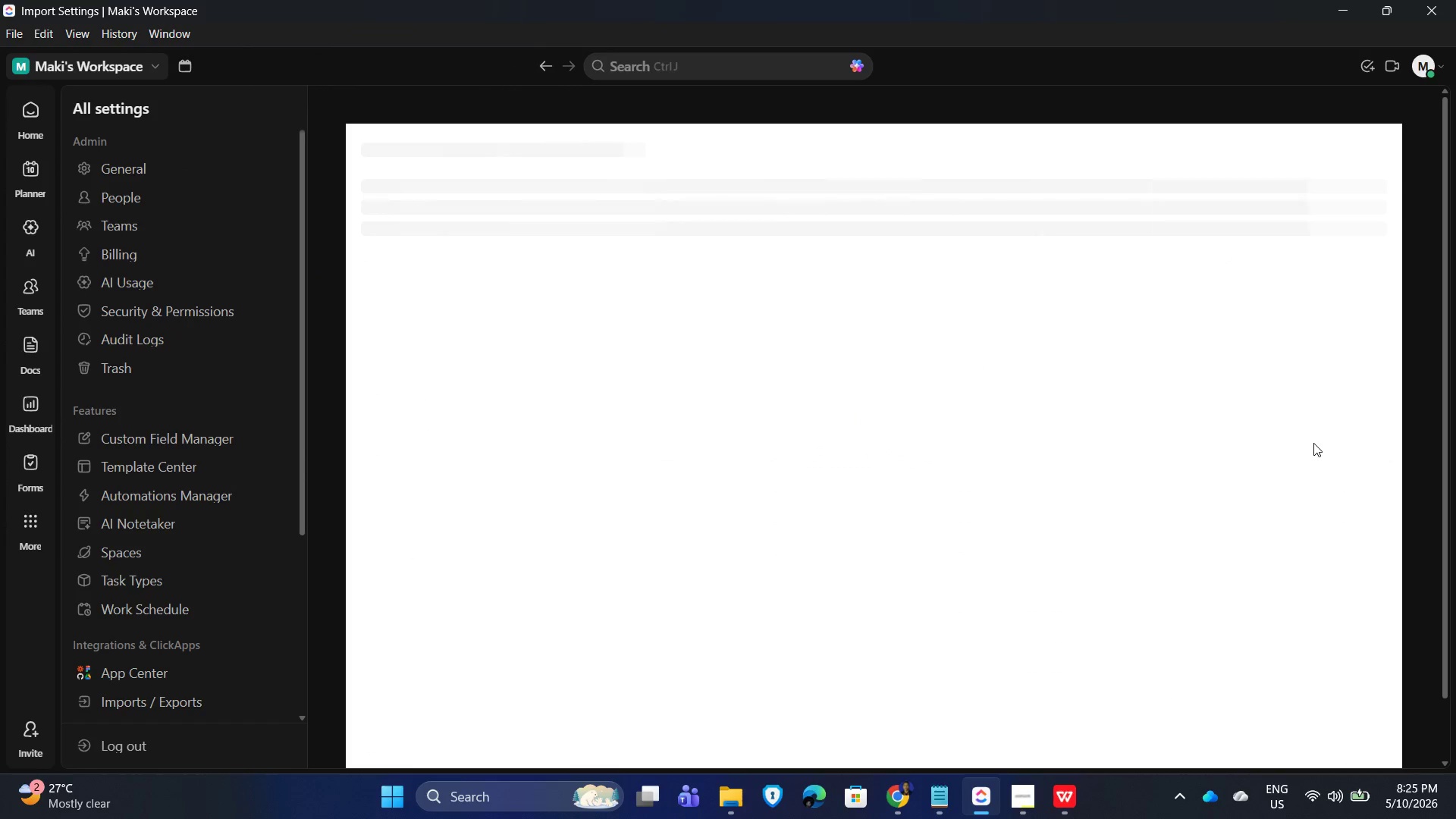 
wait(7.2)
 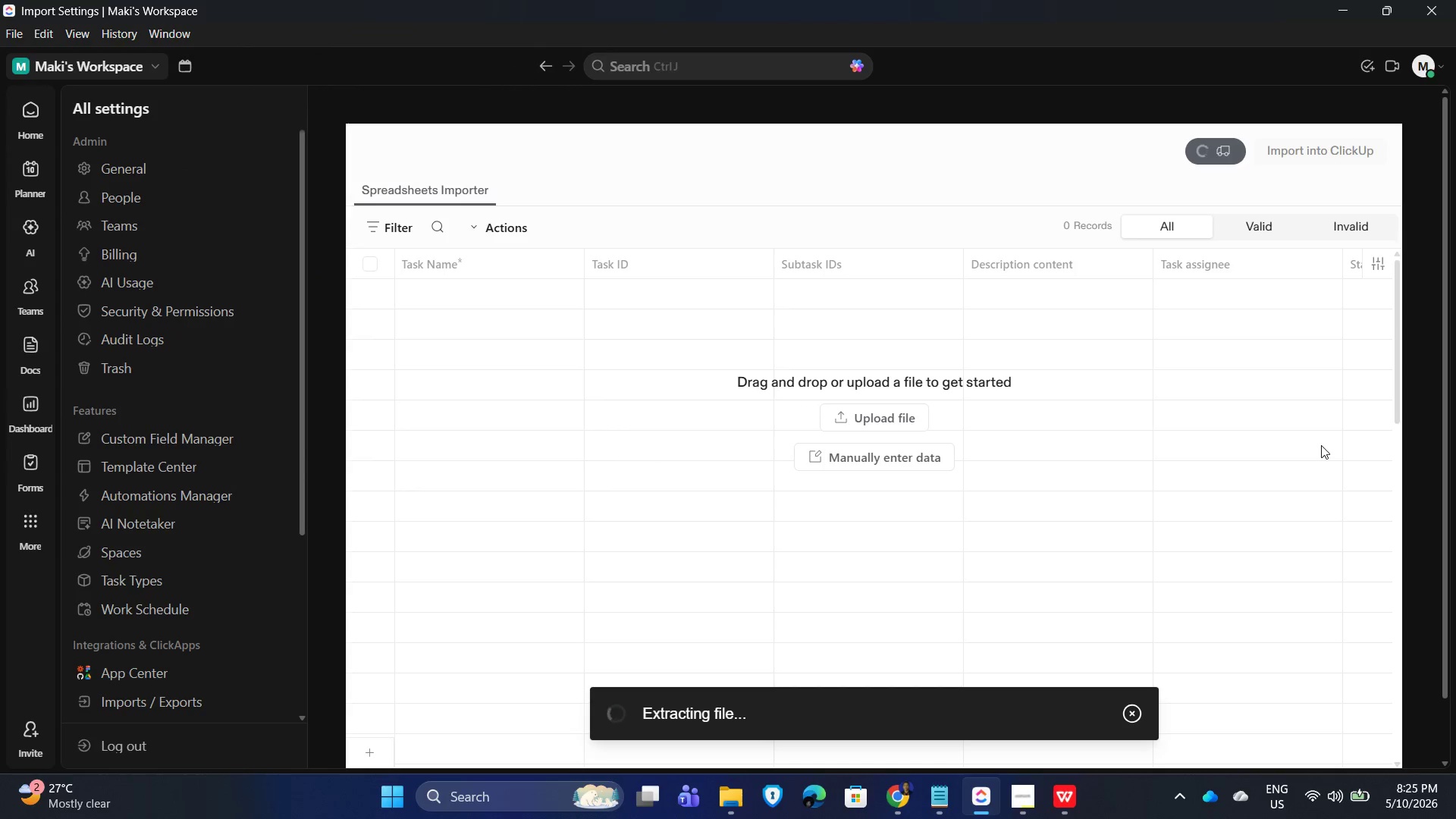 
key(ArrowDown)
 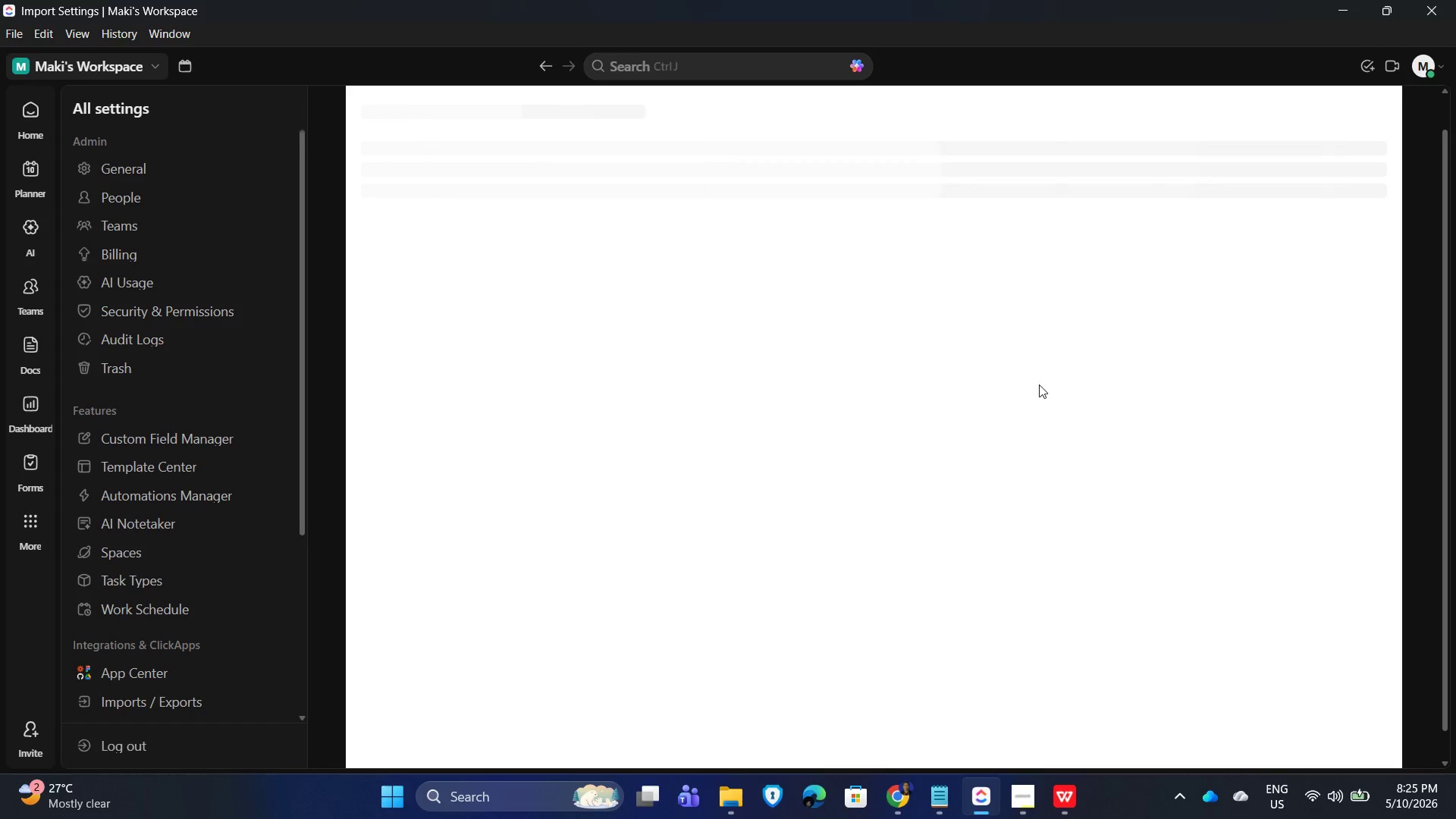 
scroll: coordinate [1059, 427], scroll_direction: up, amount: 4.0
 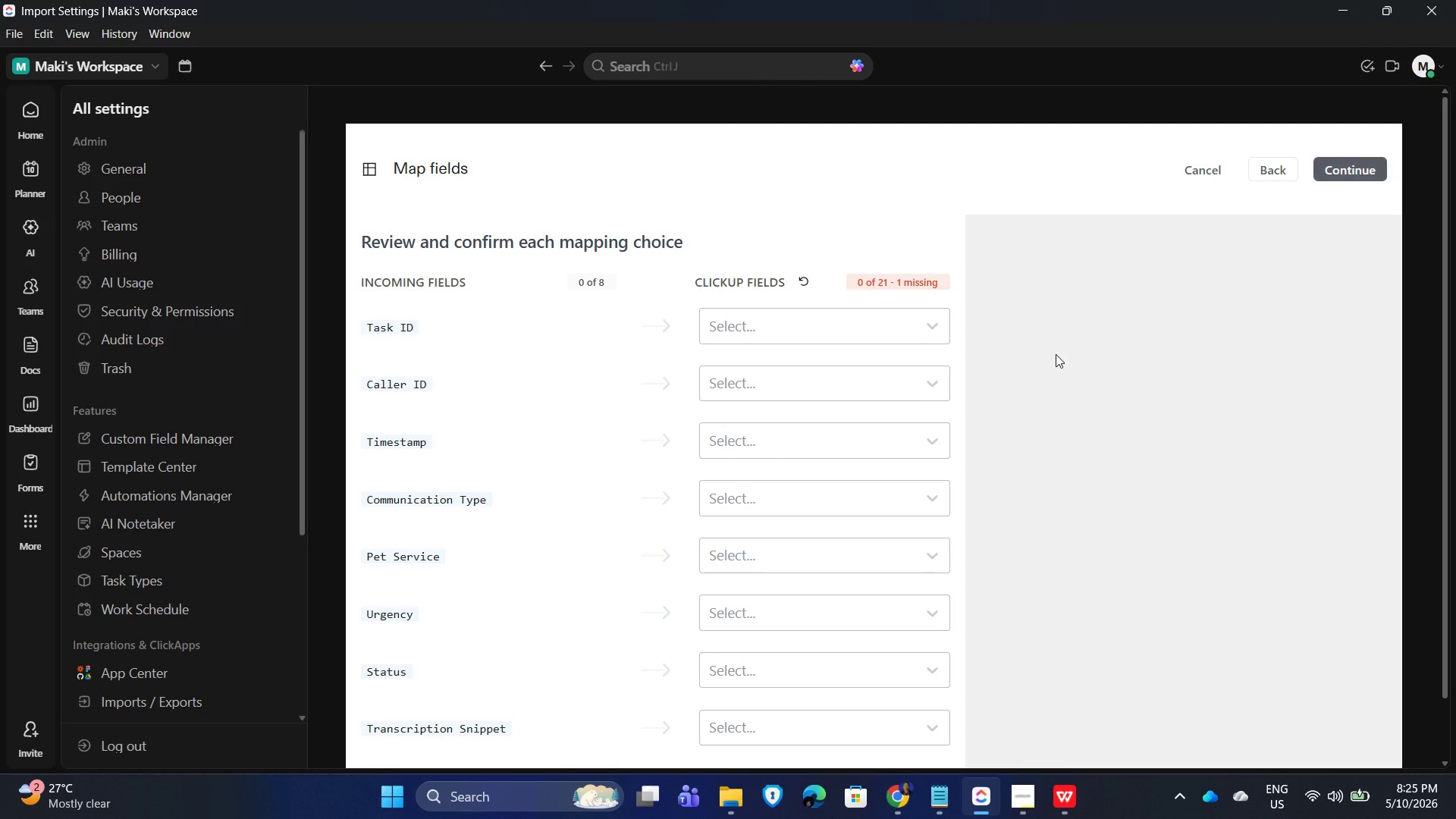 
left_click([754, 318])
 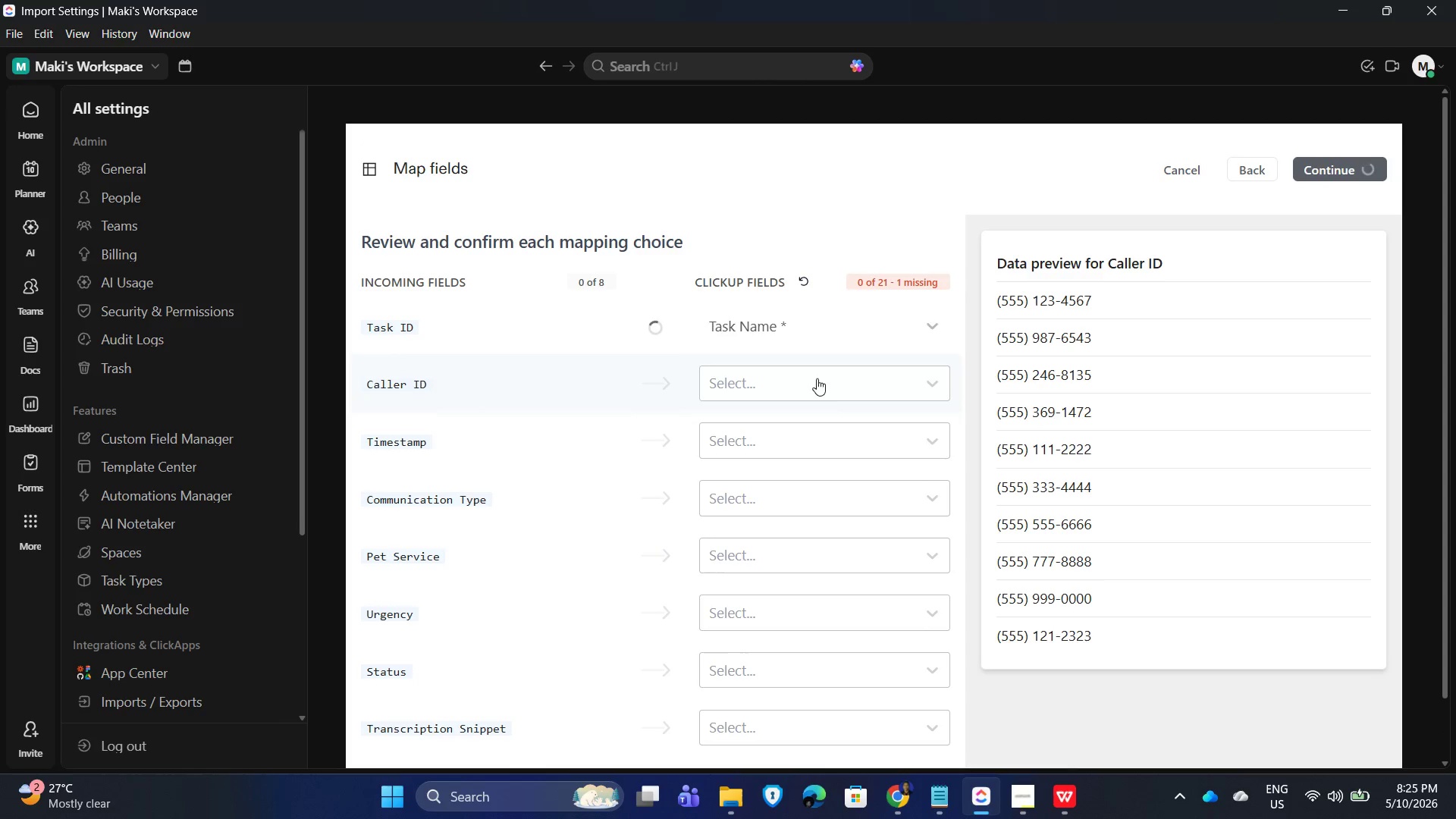 
double_click([845, 384])
 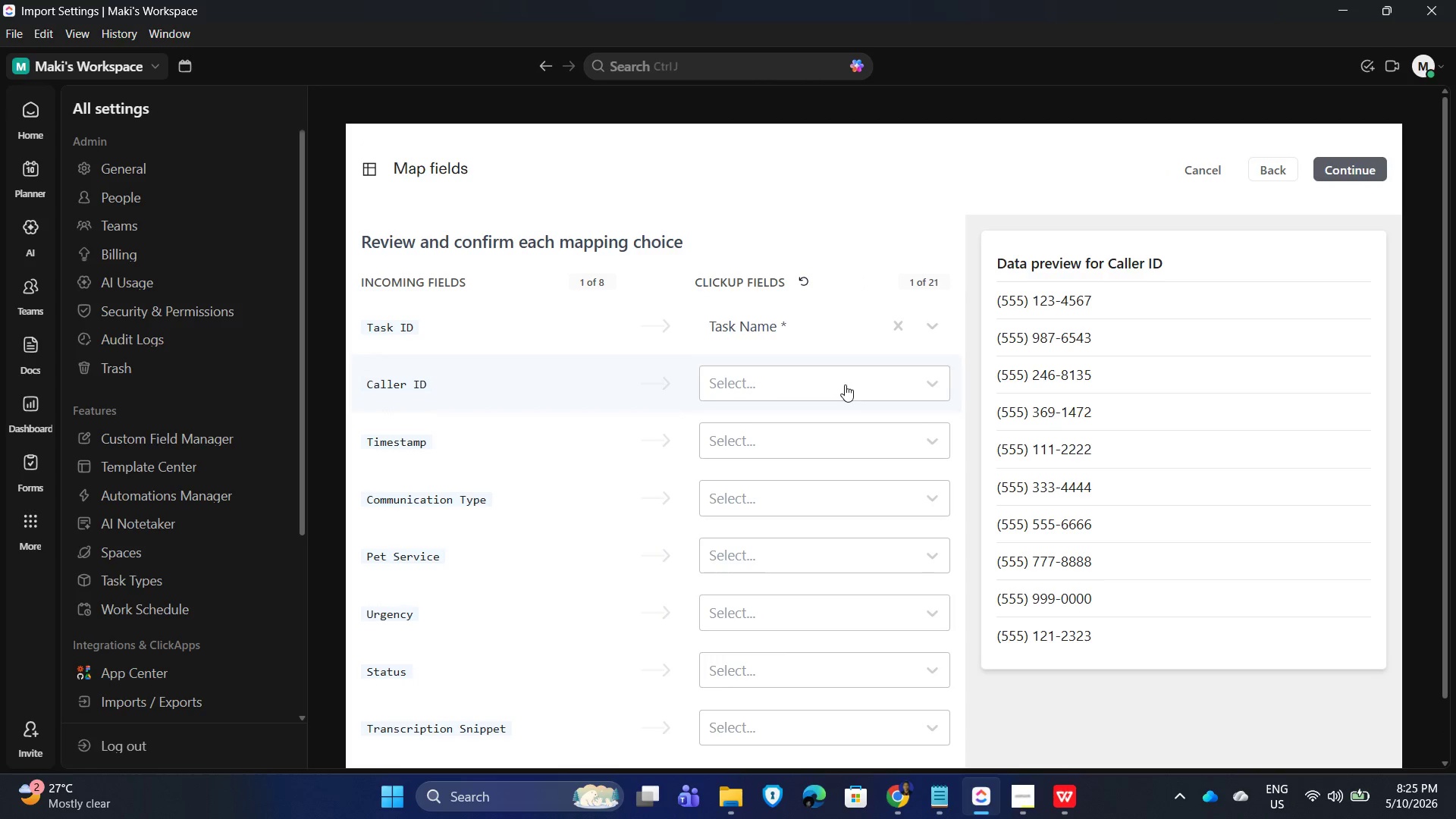 
left_click([845, 384])
 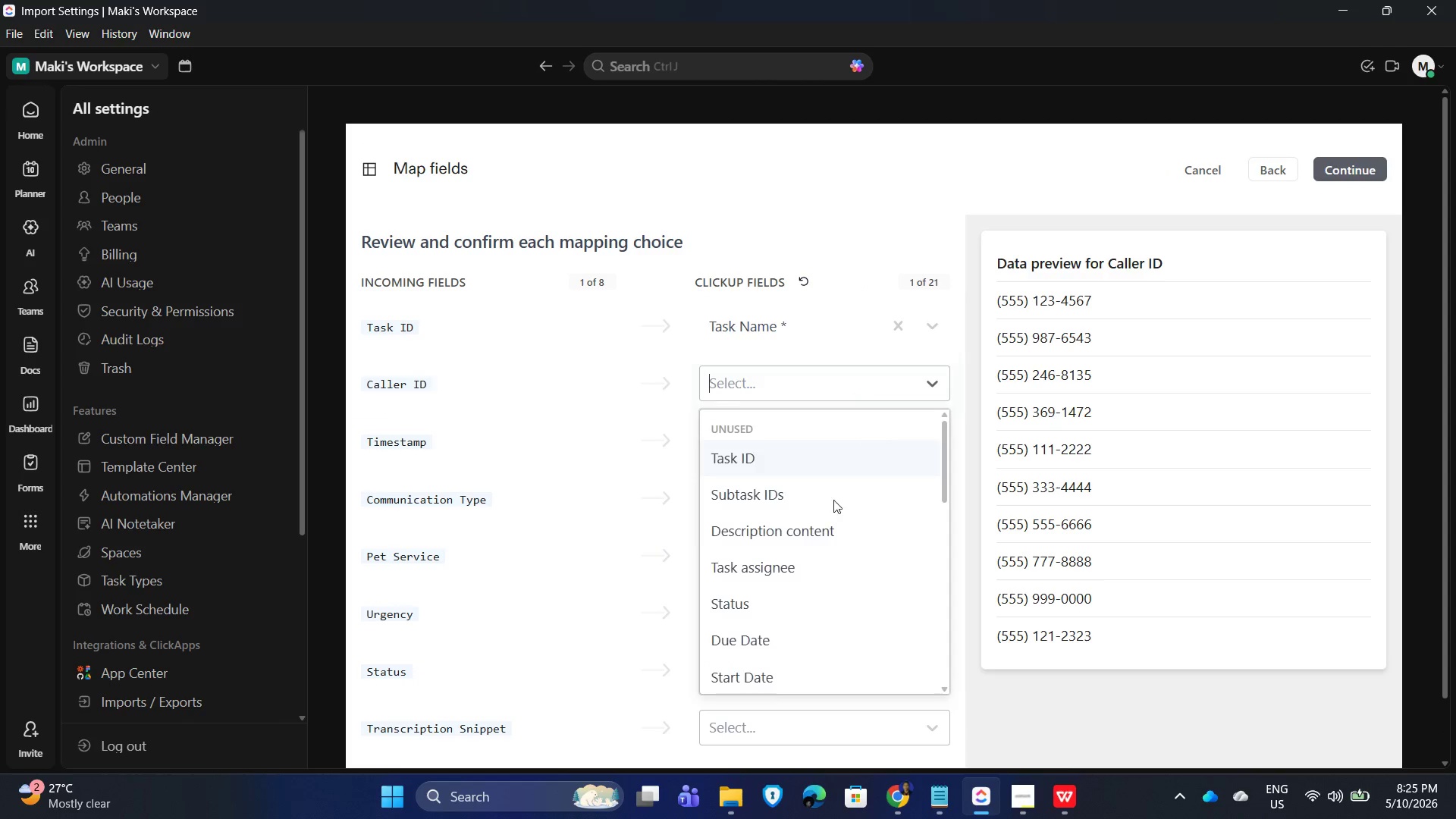 
scroll: coordinate [802, 659], scroll_direction: down, amount: 10.0
 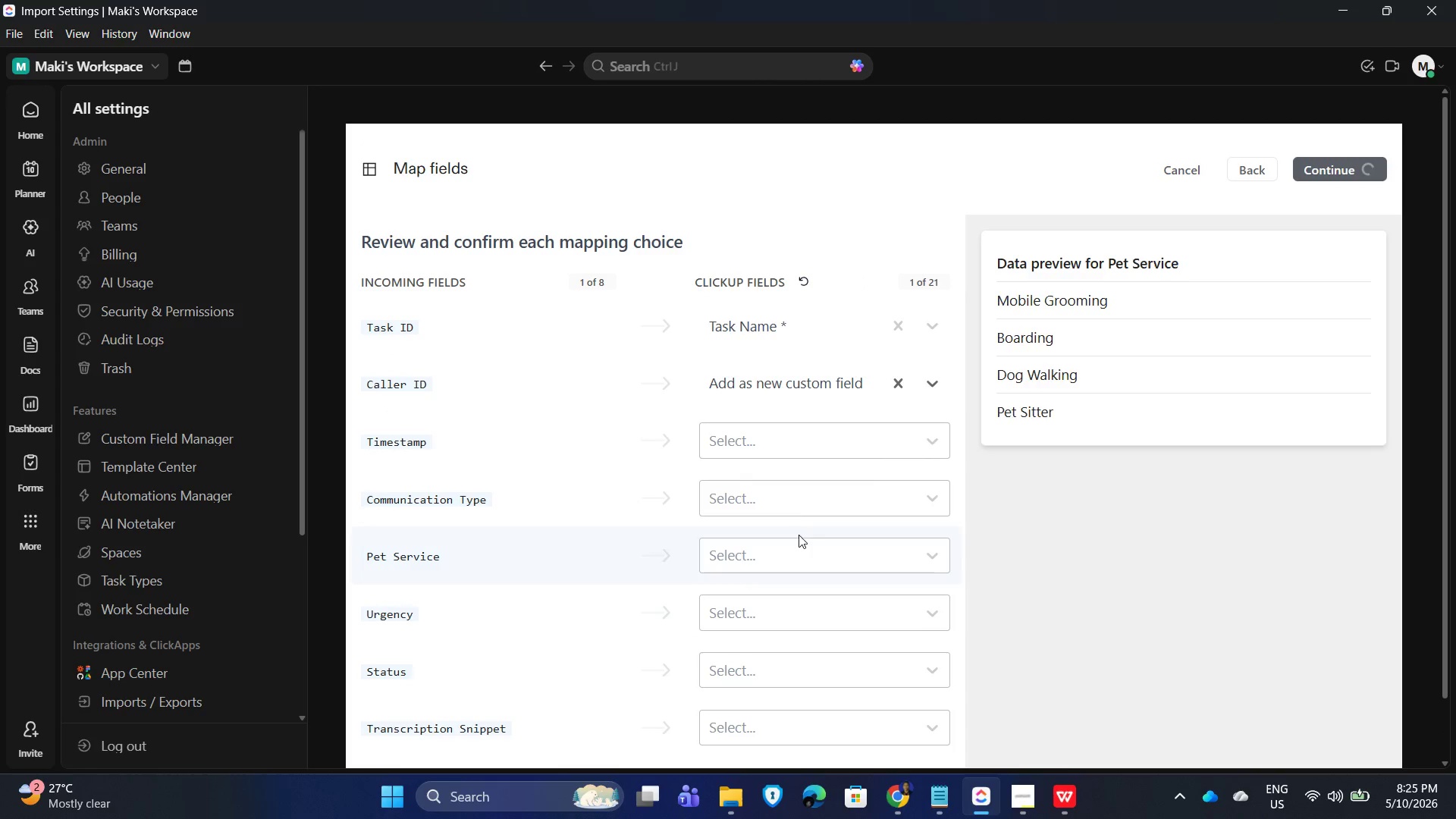 
left_click_drag(start_coordinate=[763, 441], to_coordinate=[767, 440])
 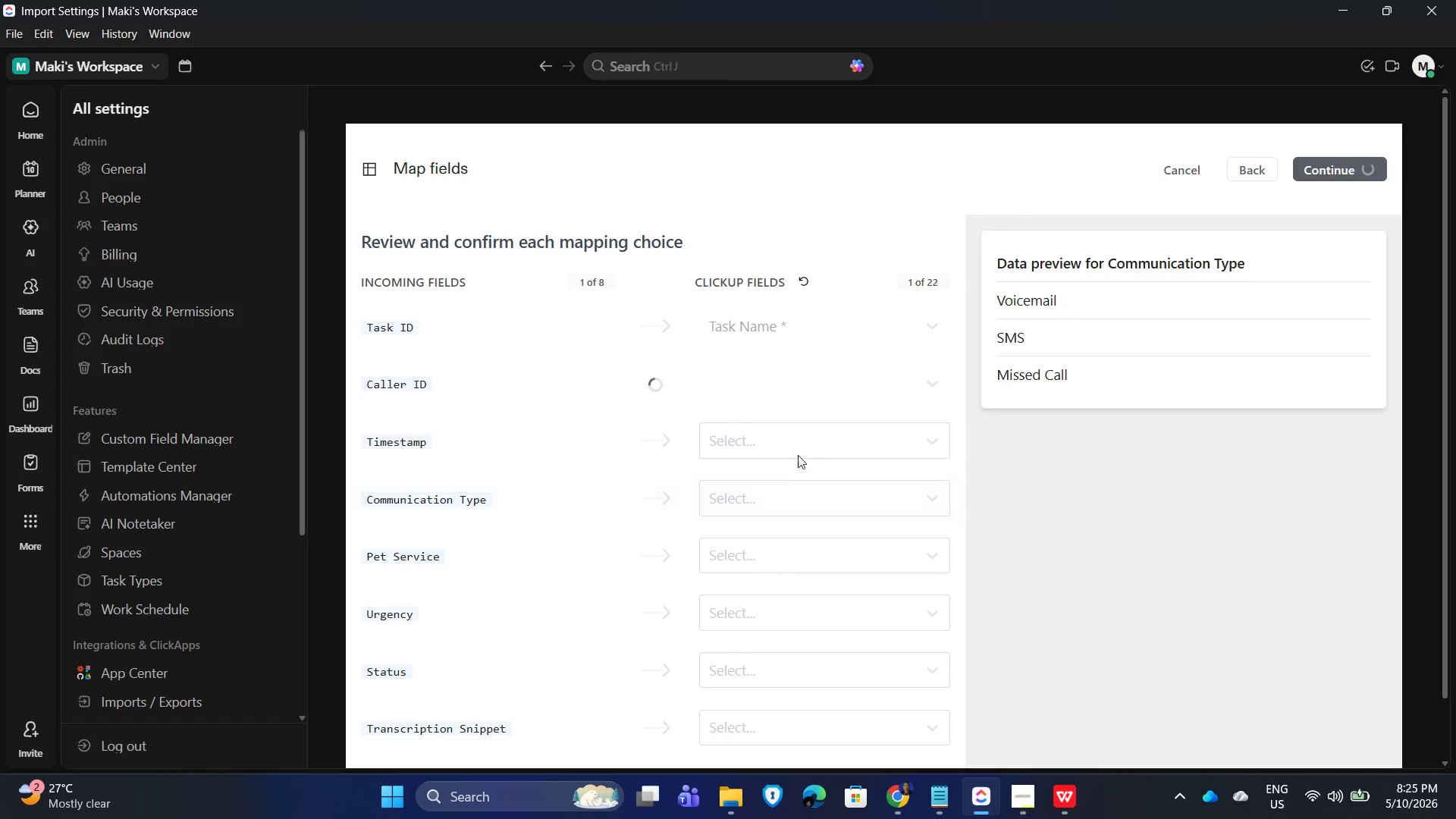 
left_click([815, 443])
 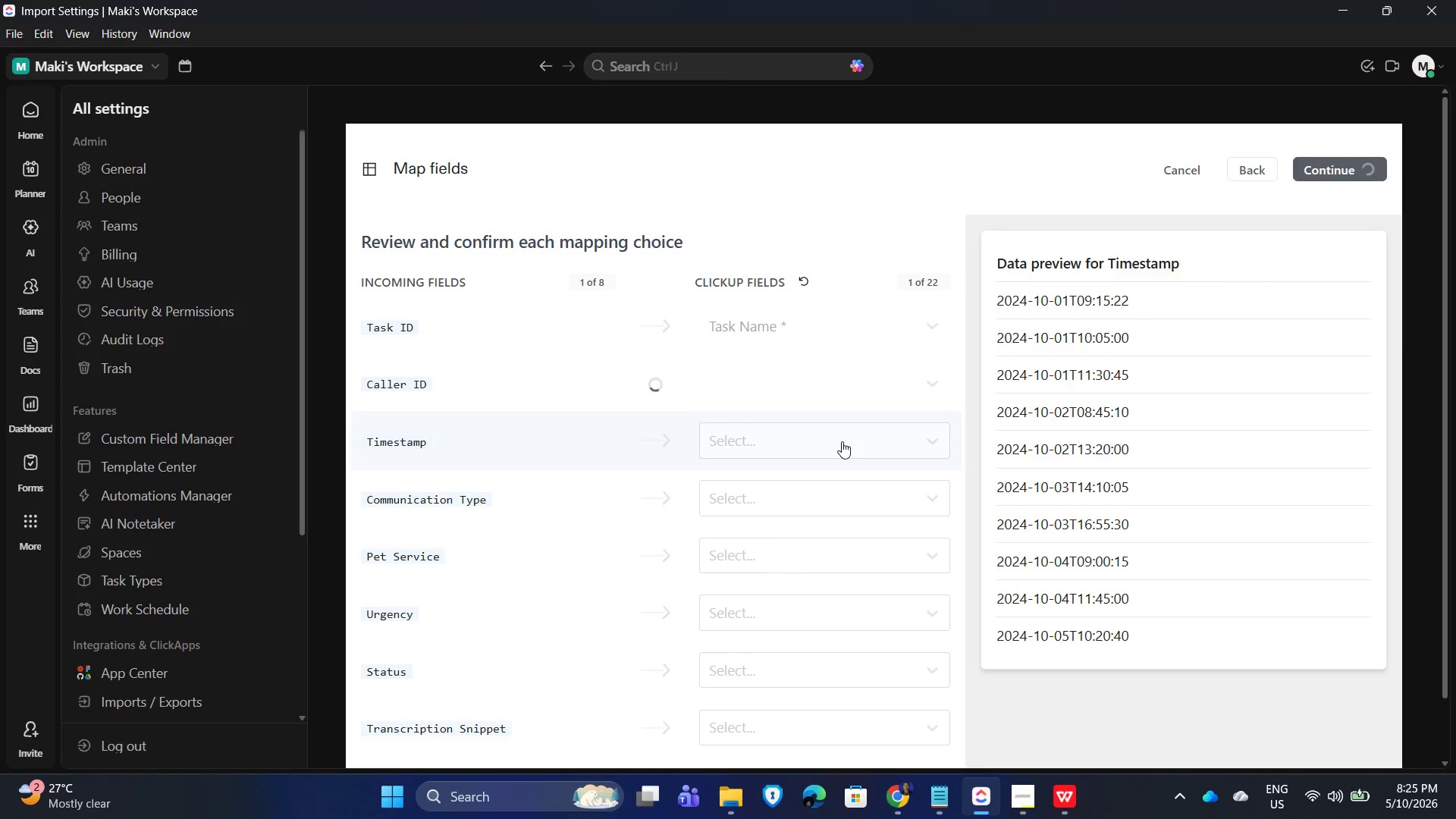 
left_click([842, 441])
 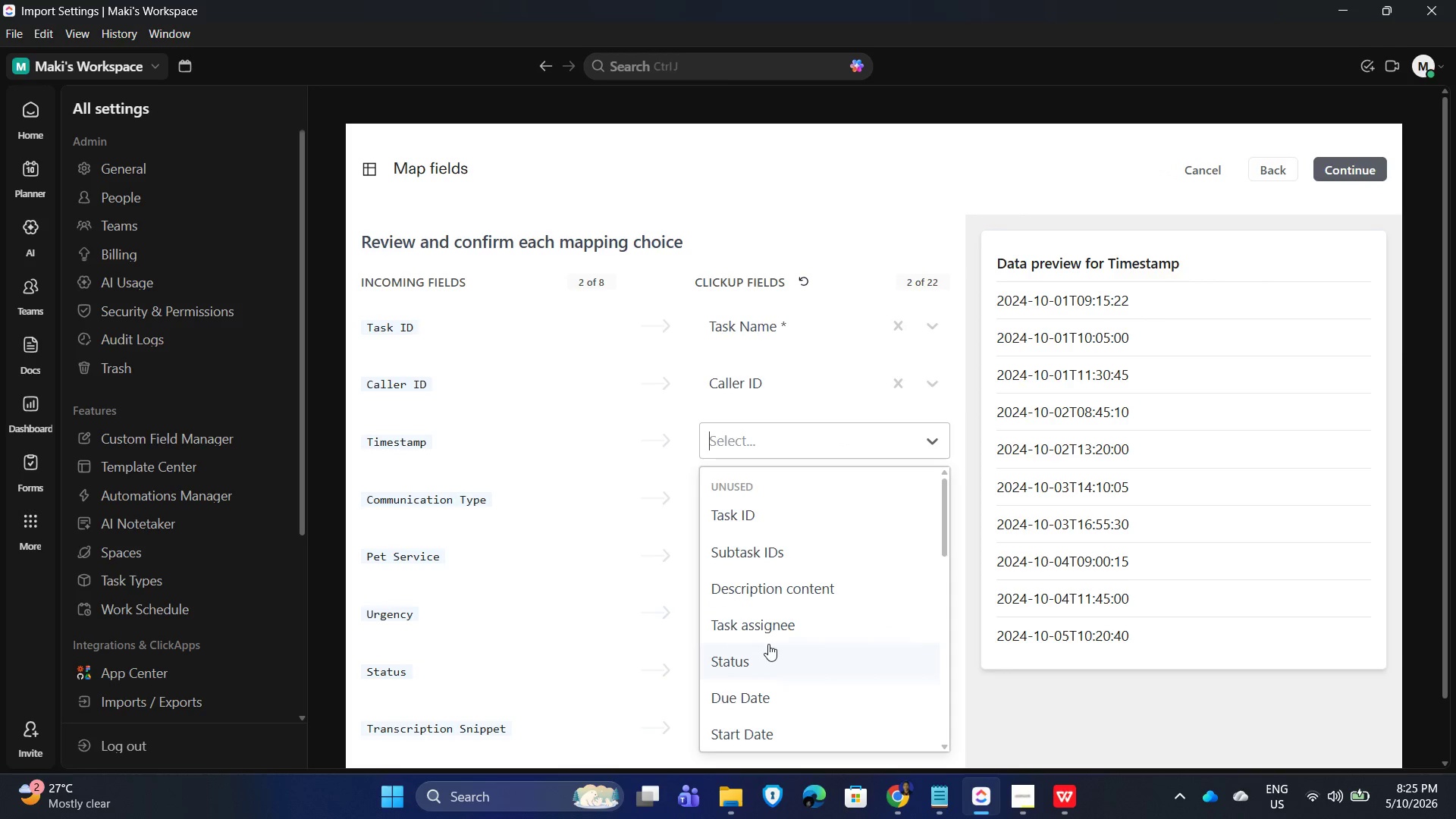 
scroll: coordinate [774, 689], scroll_direction: down, amount: 2.0
 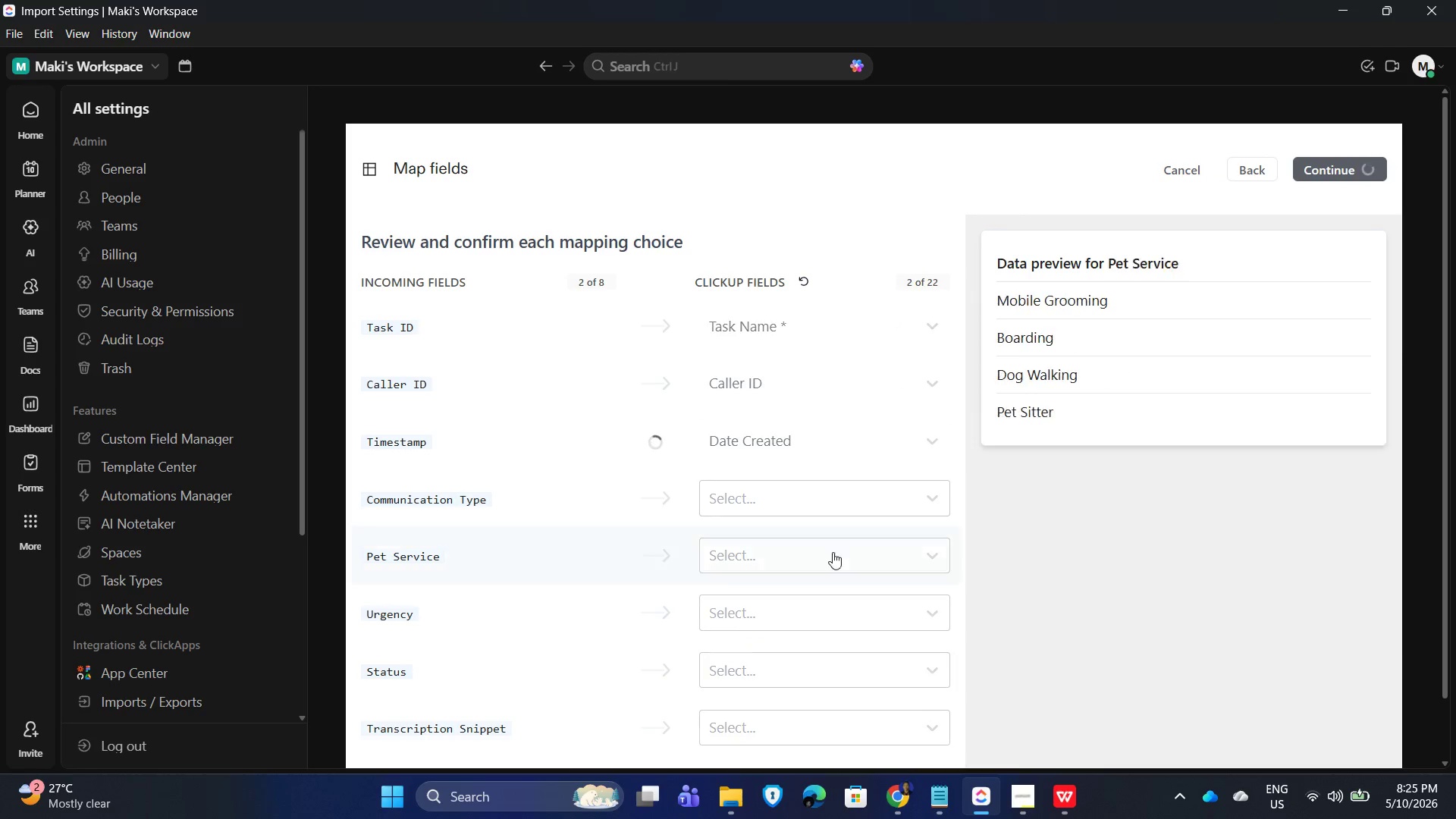 
left_click([832, 512])
 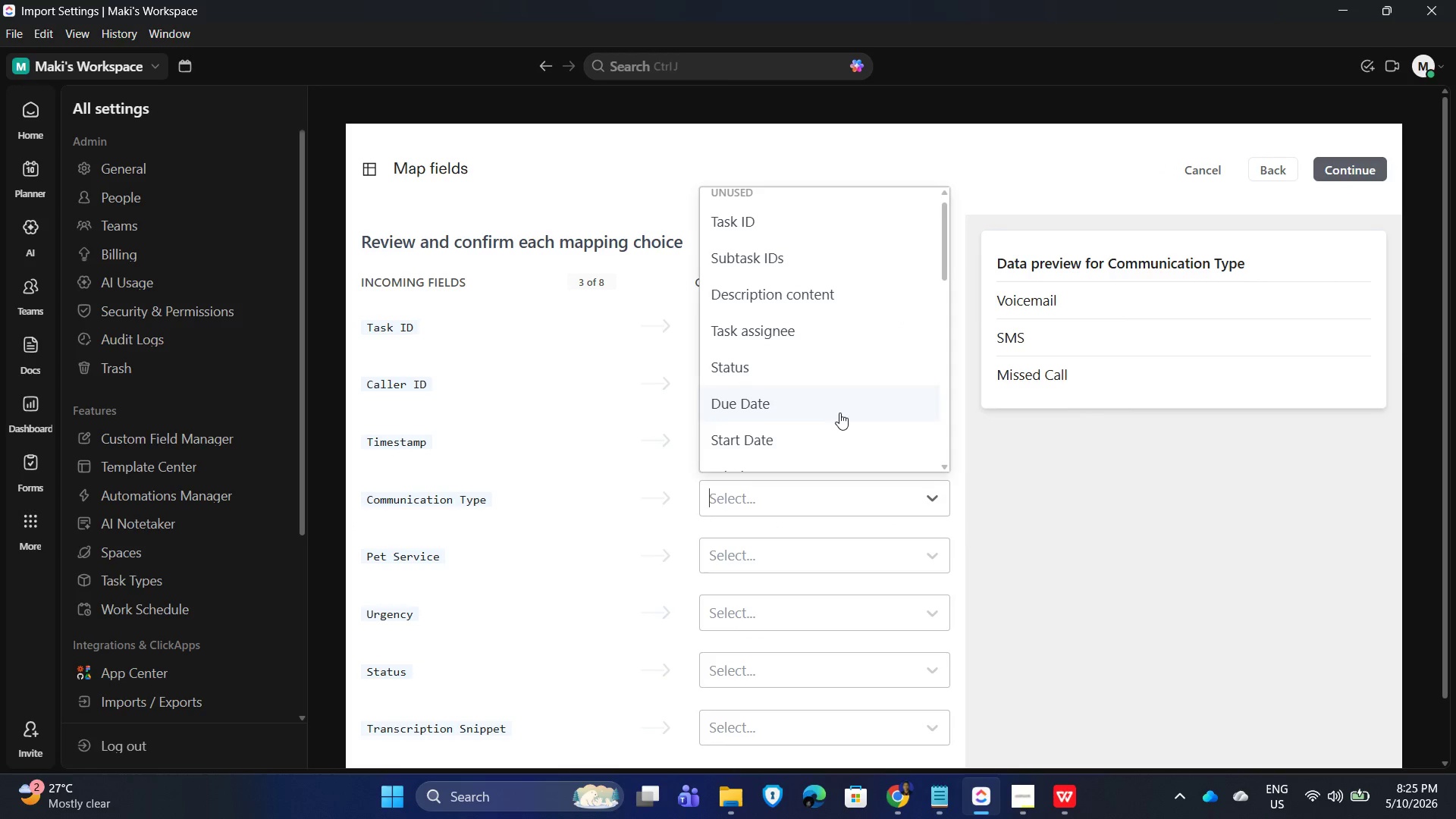 
scroll: coordinate [826, 441], scroll_direction: down, amount: 5.0
 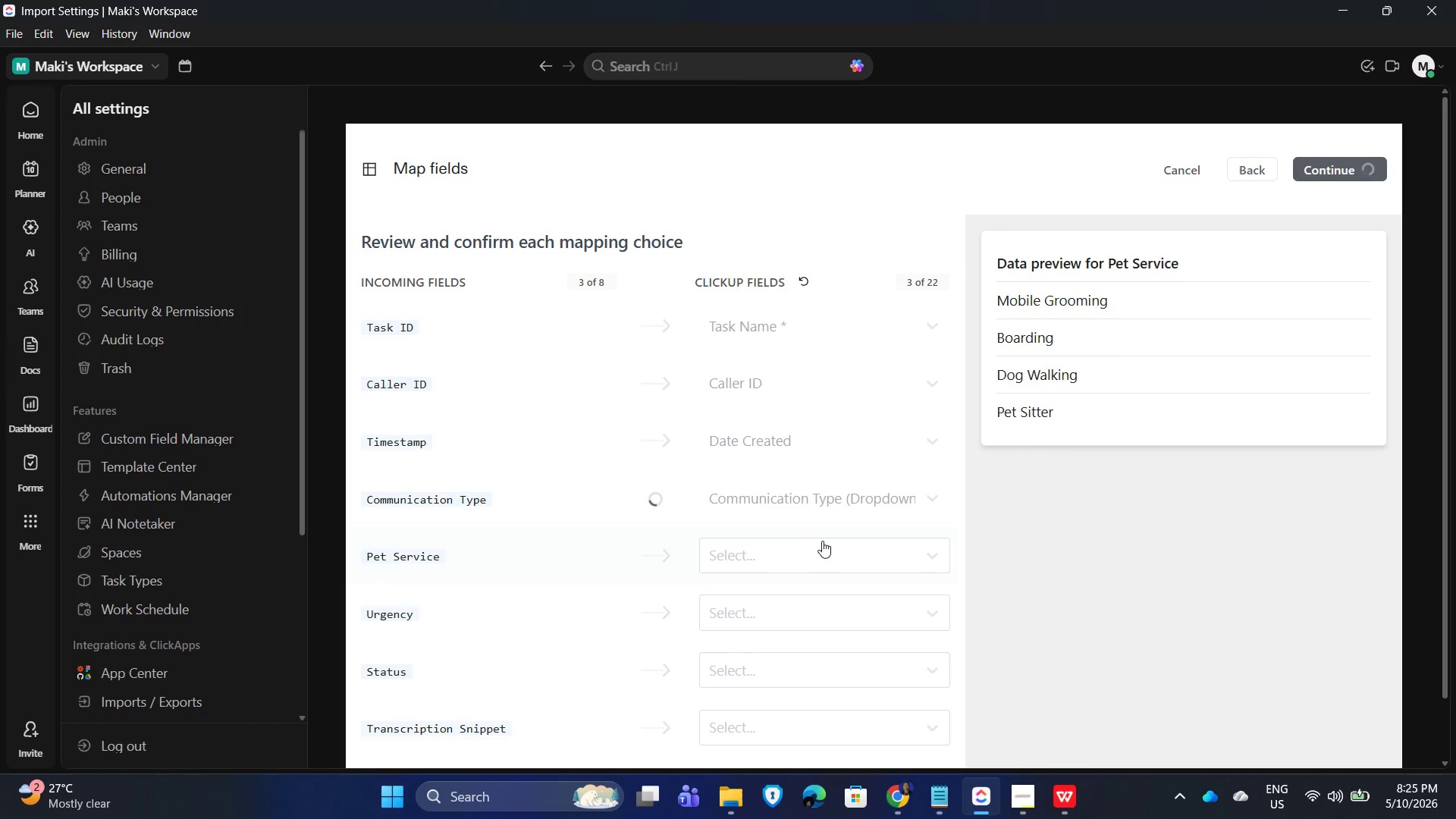 
left_click([806, 546])
 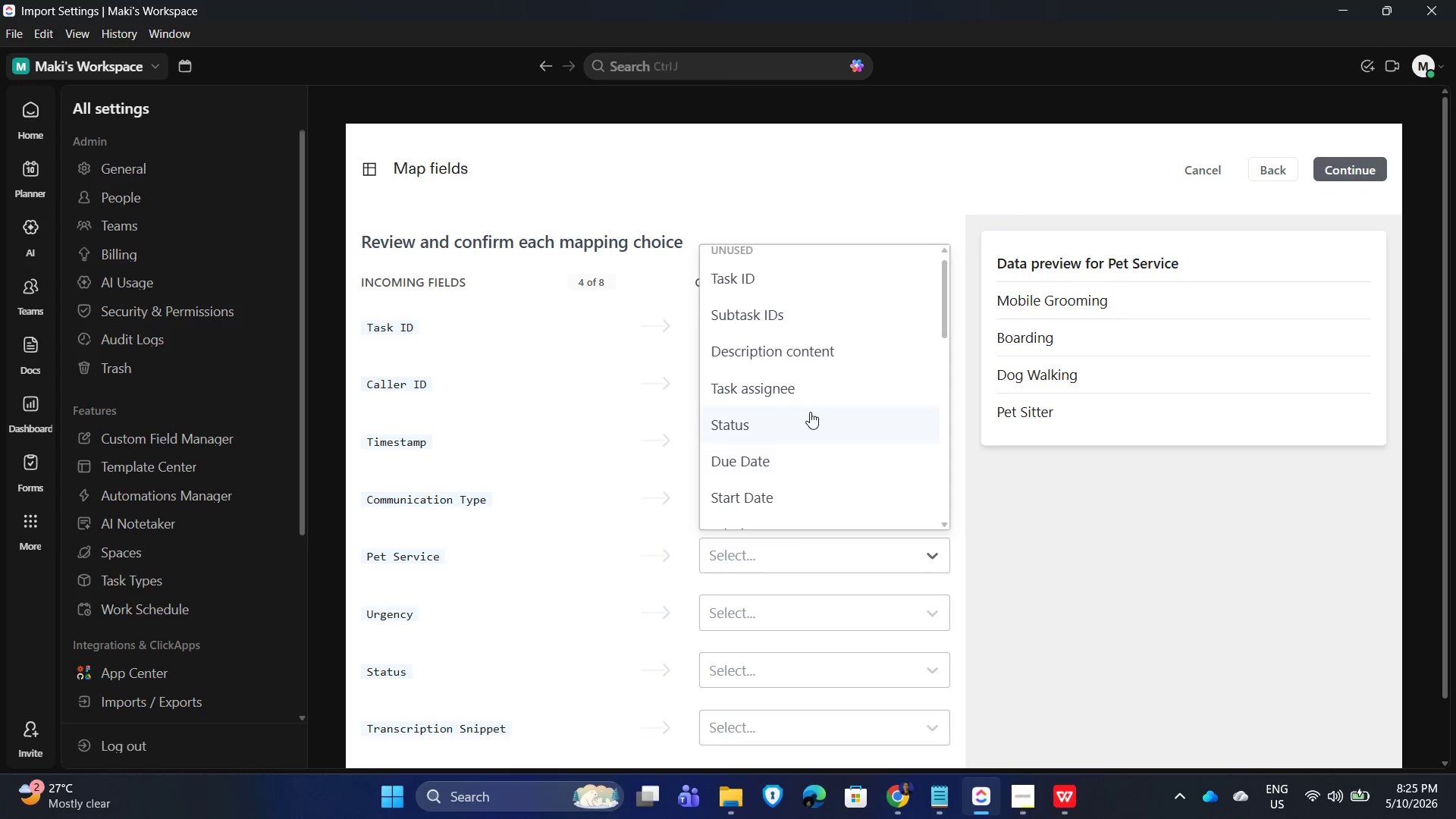 
scroll: coordinate [817, 471], scroll_direction: down, amount: 12.0
 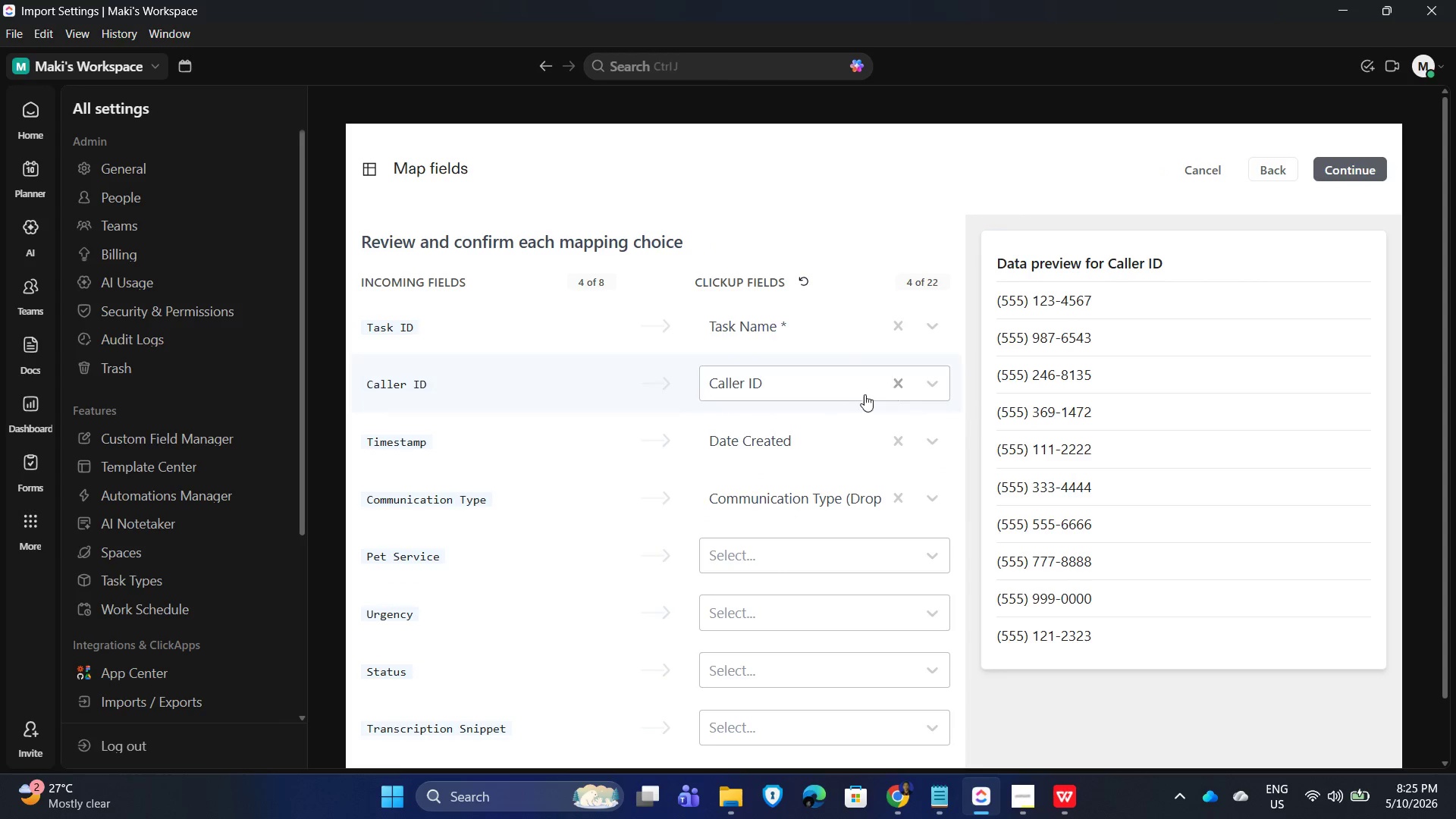 
wait(7.23)
 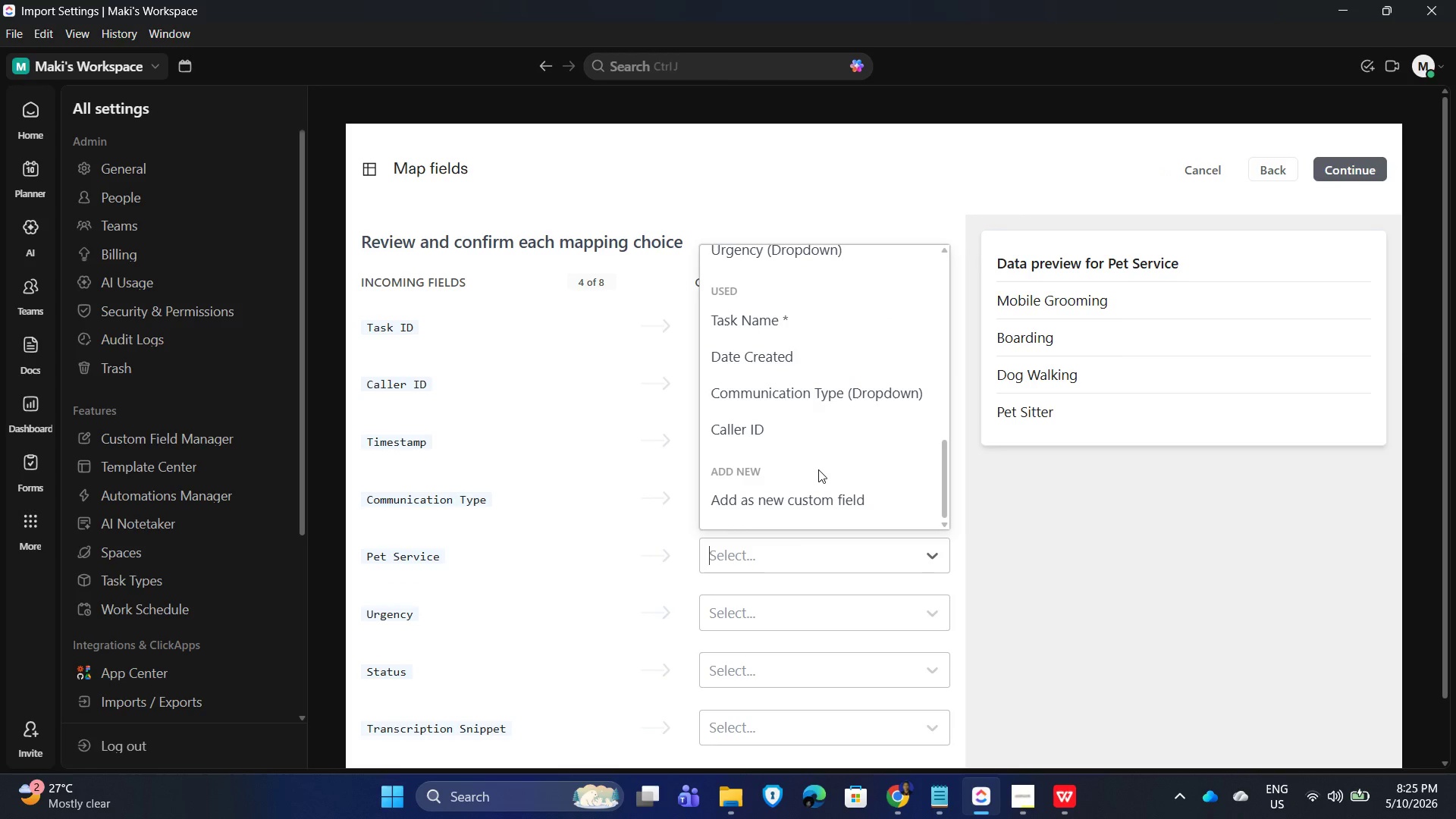 
left_click([934, 383])
 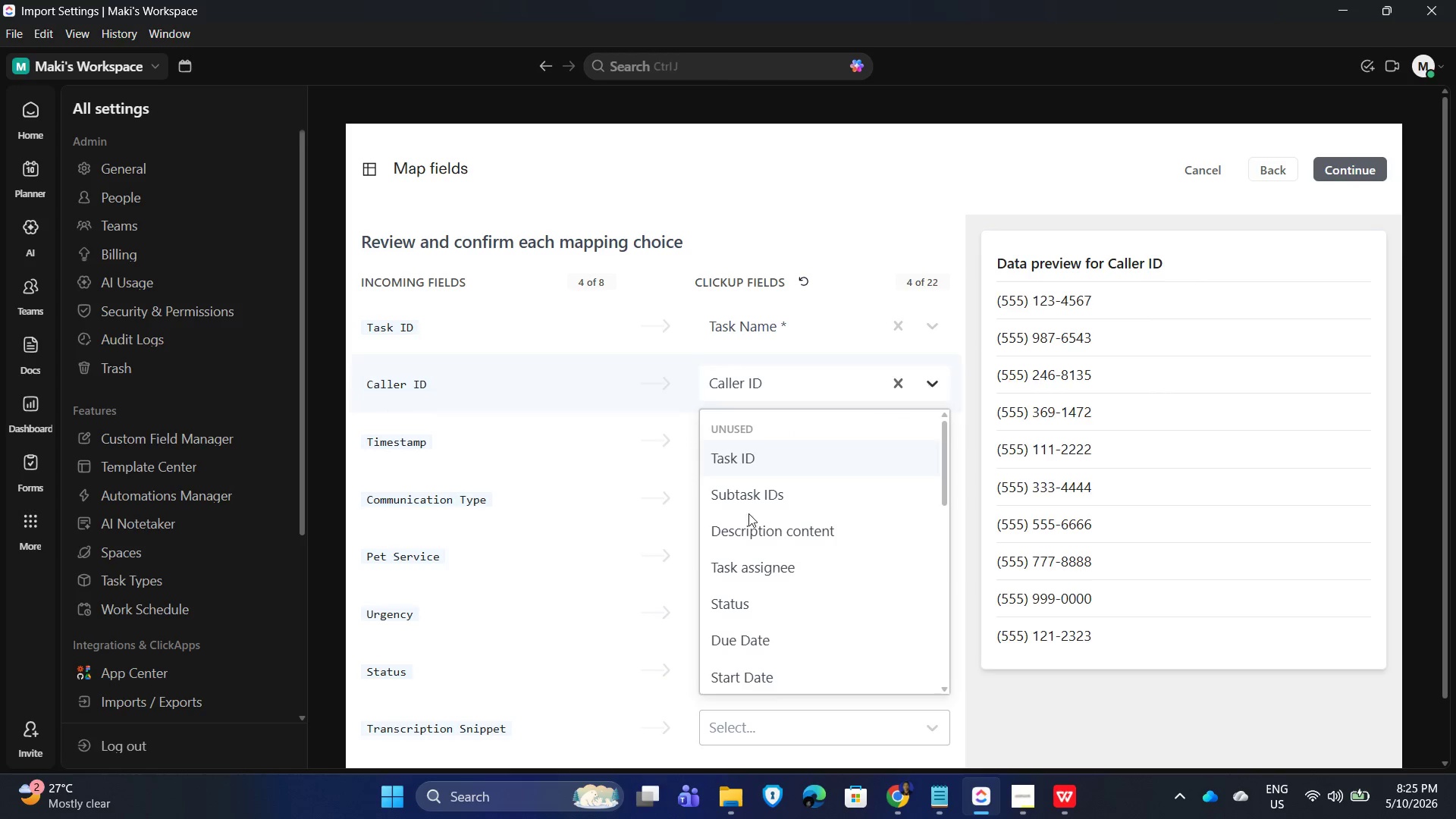 
scroll: coordinate [799, 592], scroll_direction: down, amount: 4.0
 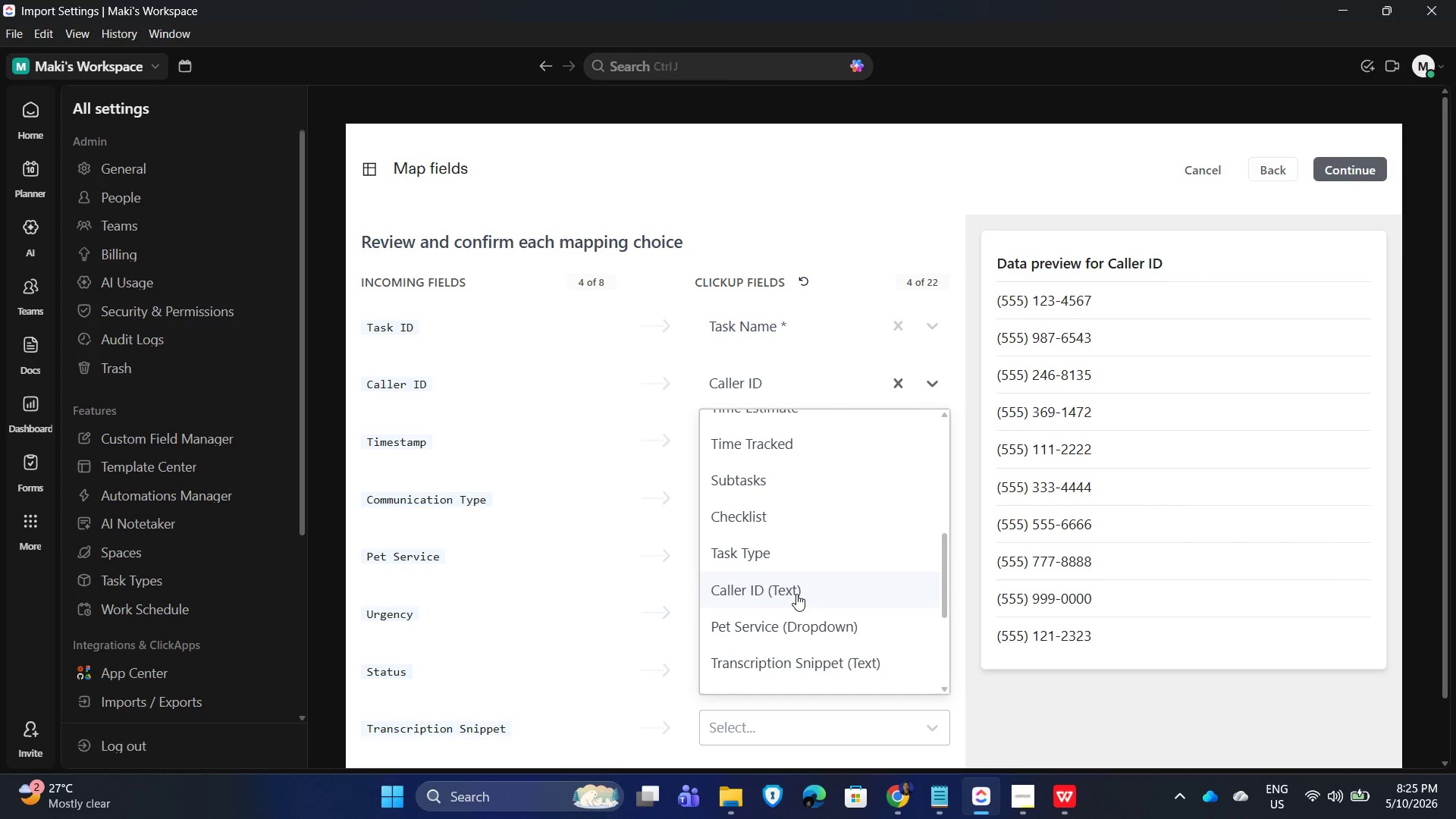 
left_click([795, 593])
 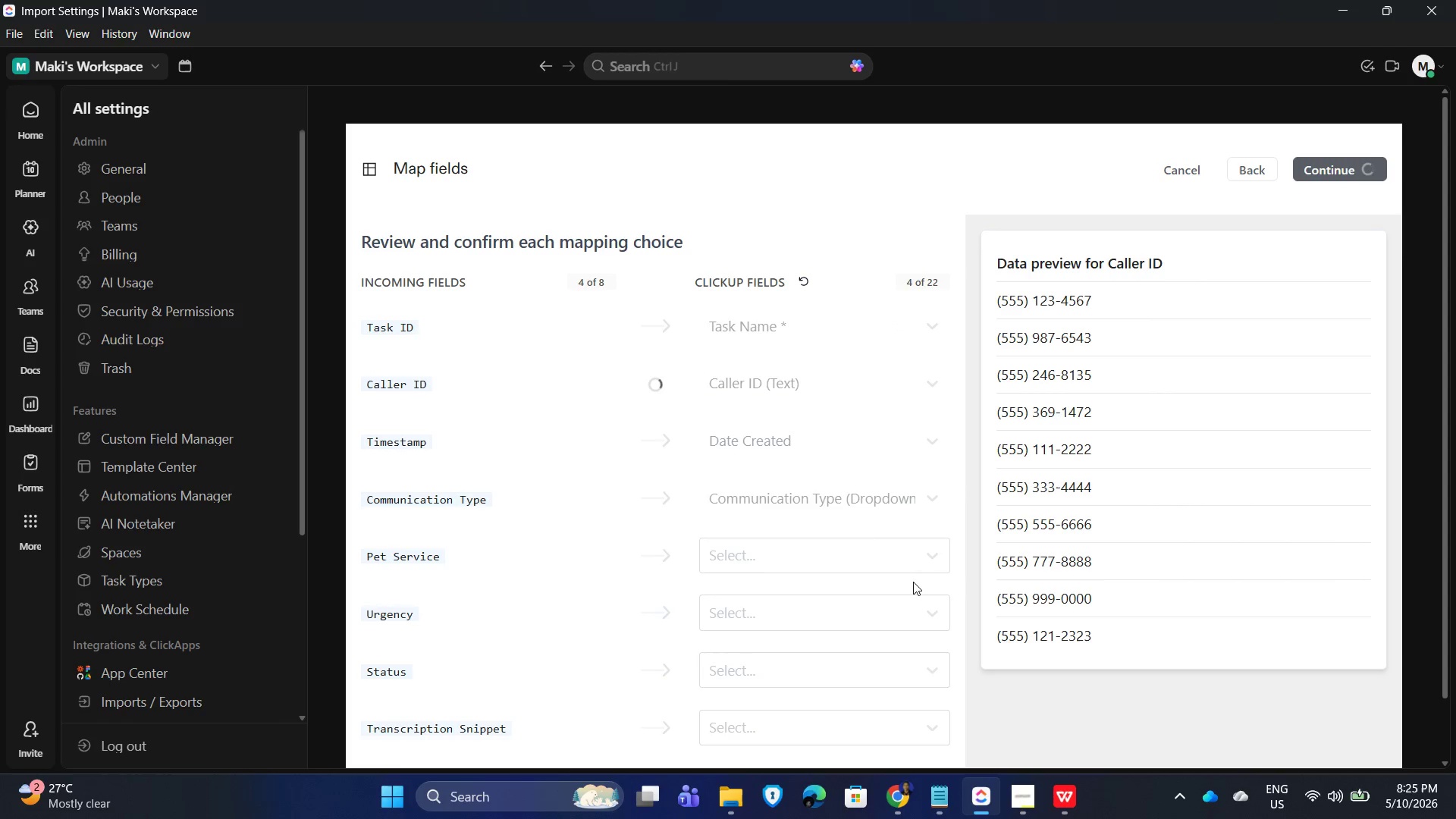 
left_click([824, 559])
 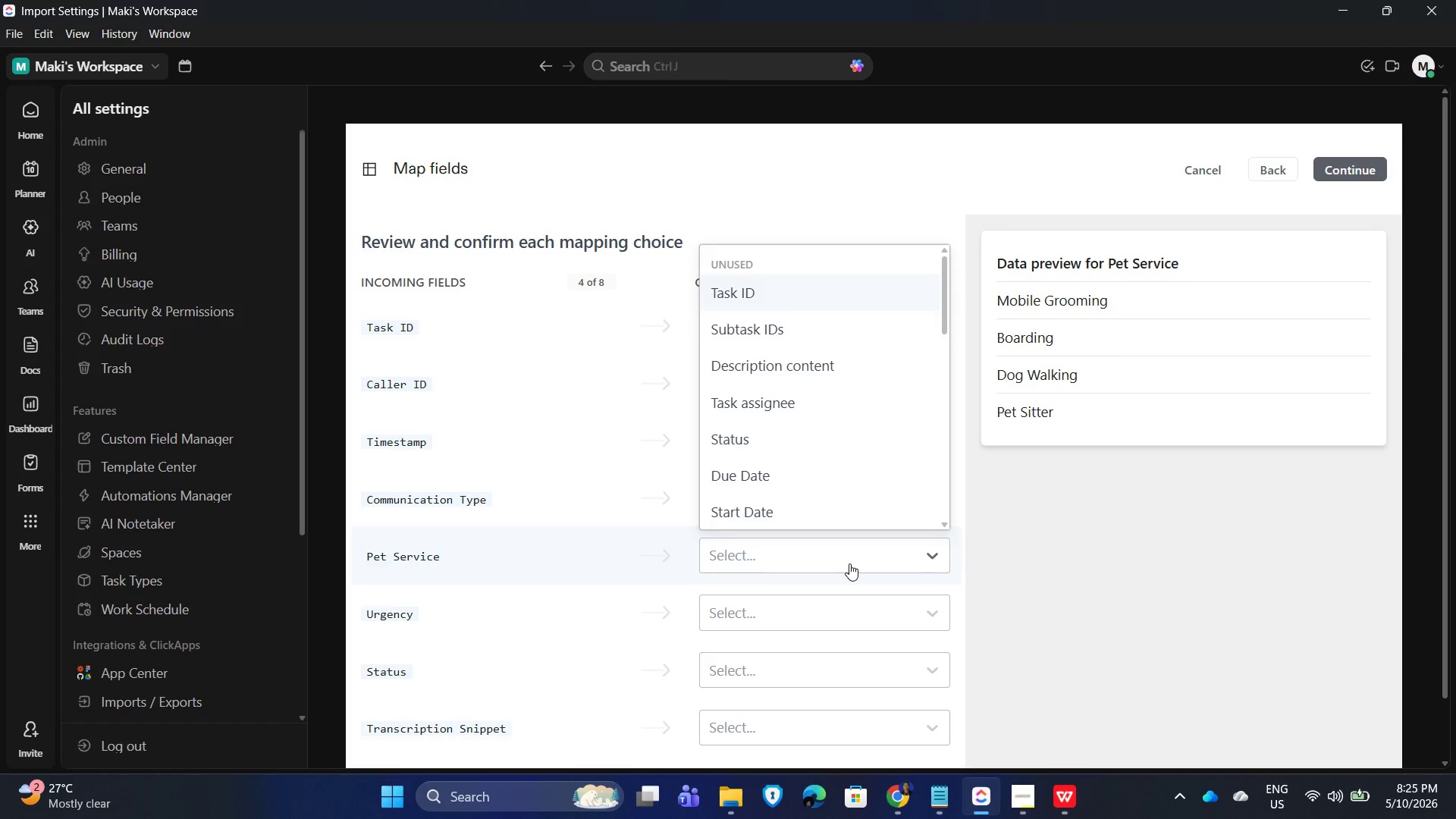 
scroll: coordinate [827, 487], scroll_direction: down, amount: 9.0
 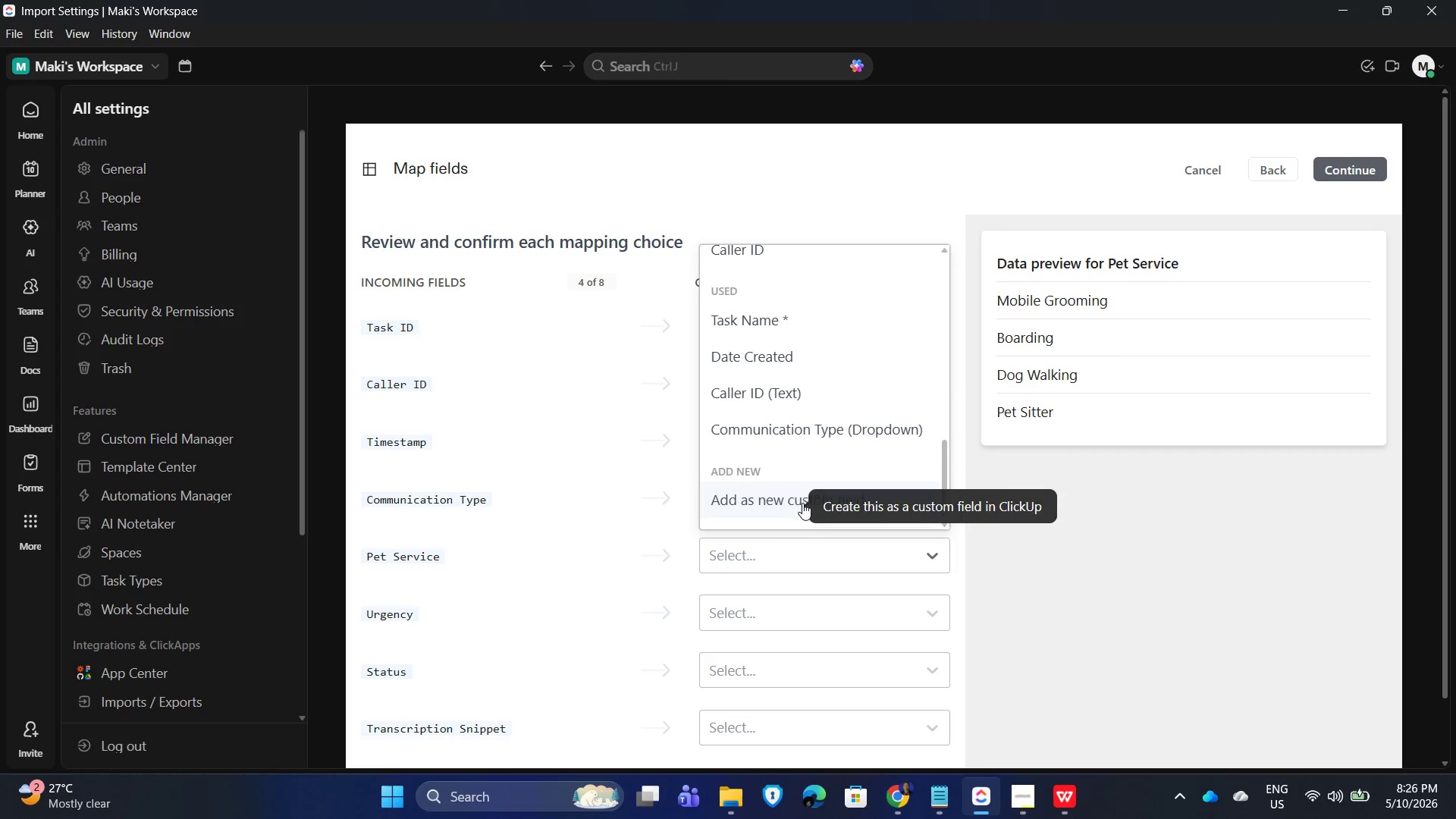 
left_click([806, 500])
 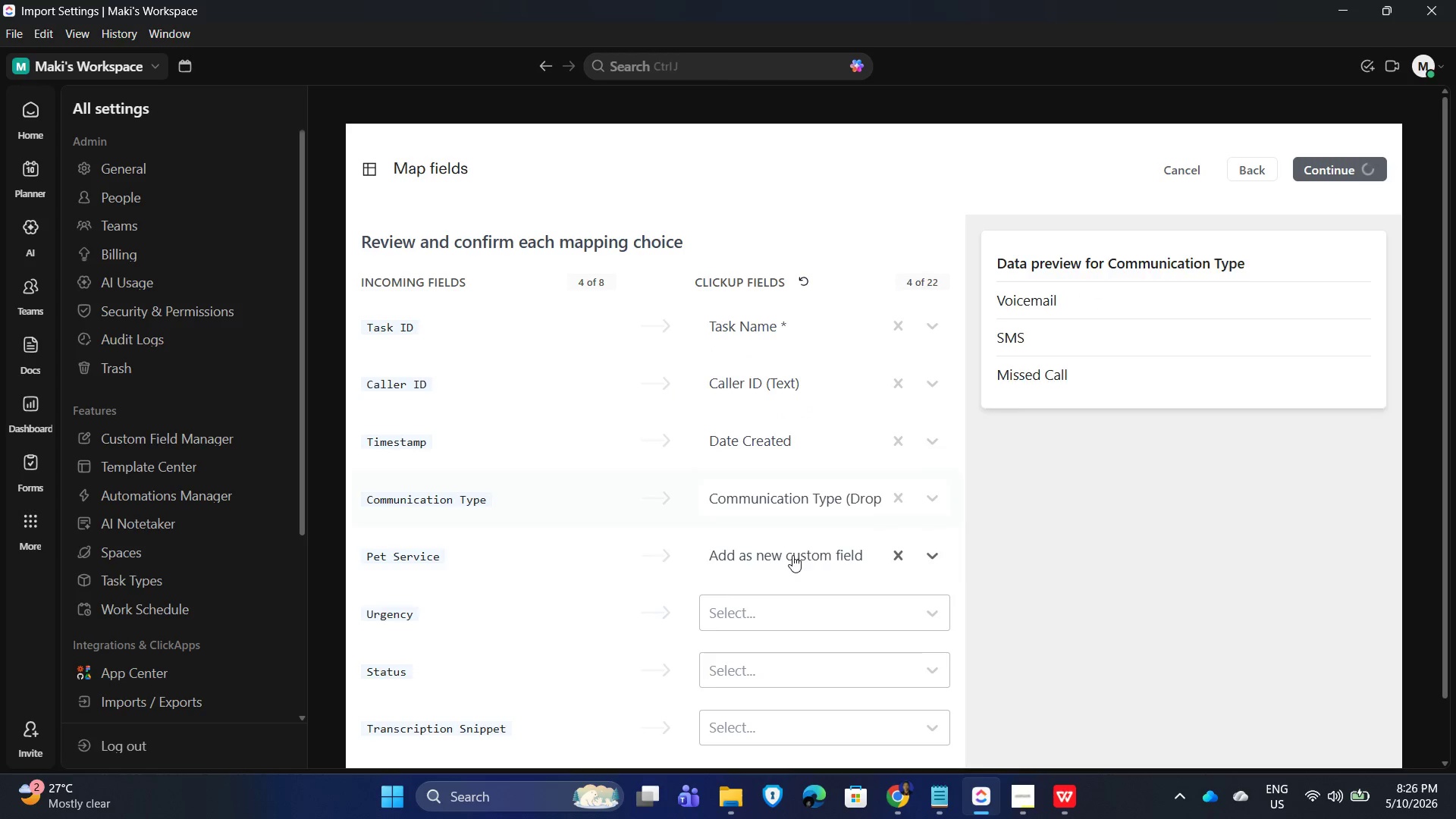 
scroll: coordinate [817, 567], scroll_direction: down, amount: 4.0
 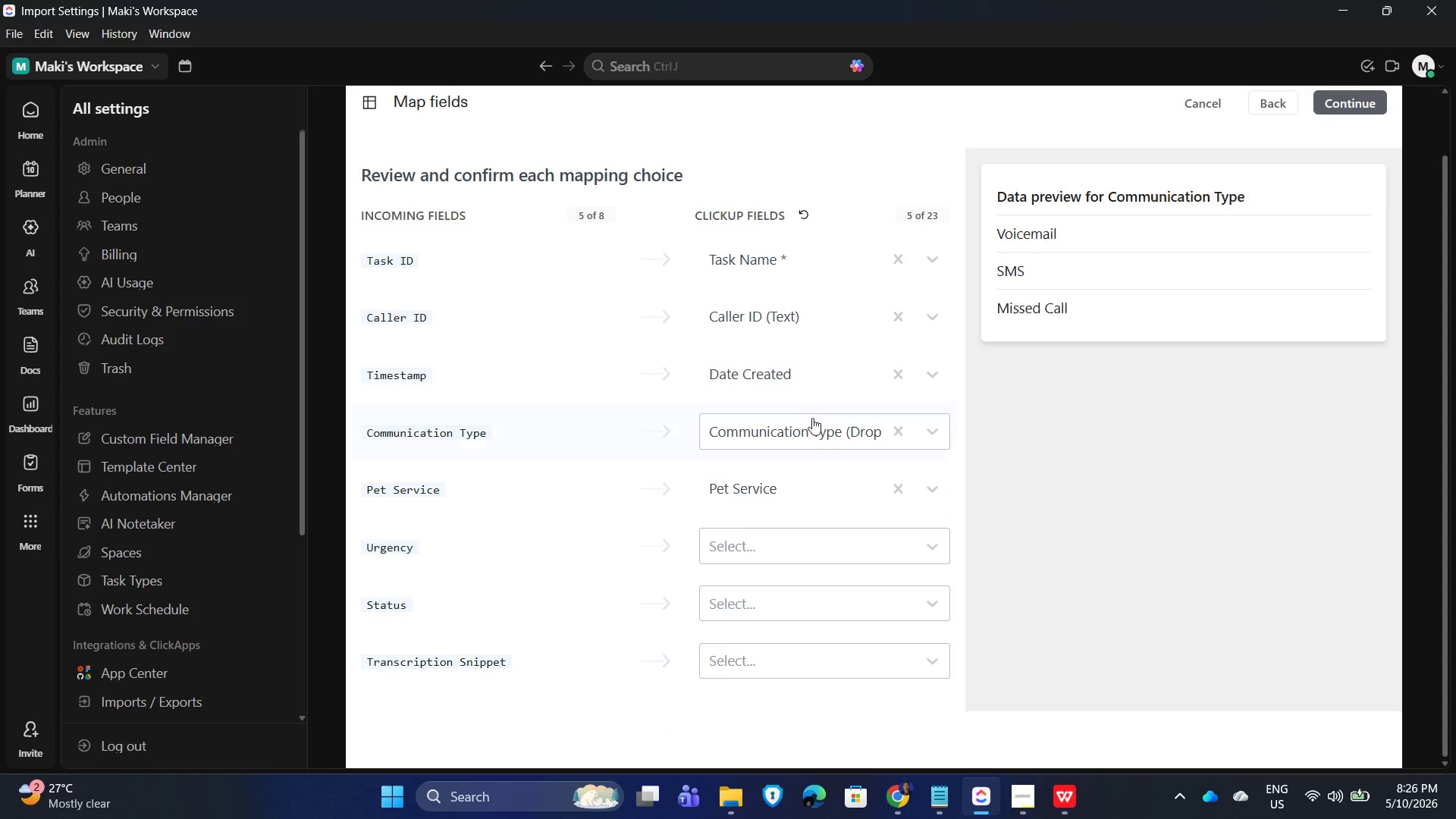 
left_click([786, 536])
 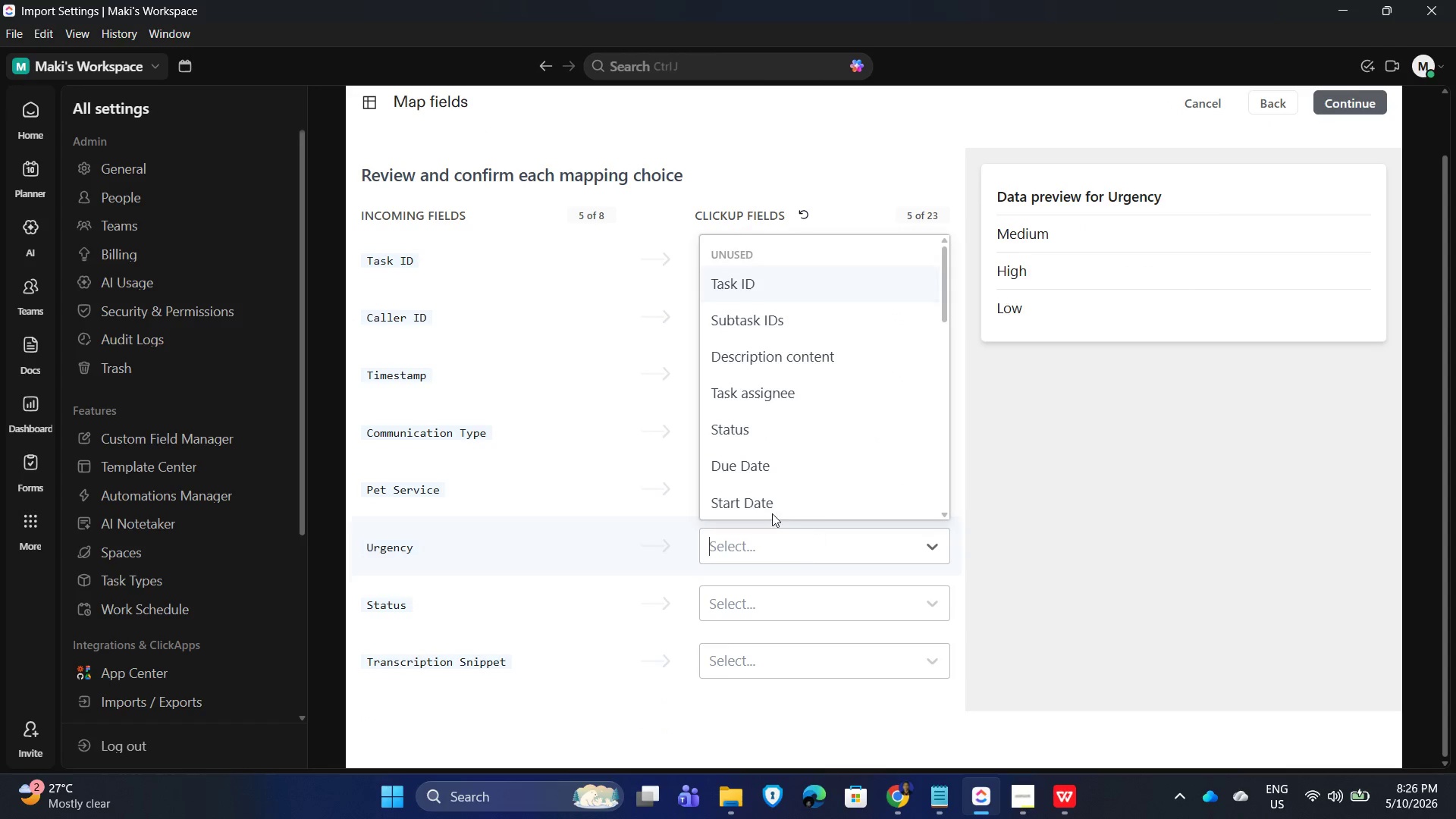 
scroll: coordinate [800, 463], scroll_direction: down, amount: 9.0
 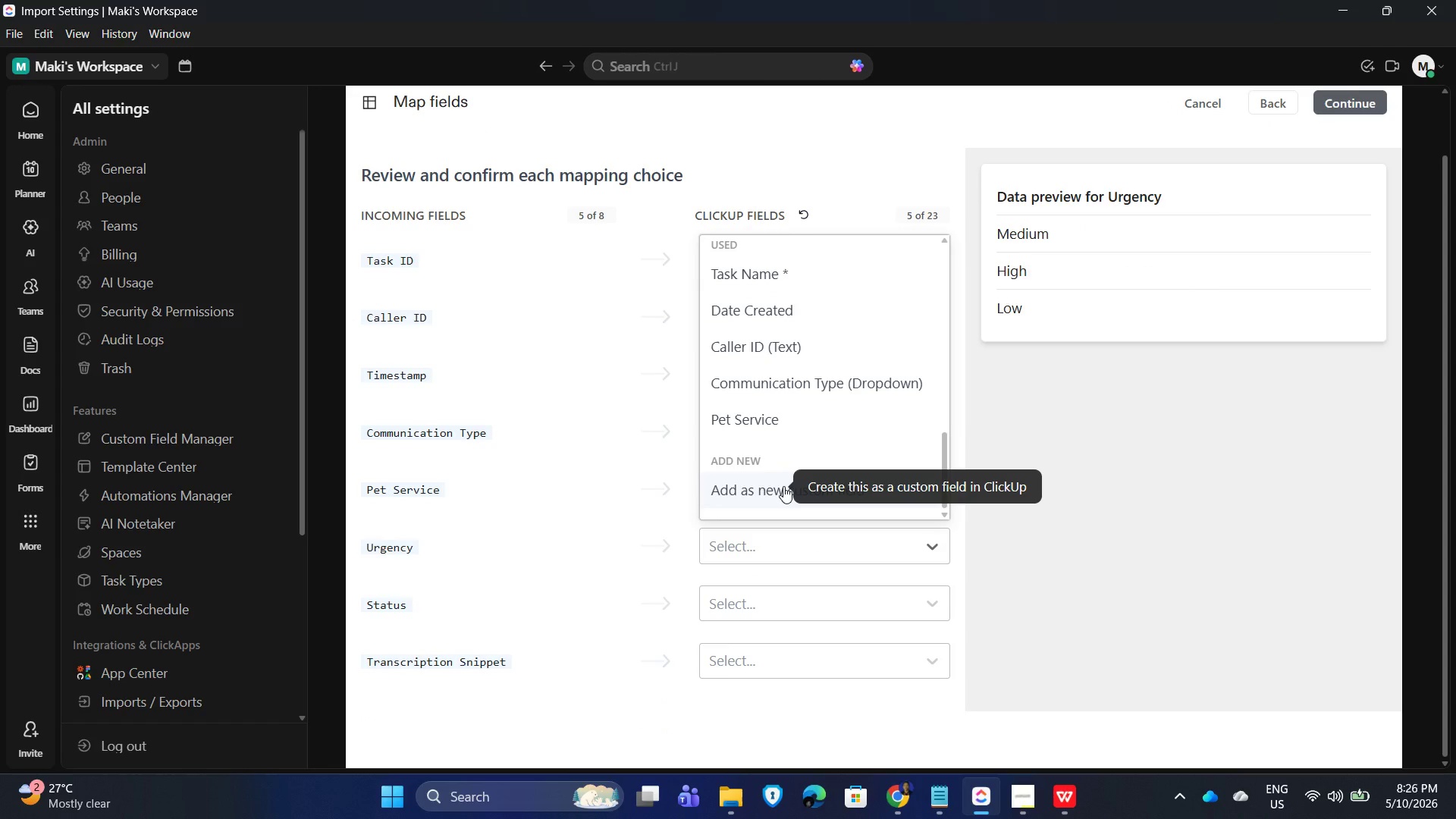 
left_click([785, 485])
 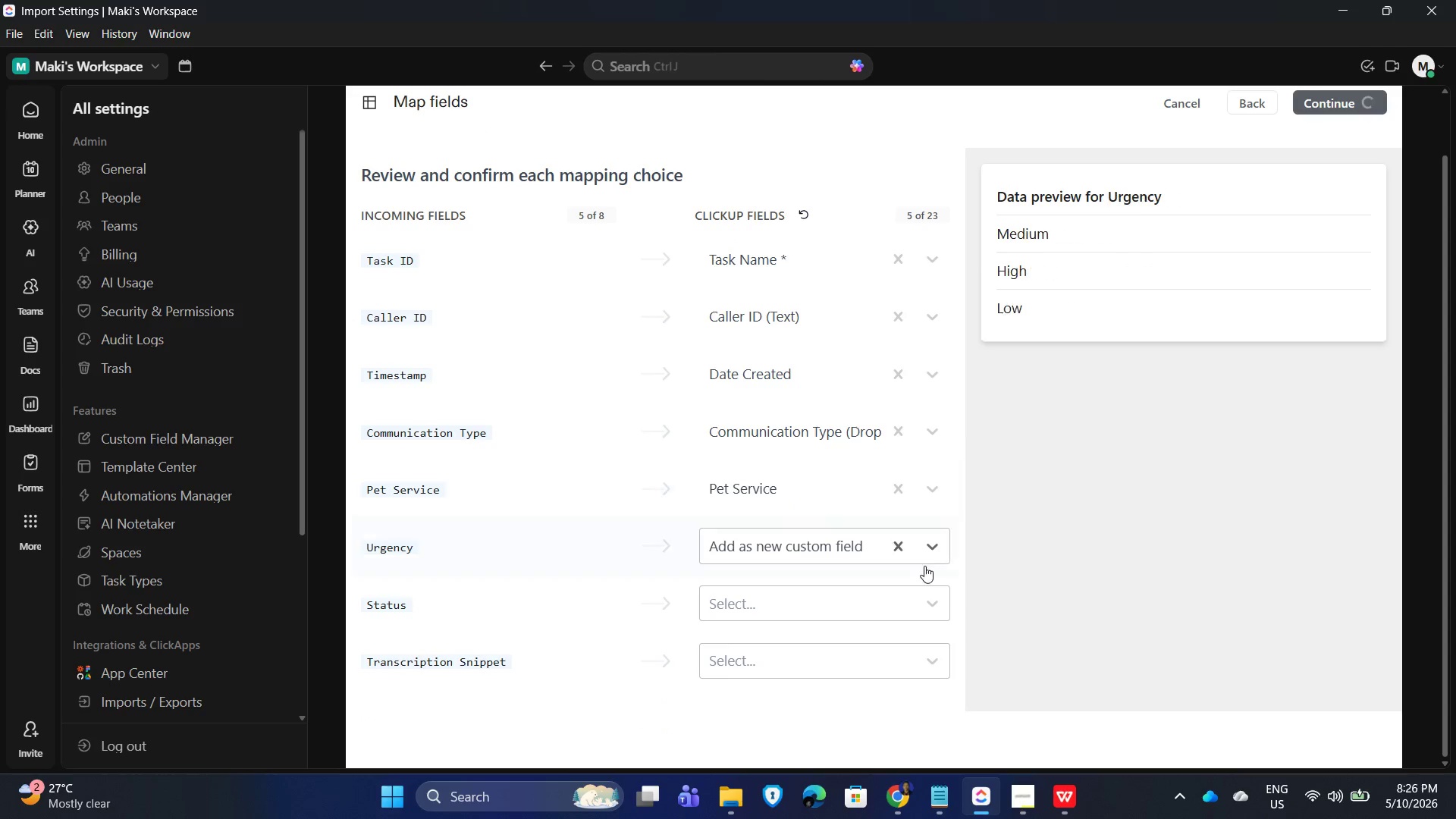 
scroll: coordinate [948, 574], scroll_direction: down, amount: 3.0
 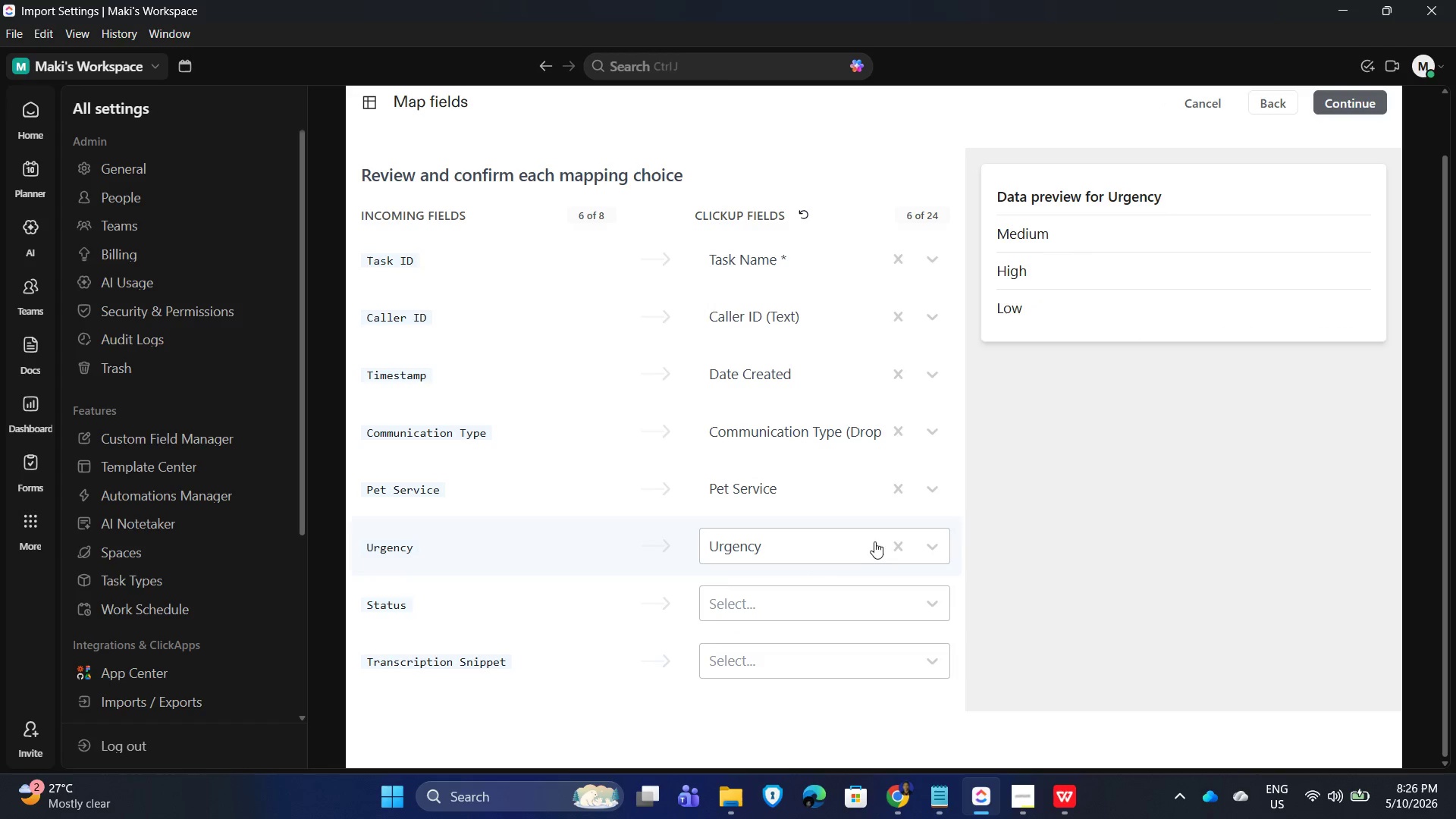 
double_click([775, 541])
 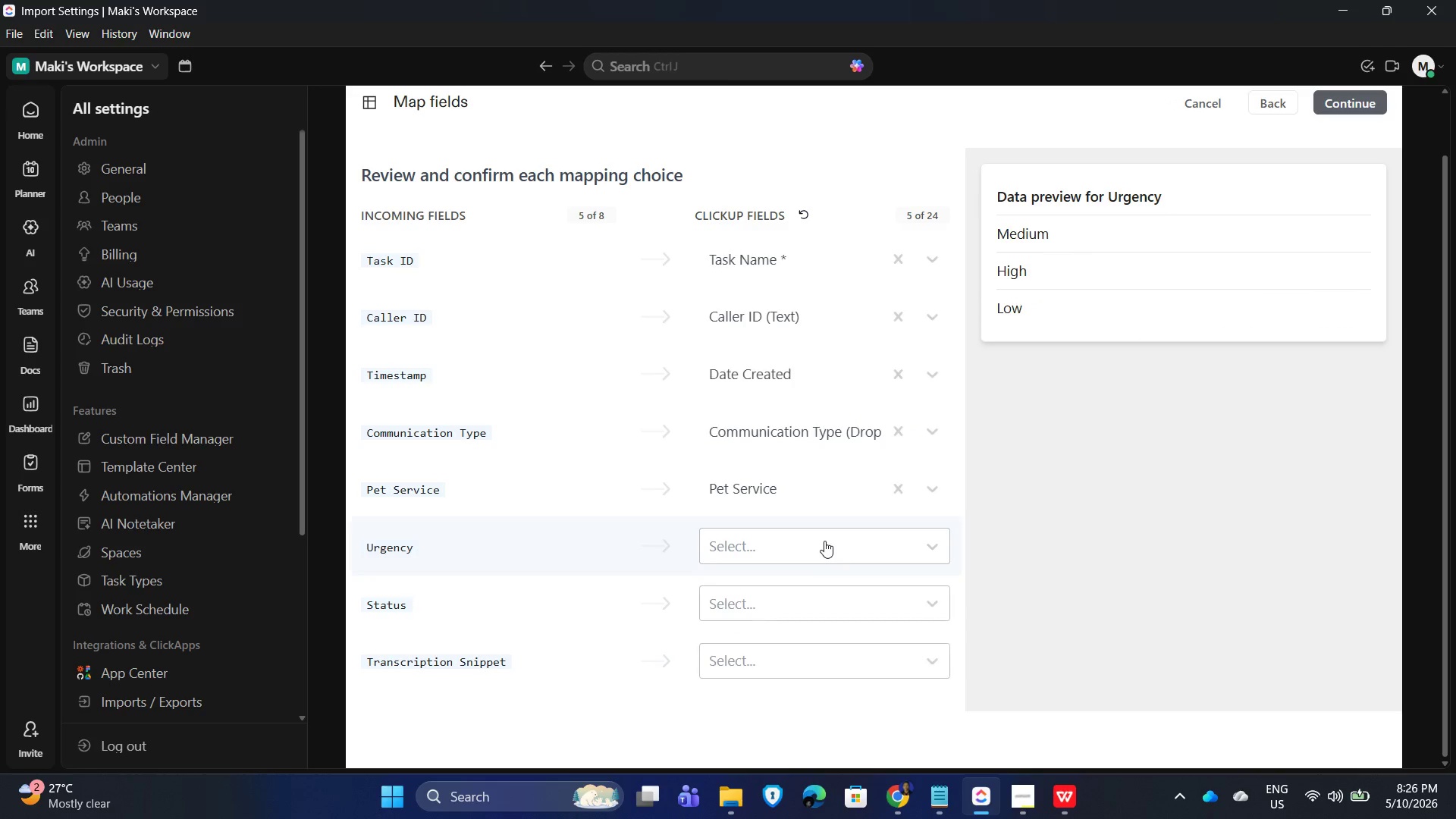 
left_click([826, 541])
 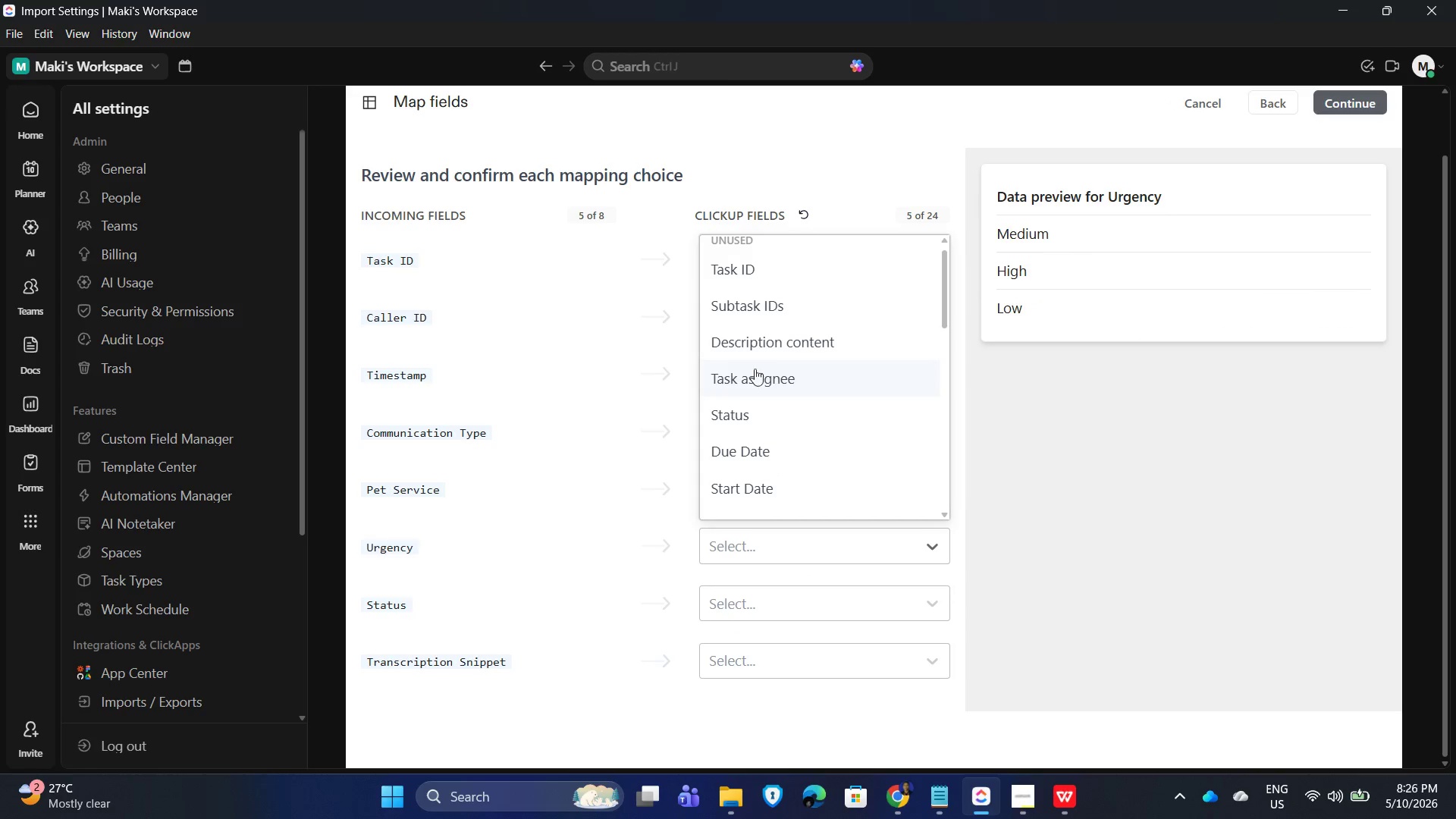 
scroll: coordinate [800, 449], scroll_direction: down, amount: 4.0
 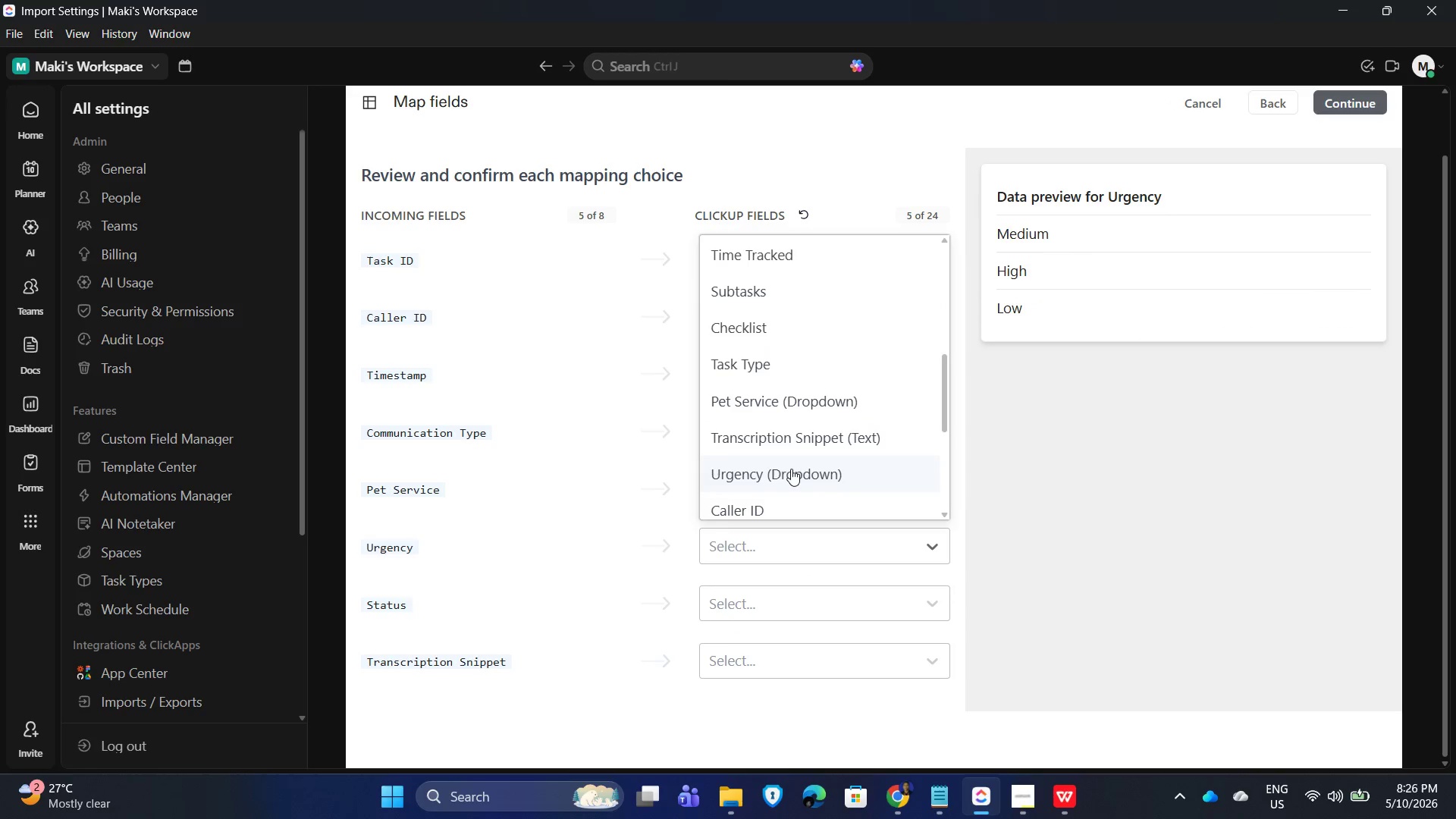 
left_click([791, 469])
 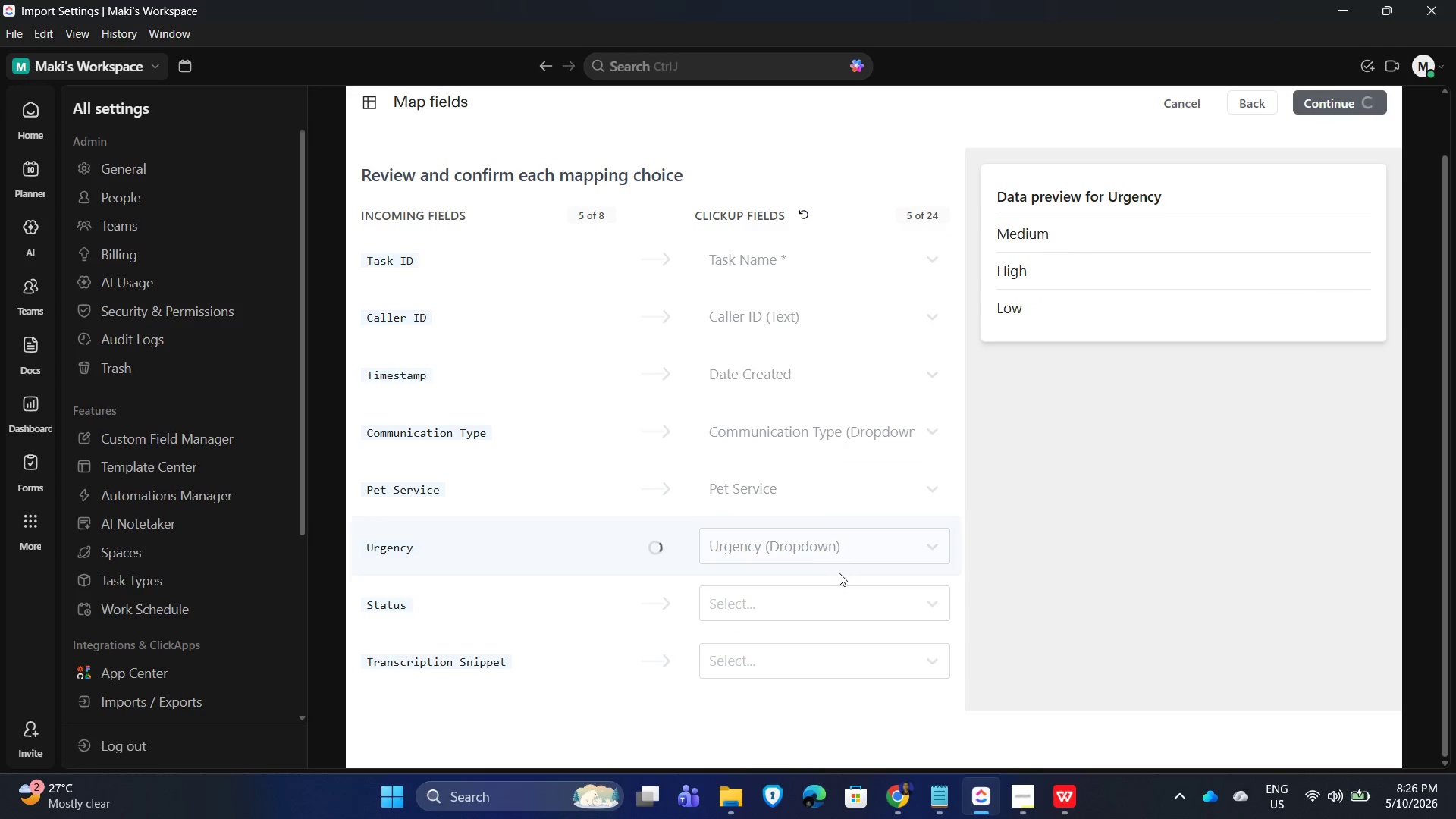 
scroll: coordinate [830, 340], scroll_direction: down, amount: 7.0
 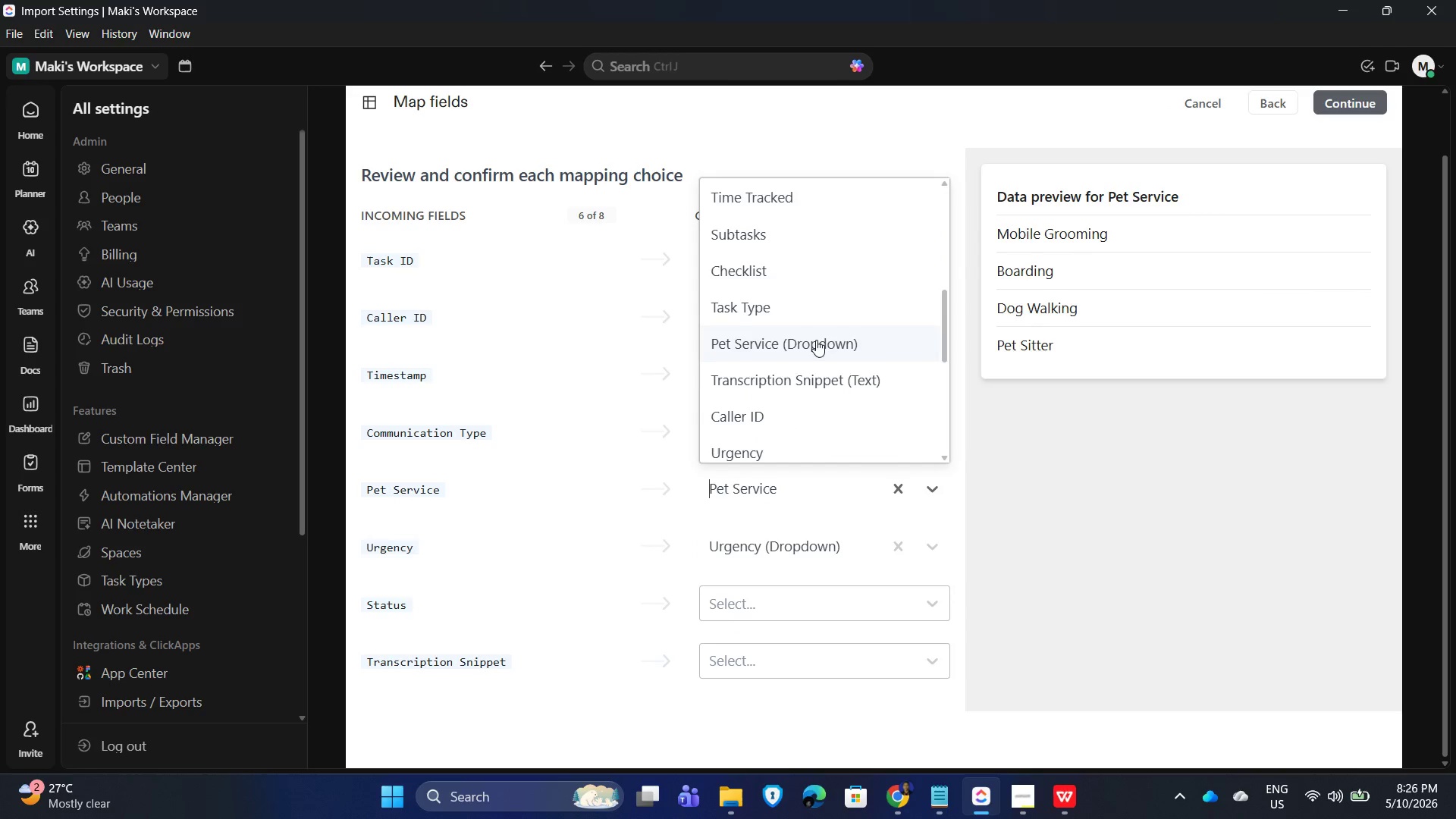 
left_click([824, 328])
 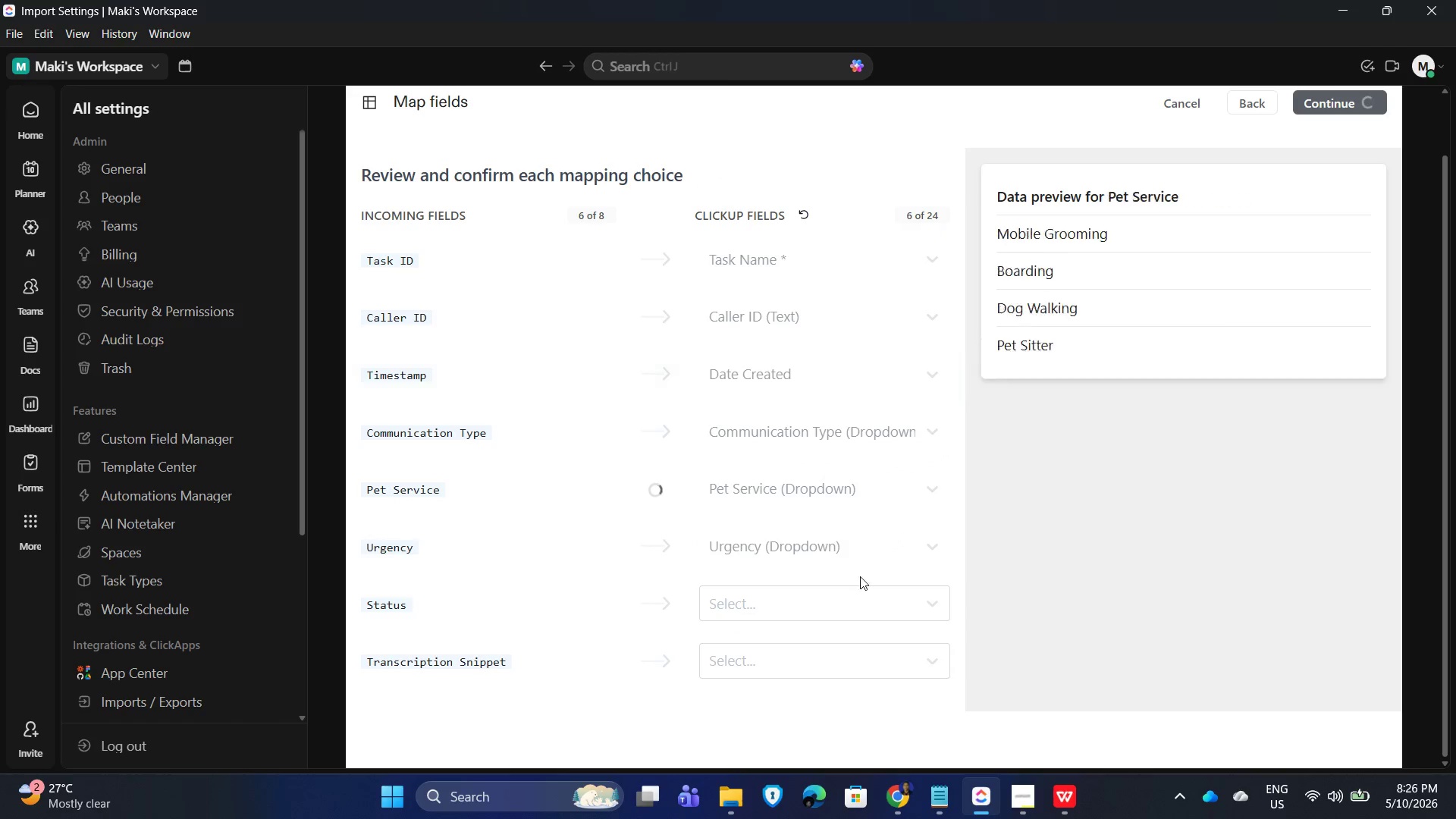 
scroll: coordinate [871, 588], scroll_direction: down, amount: 4.0
 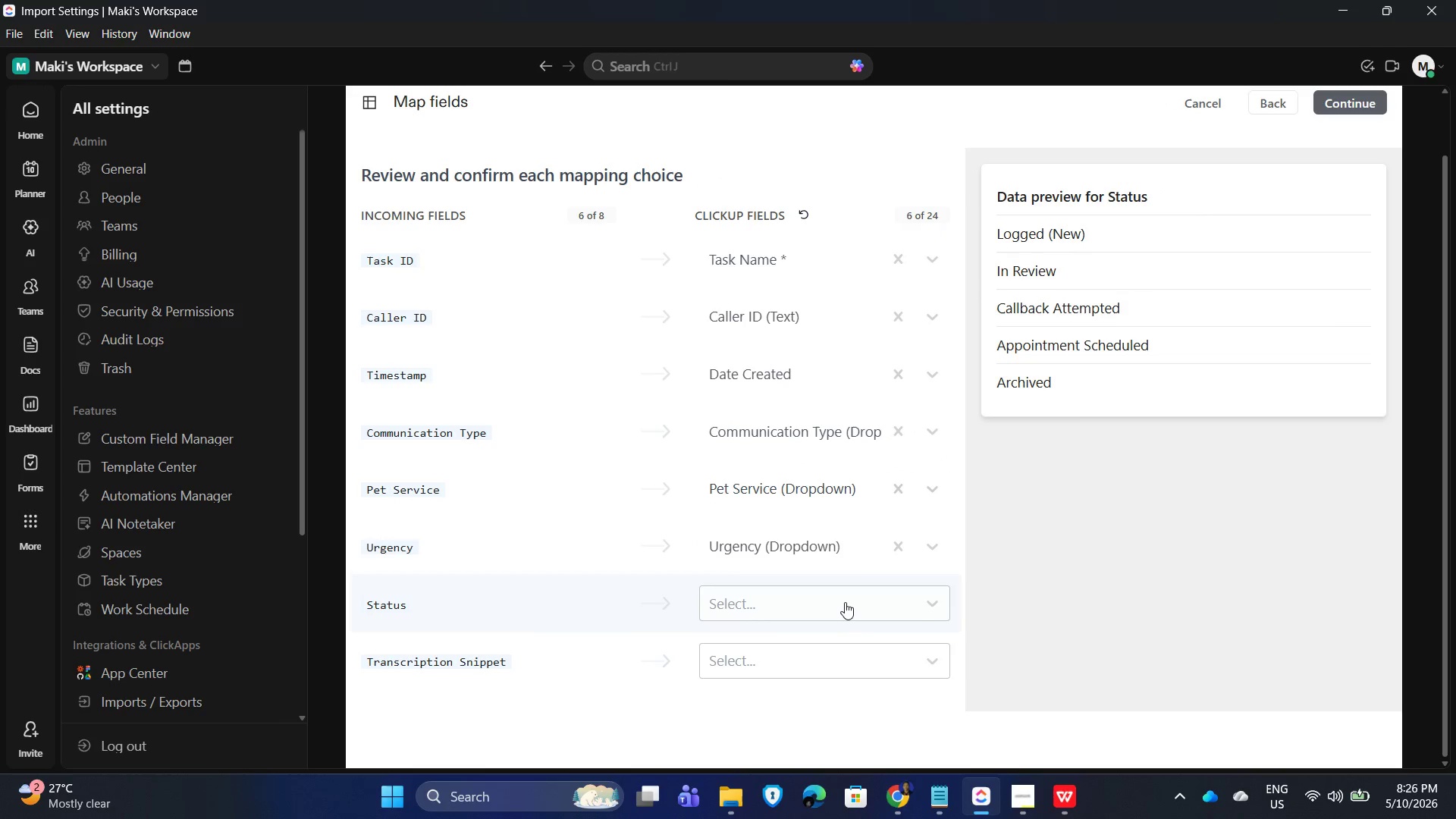 
left_click([817, 596])
 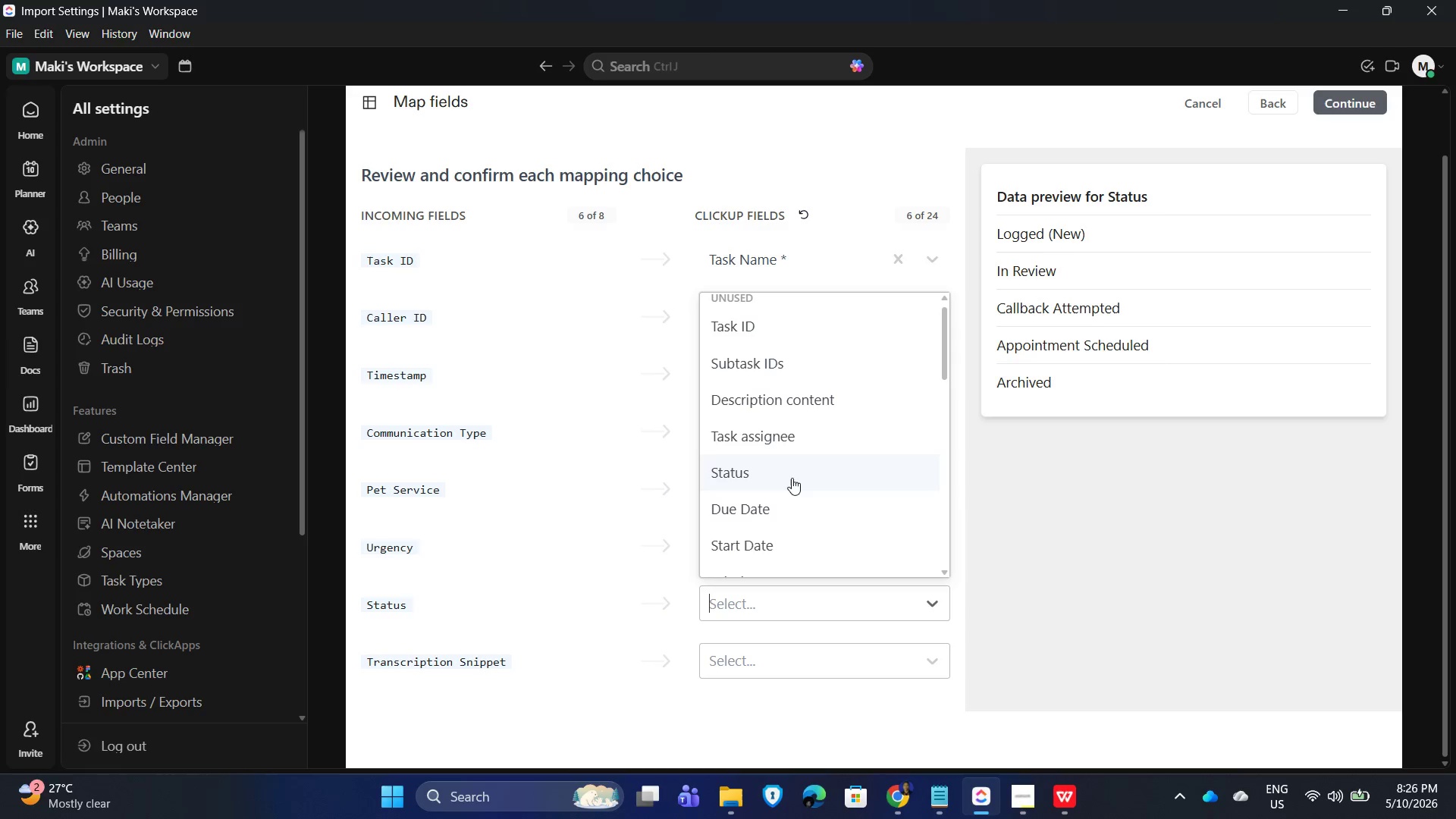 
scroll: coordinate [984, 515], scroll_direction: down, amount: 9.0
 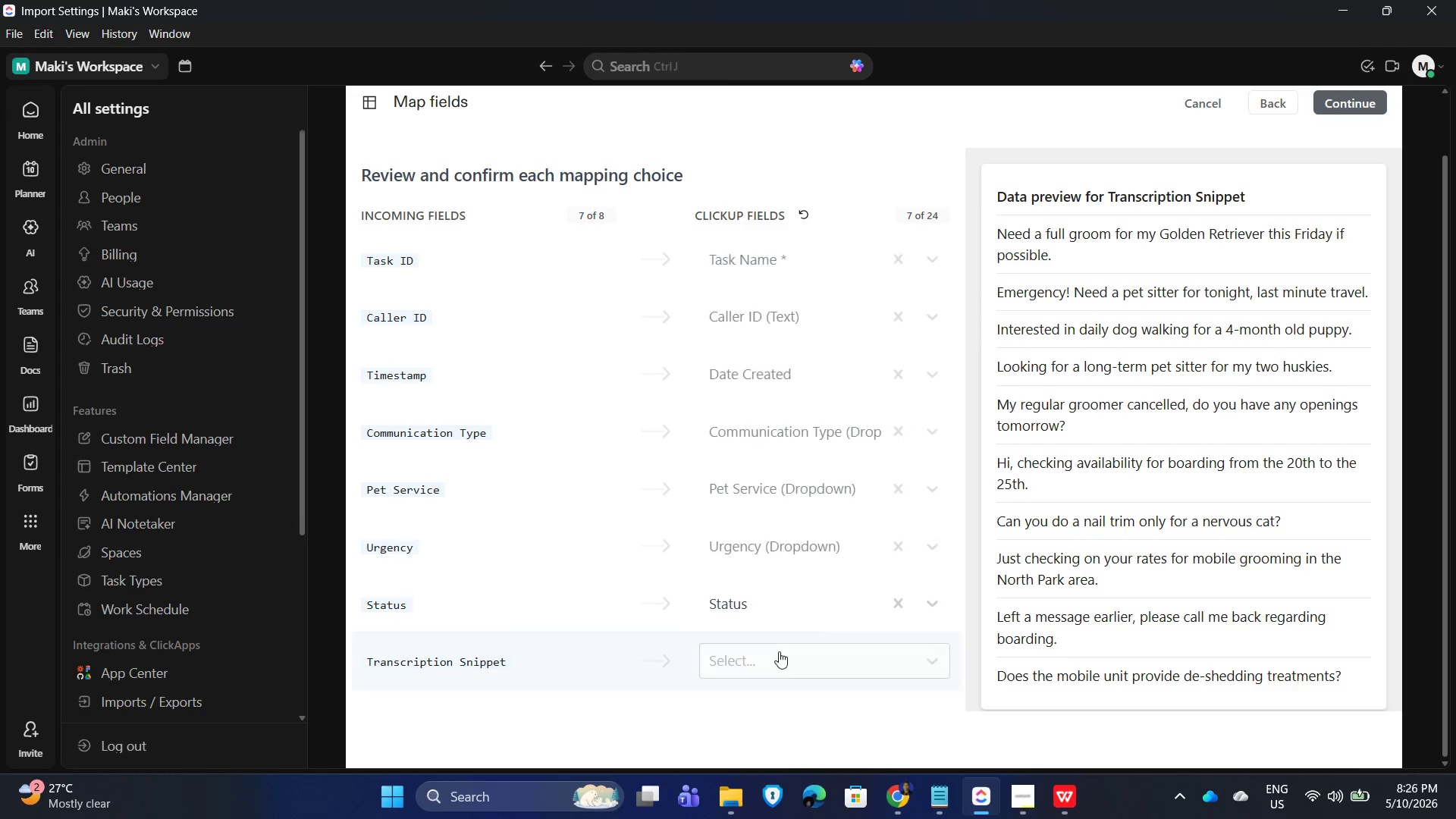 
left_click([777, 657])
 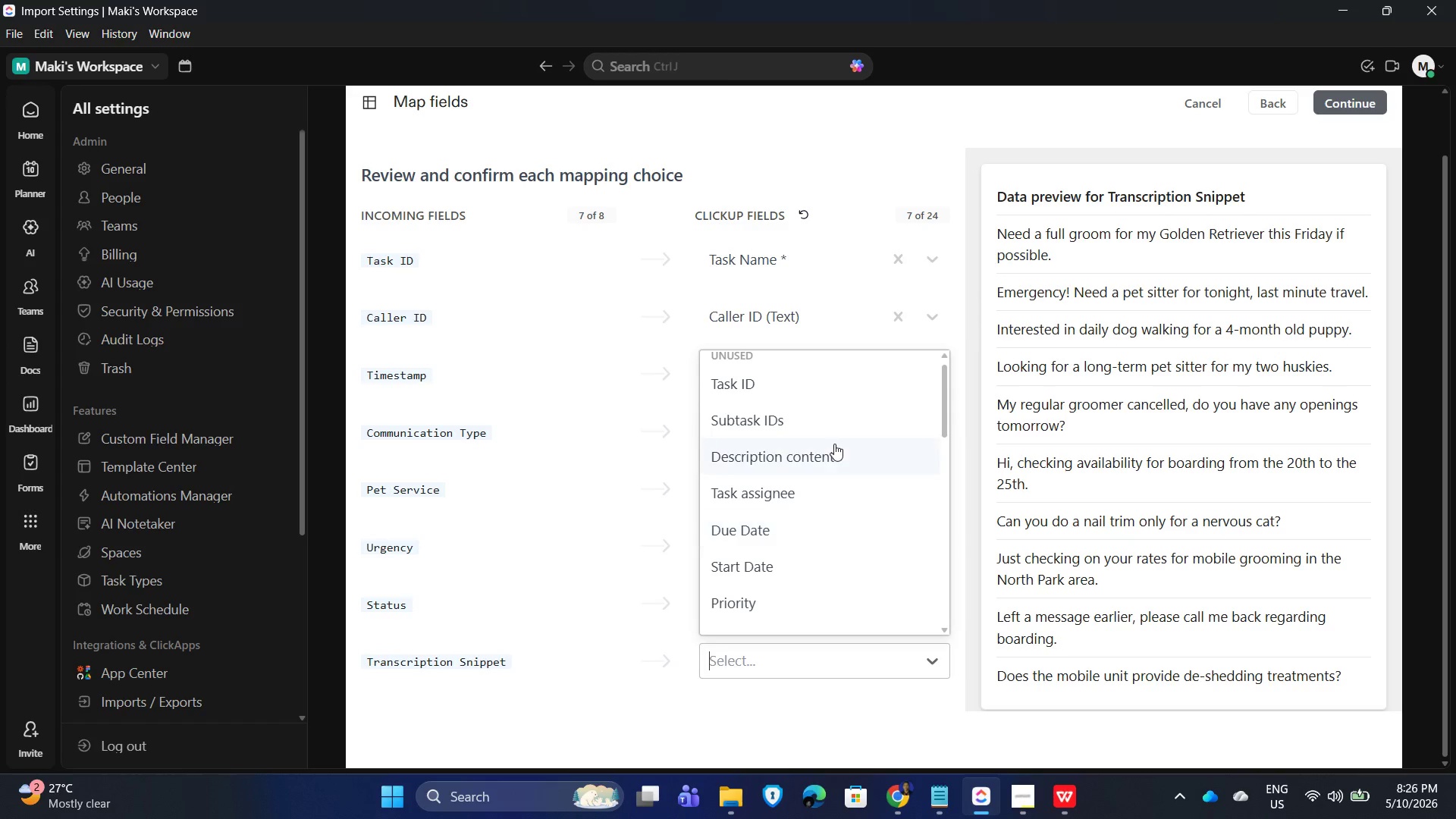 
scroll: coordinate [827, 451], scroll_direction: down, amount: 5.0
 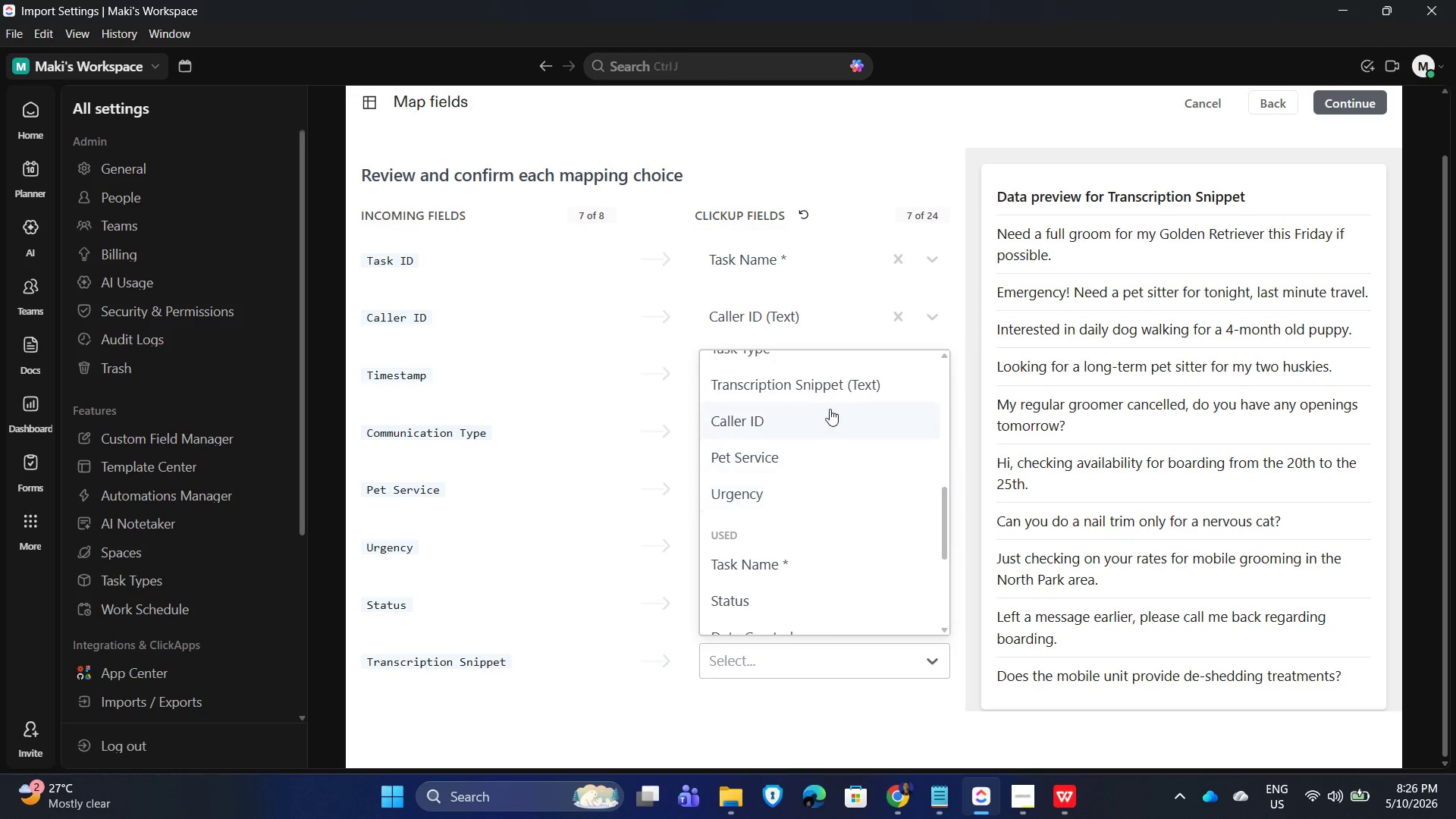 
left_click([834, 384])
 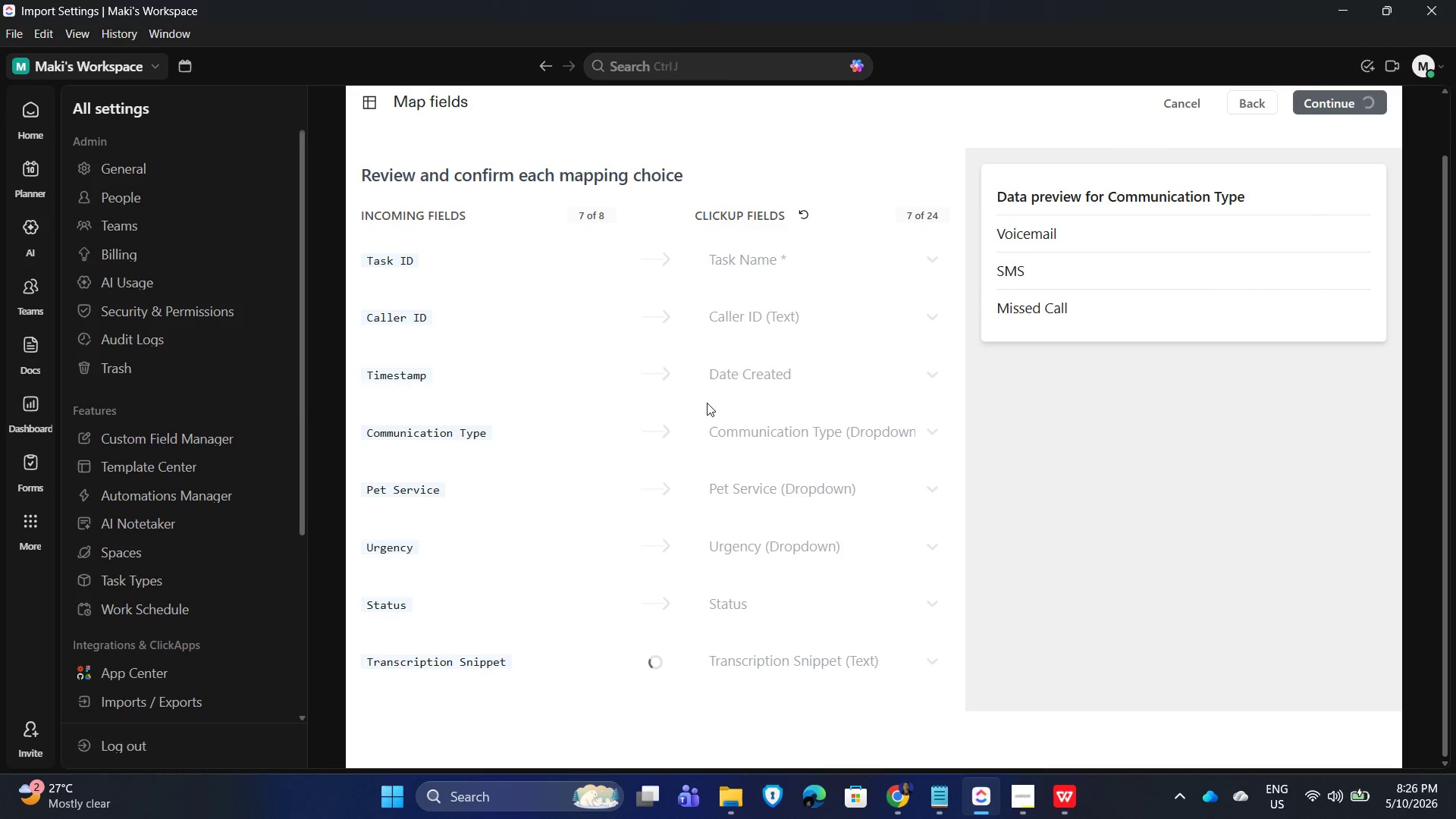 
mouse_move([828, 417])
 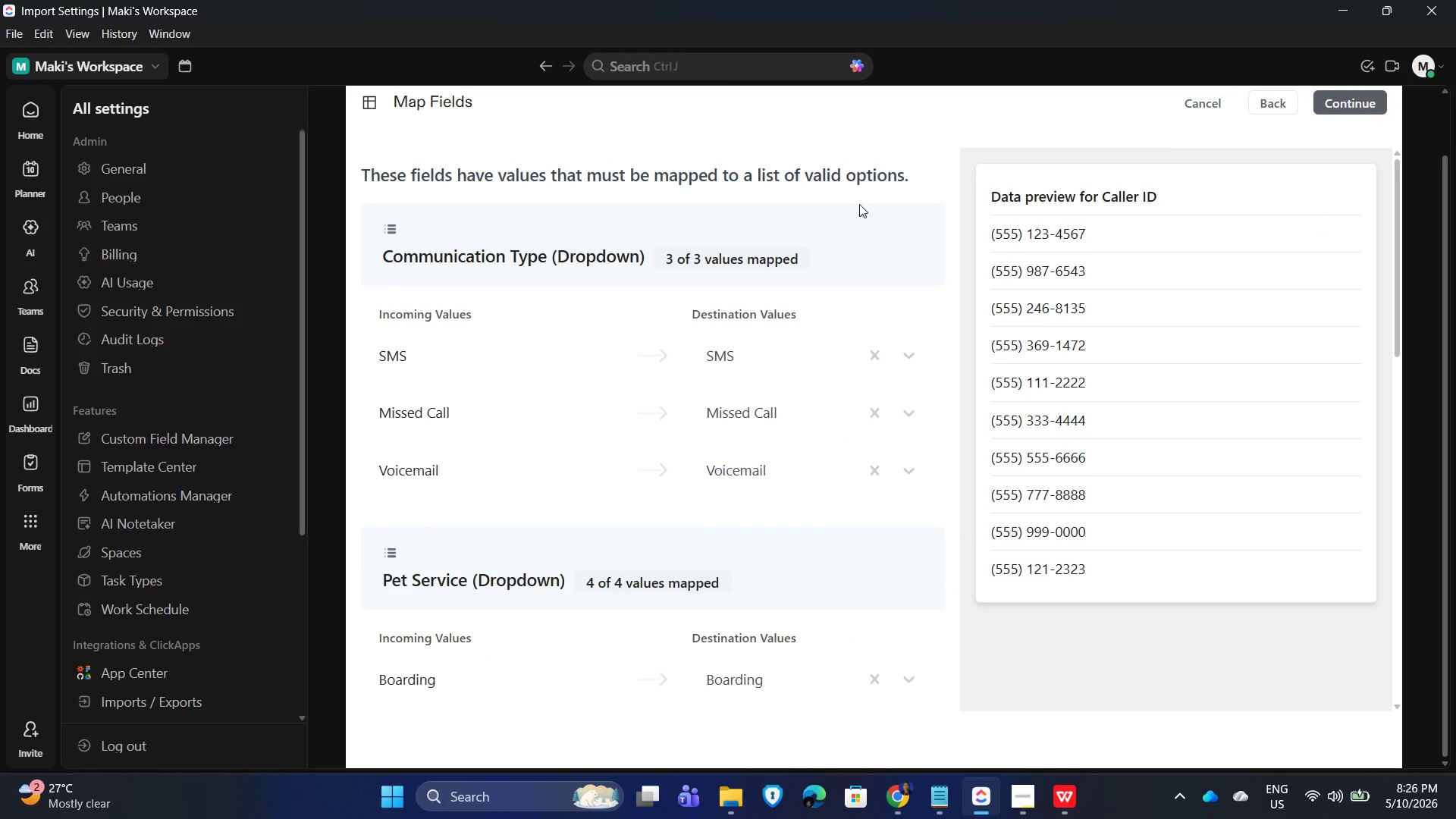 
scroll: coordinate [729, 482], scroll_direction: down, amount: 10.0
 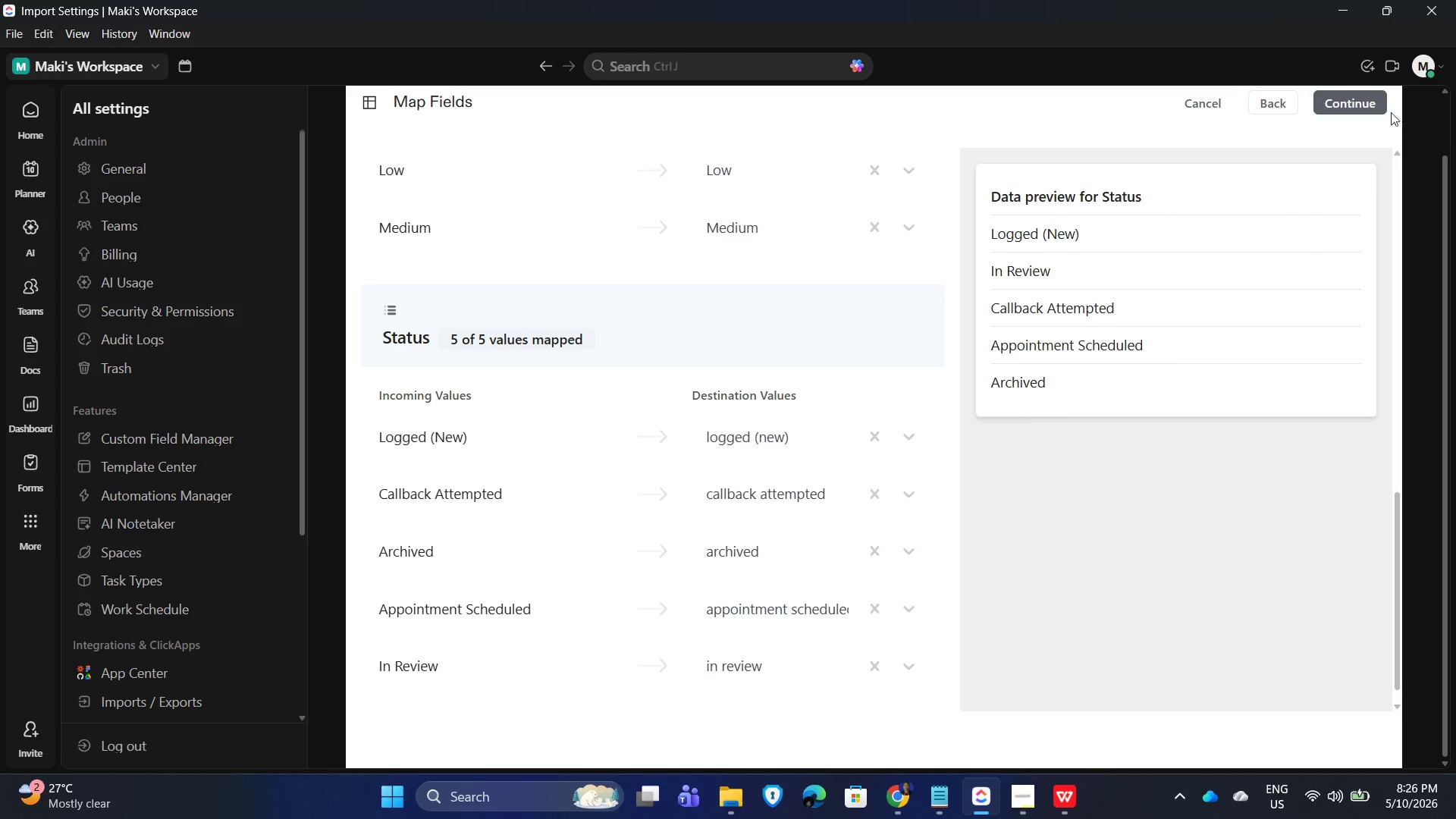 
left_click([1356, 88])
 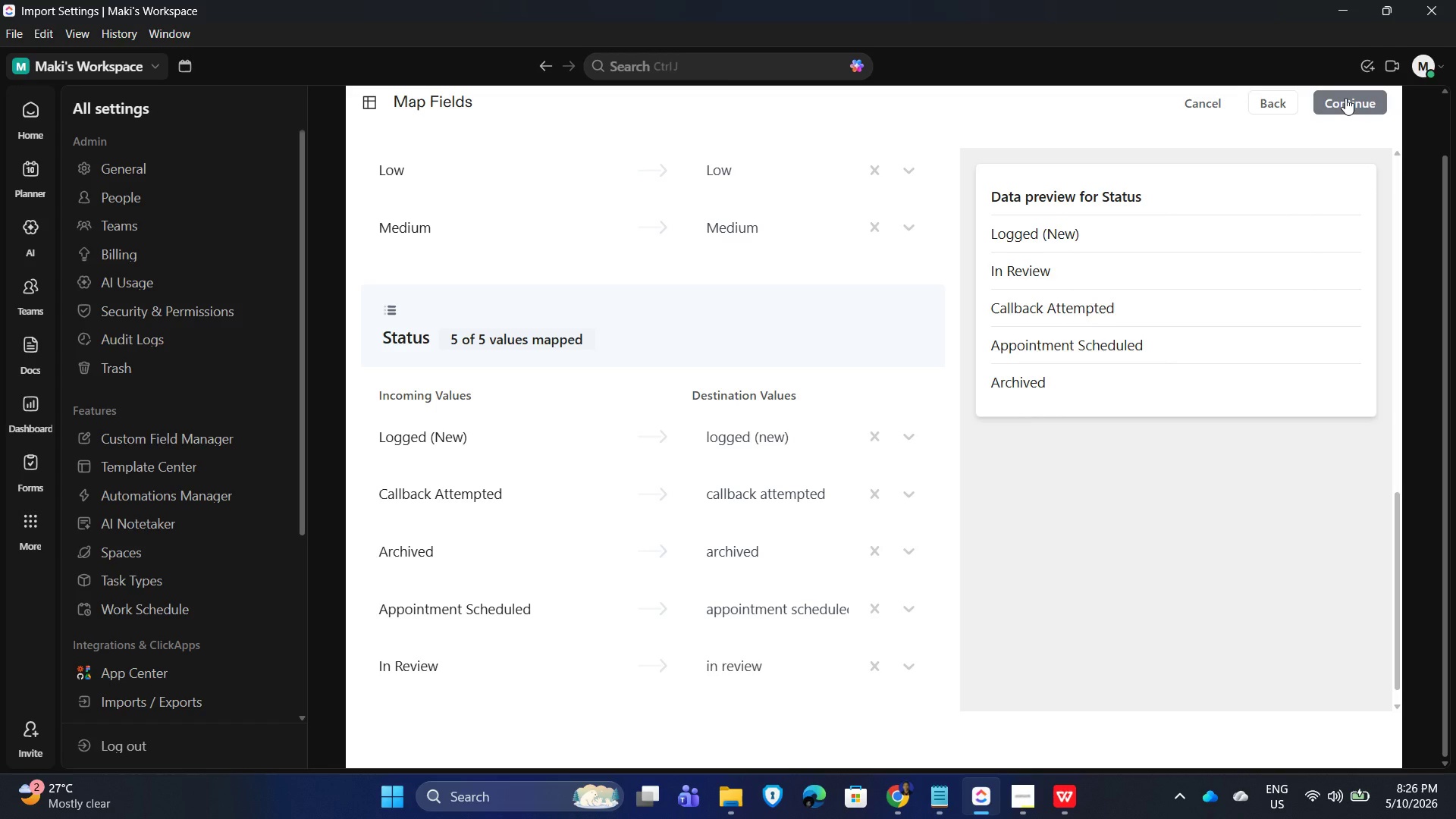 
left_click([1345, 98])
 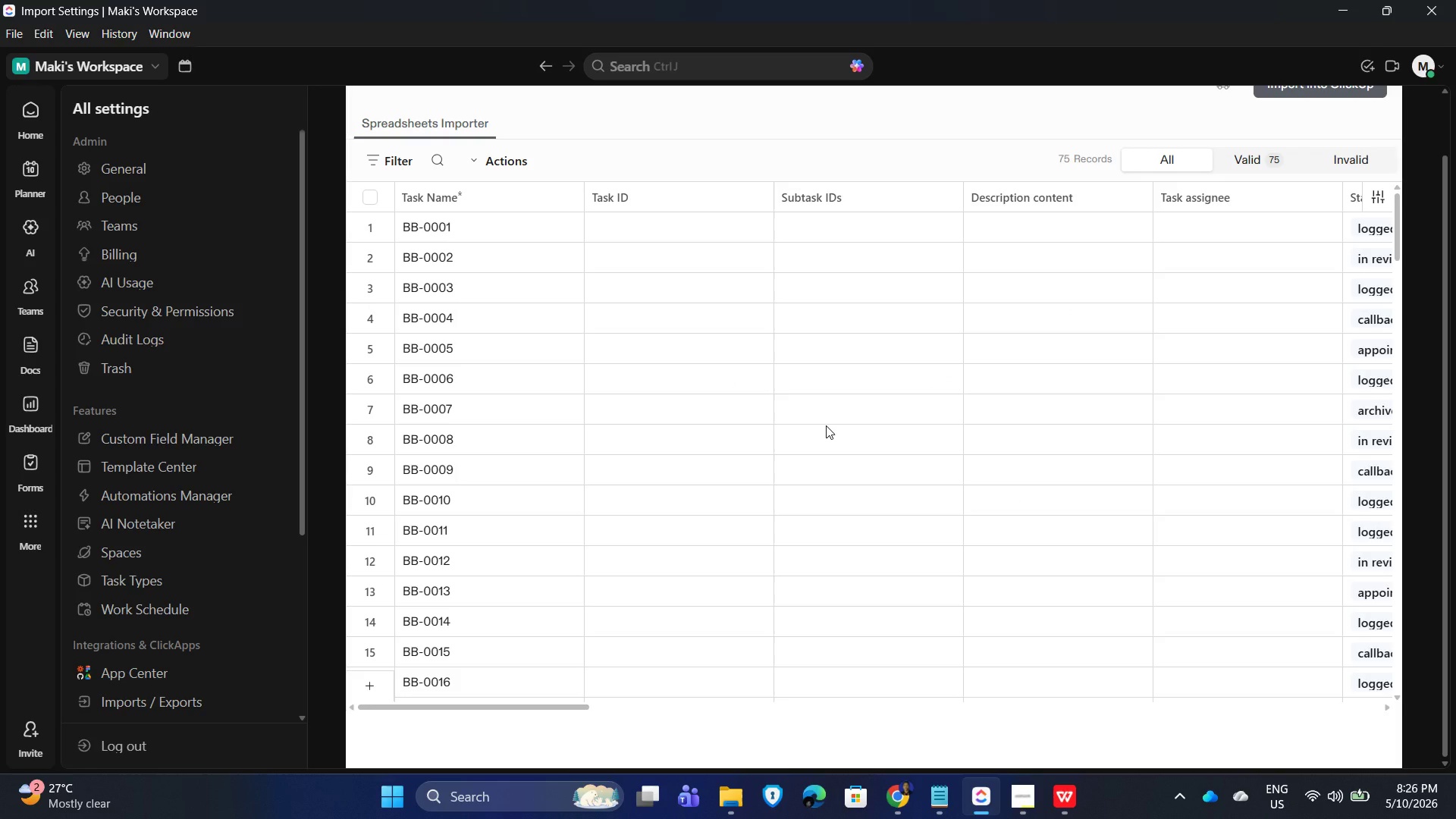 
wait(11.17)
 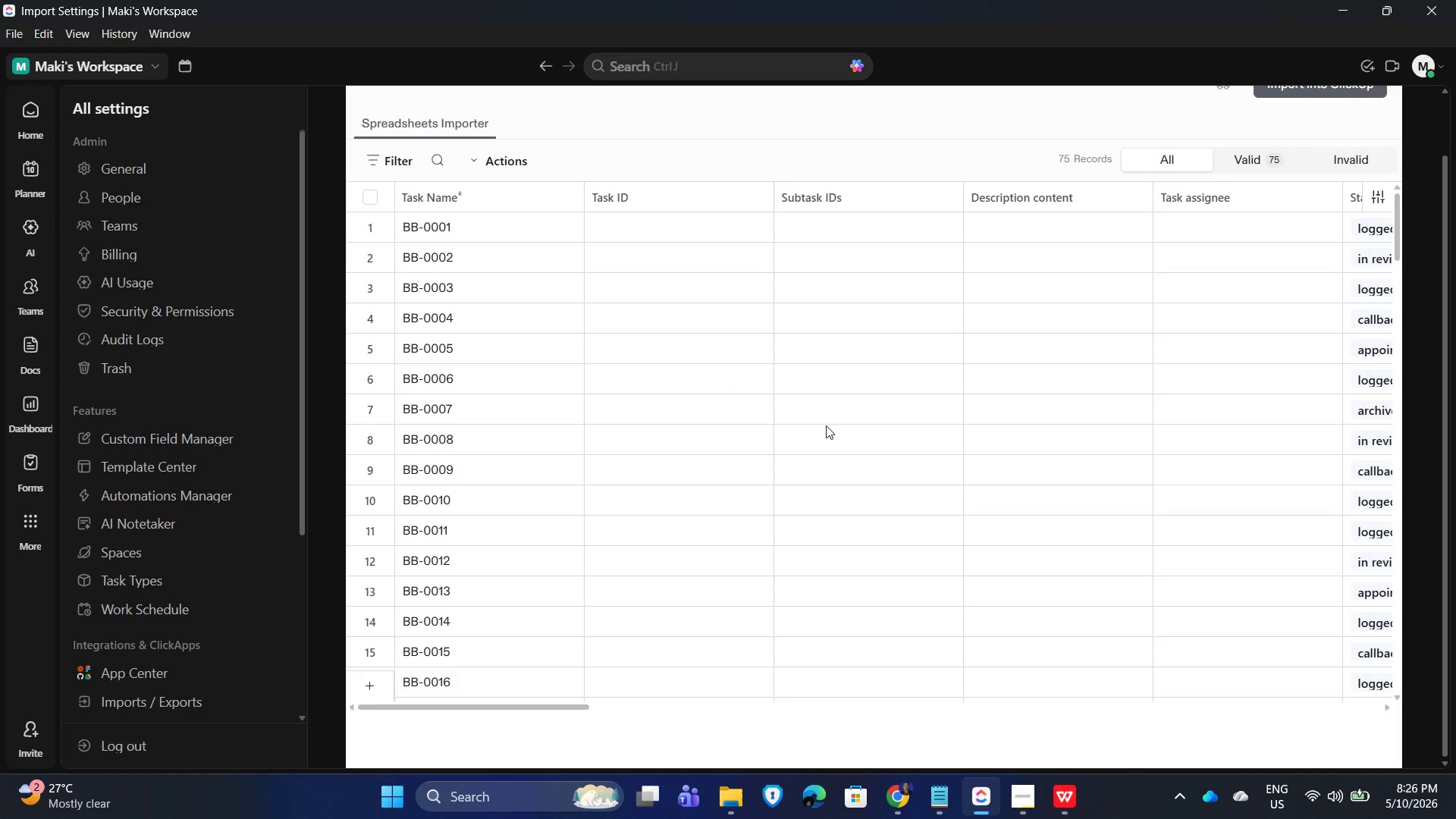 
key(ArrowRight)
 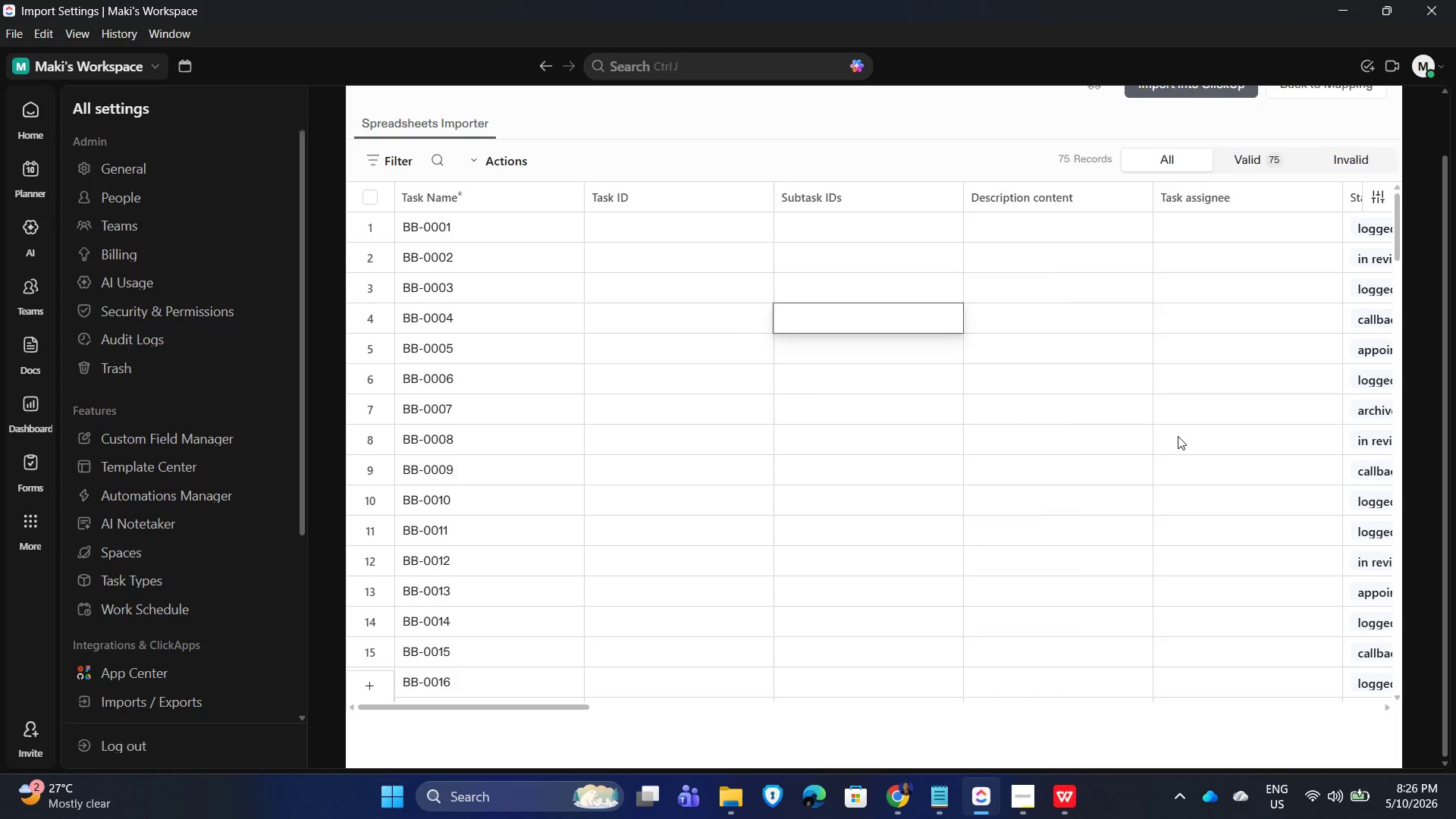 
key(ArrowRight)
 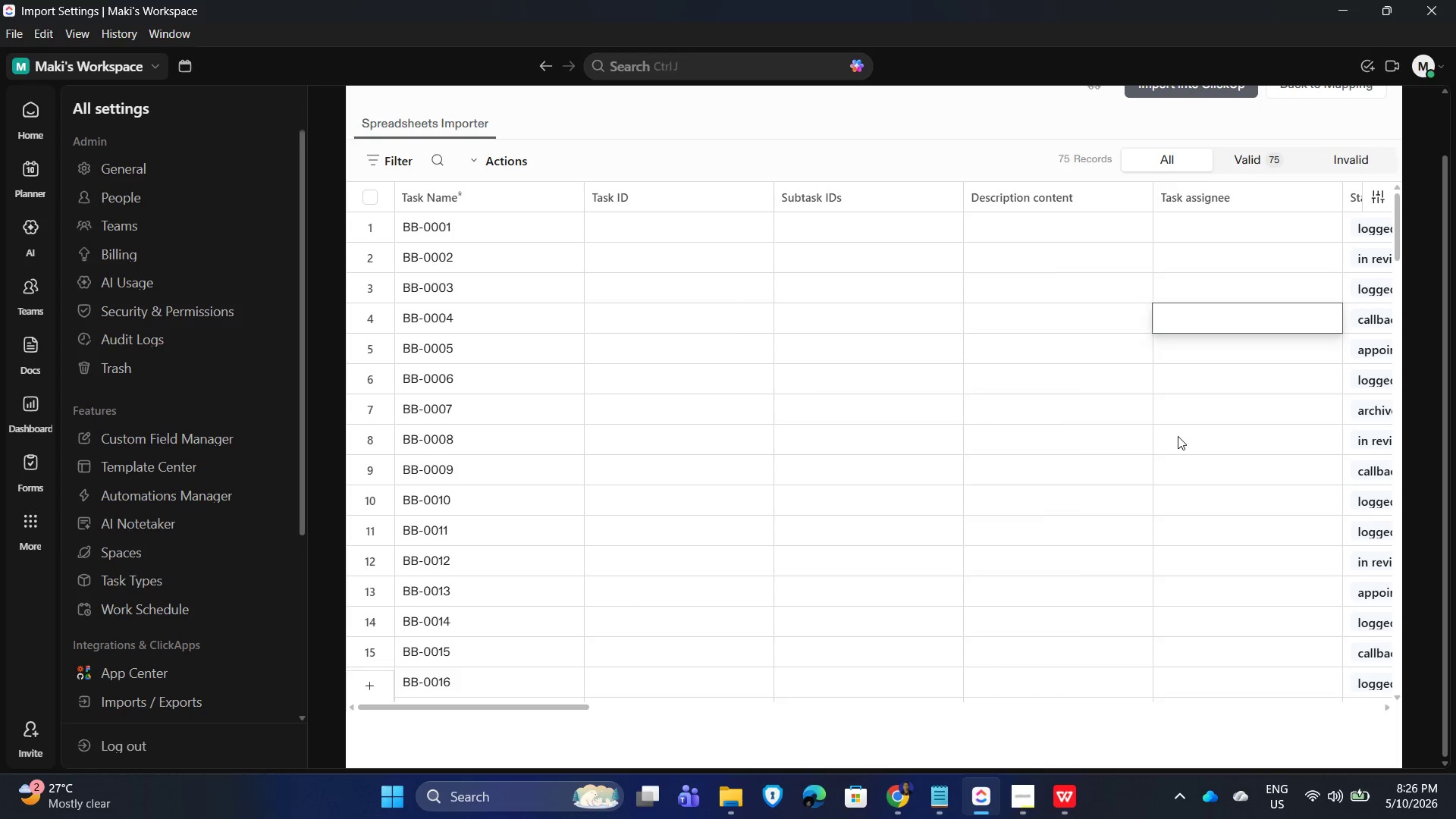 
key(ArrowRight)
 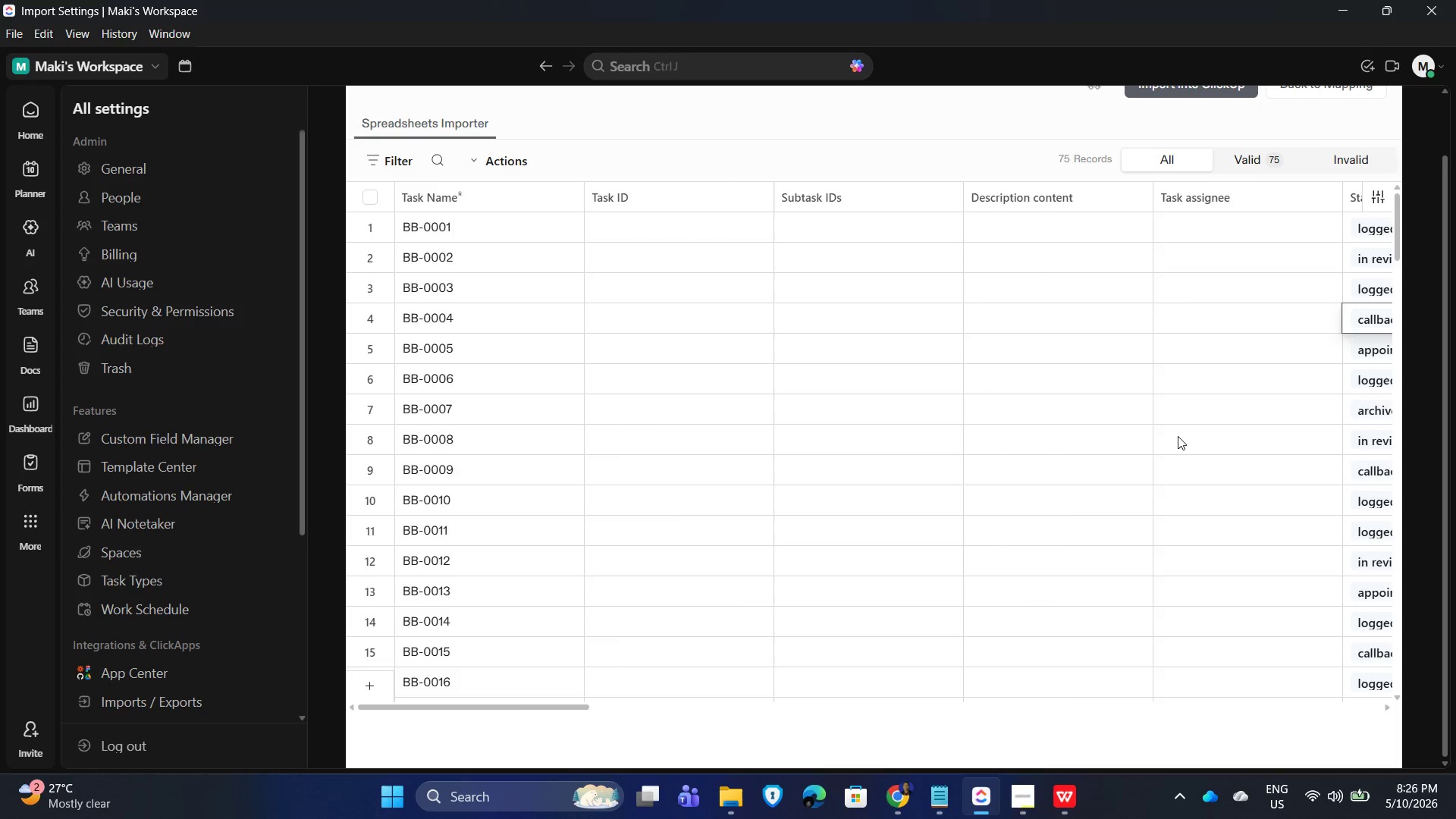 
key(ArrowRight)
 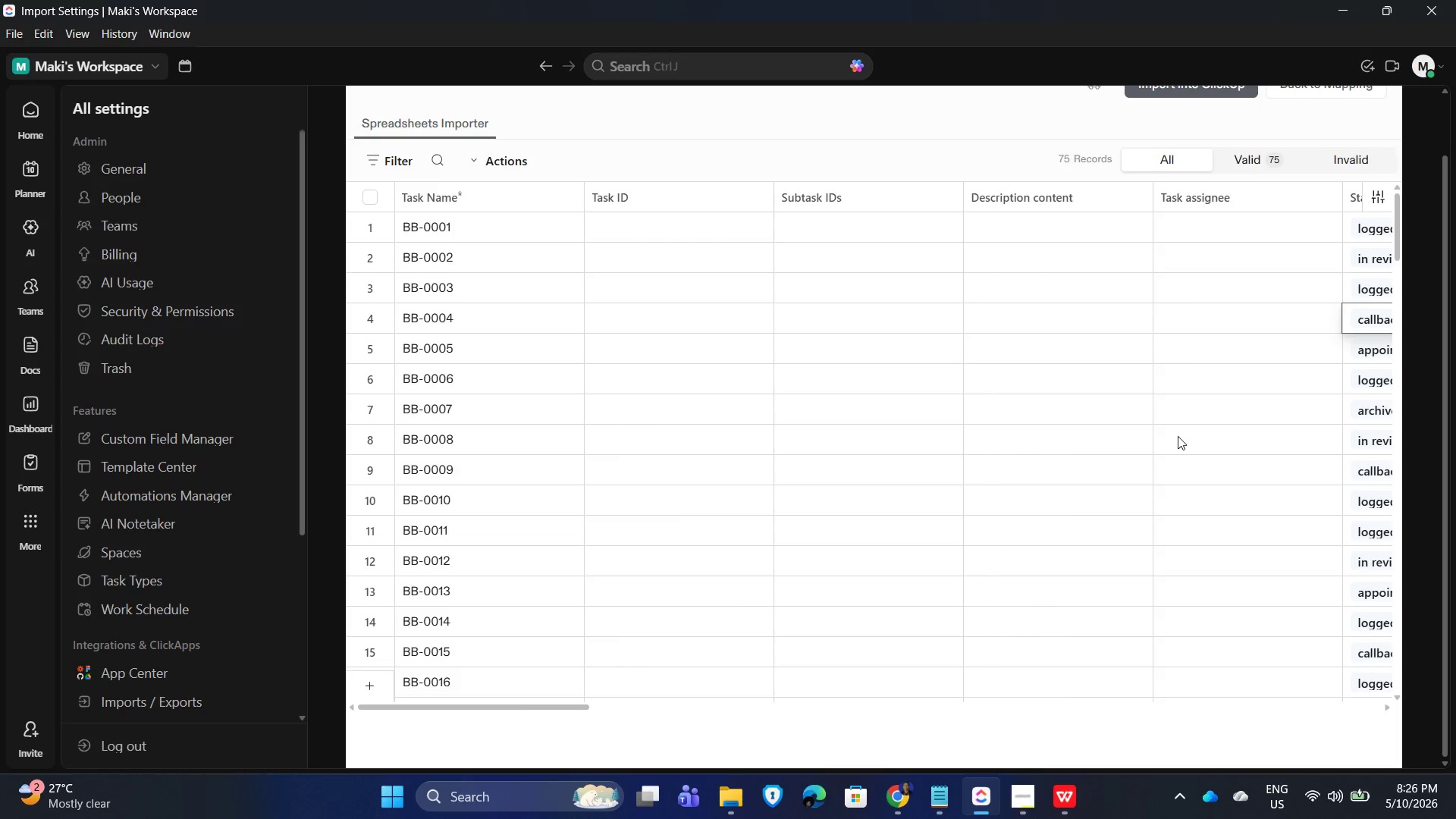 
key(ArrowRight)
 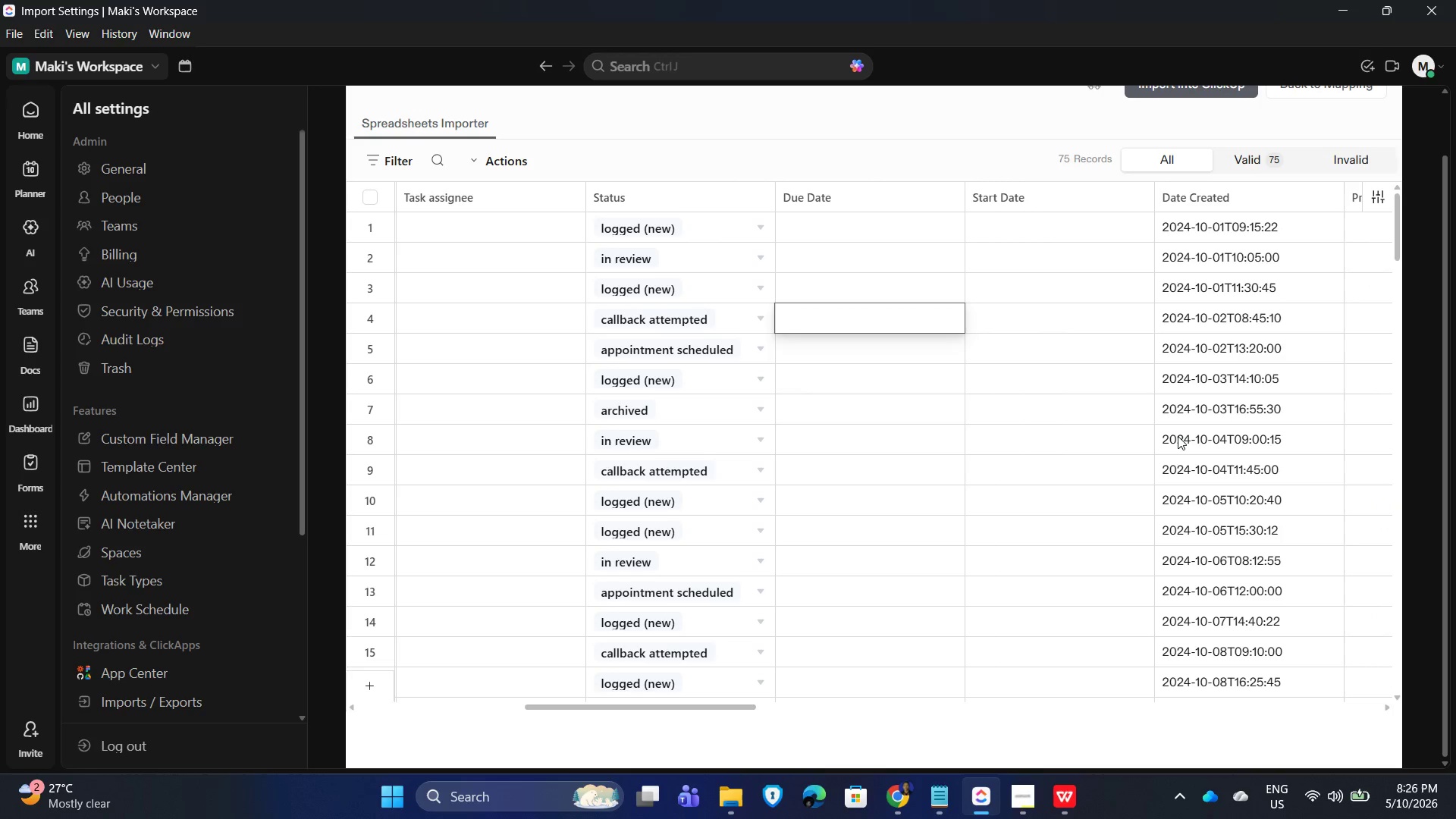 
key(ArrowRight)
 